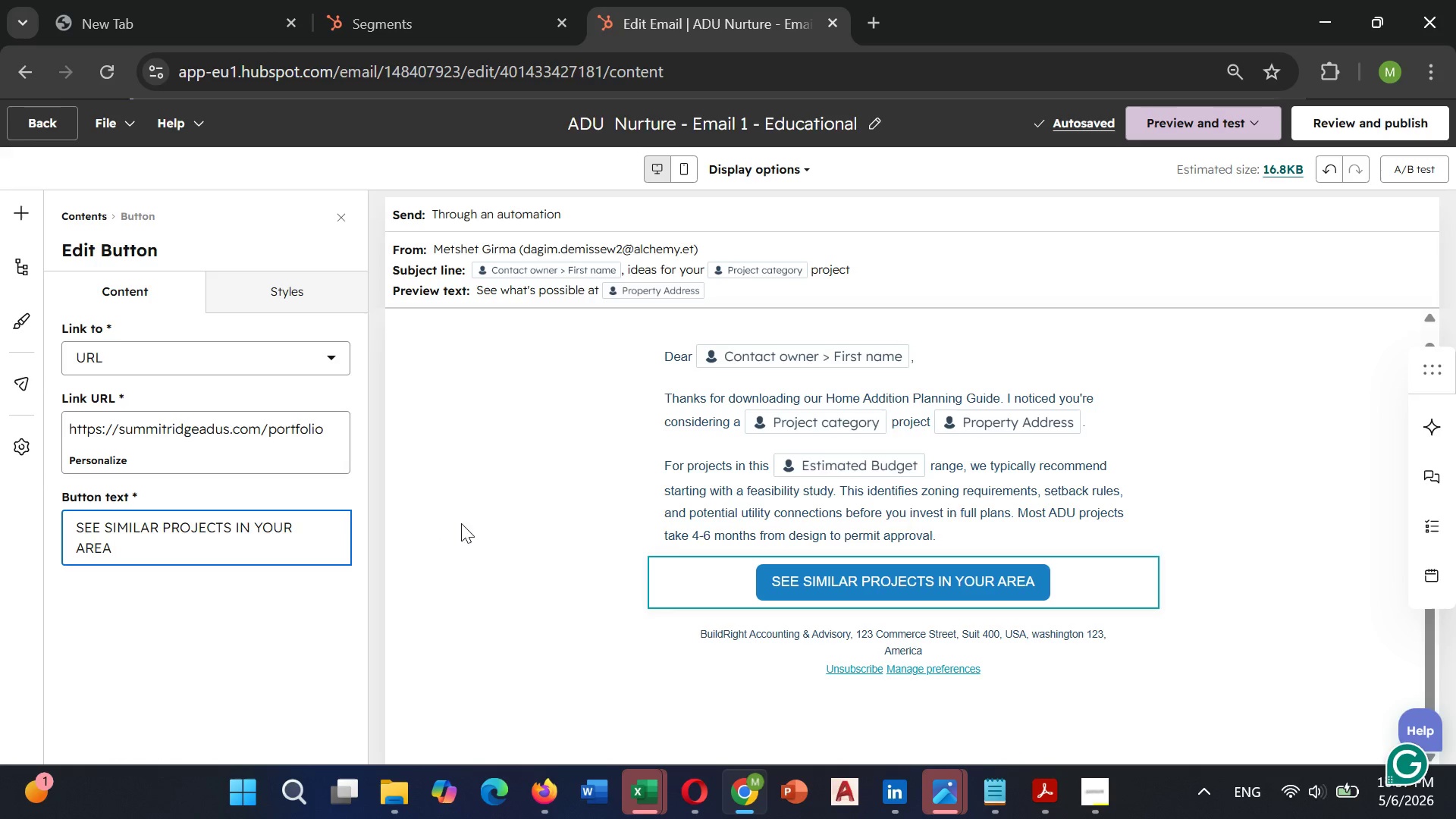 
wait(9.84)
 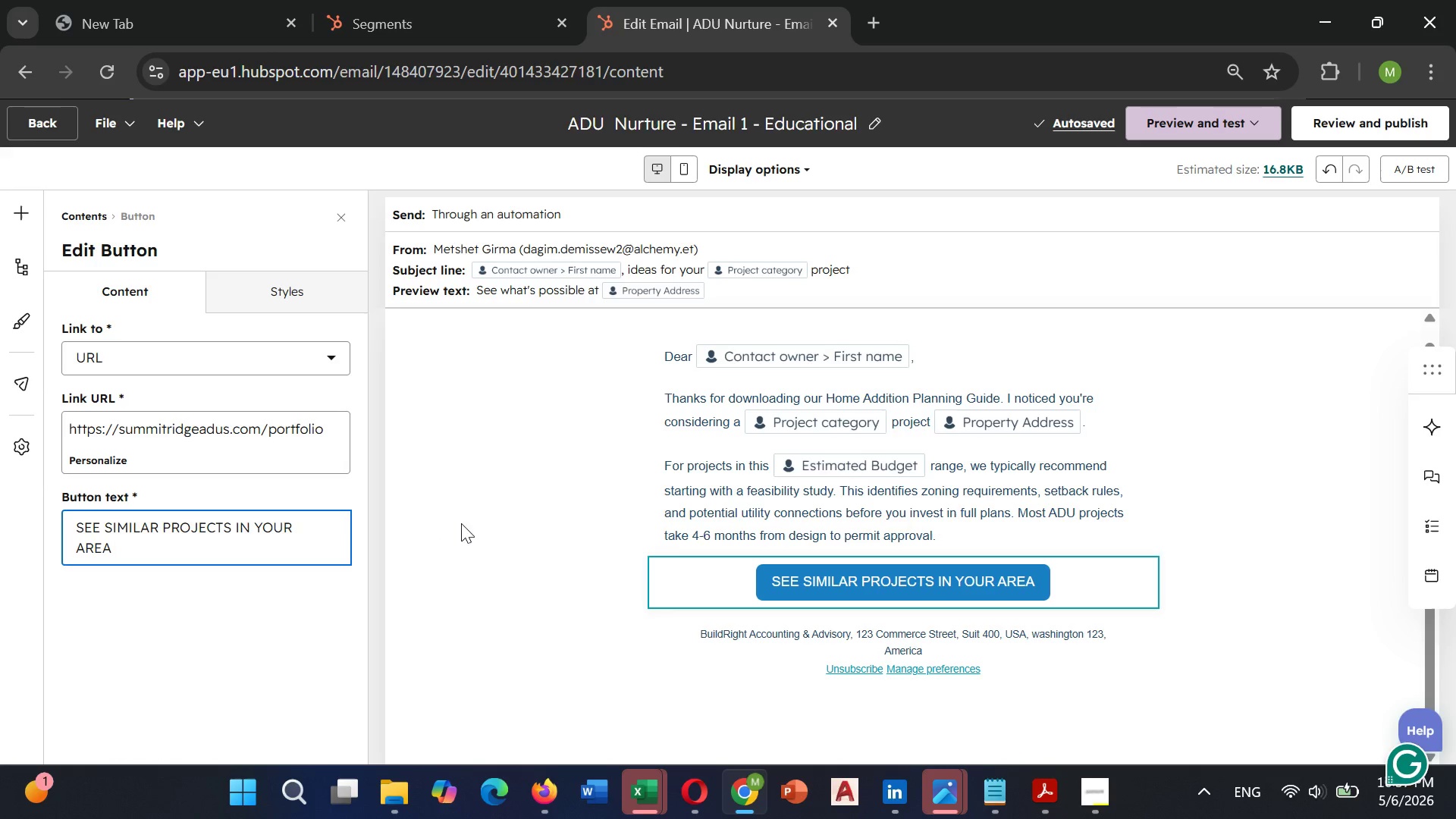 
left_click([28, 223])
 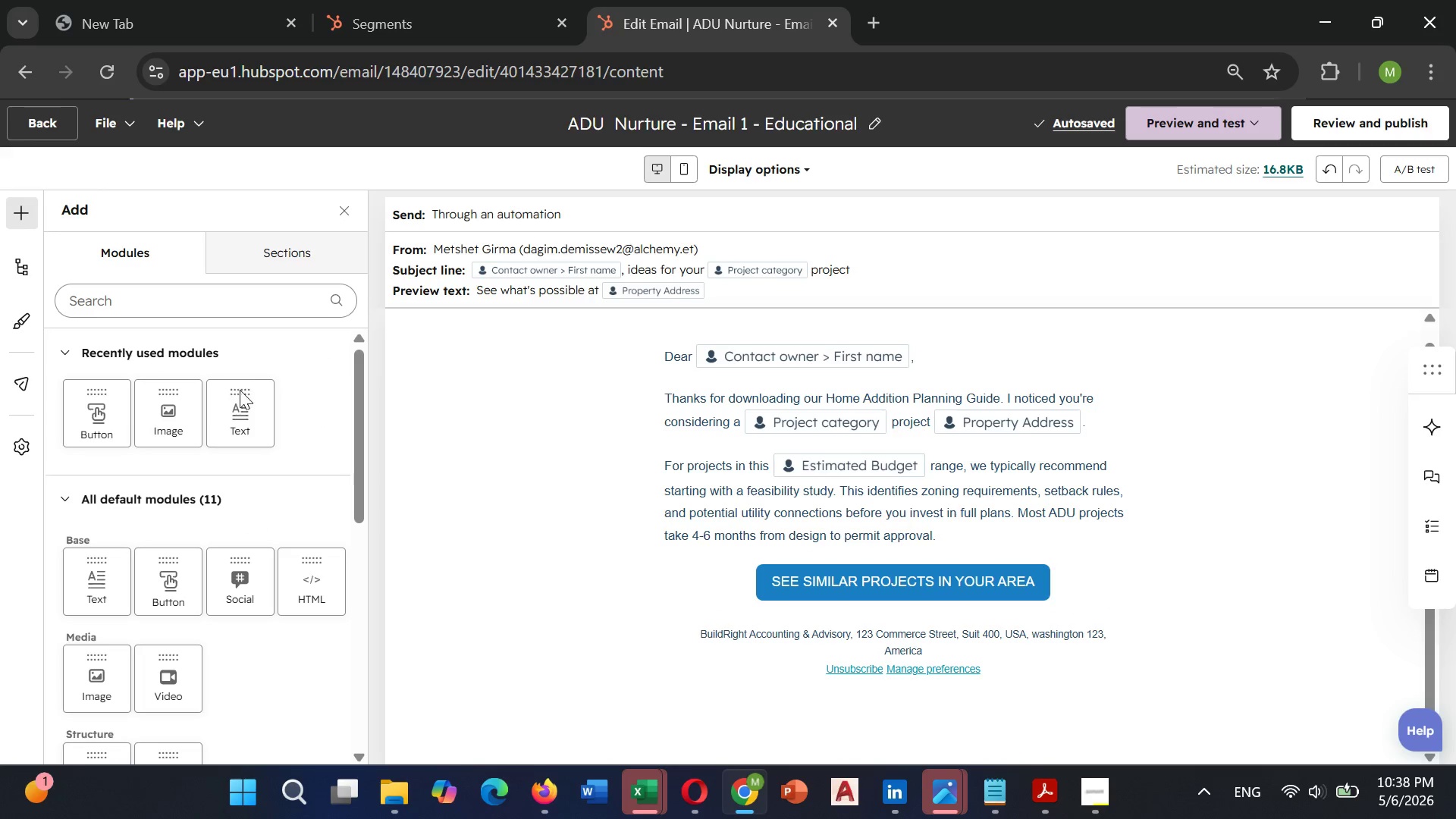 
left_click_drag(start_coordinate=[243, 430], to_coordinate=[940, 626])
 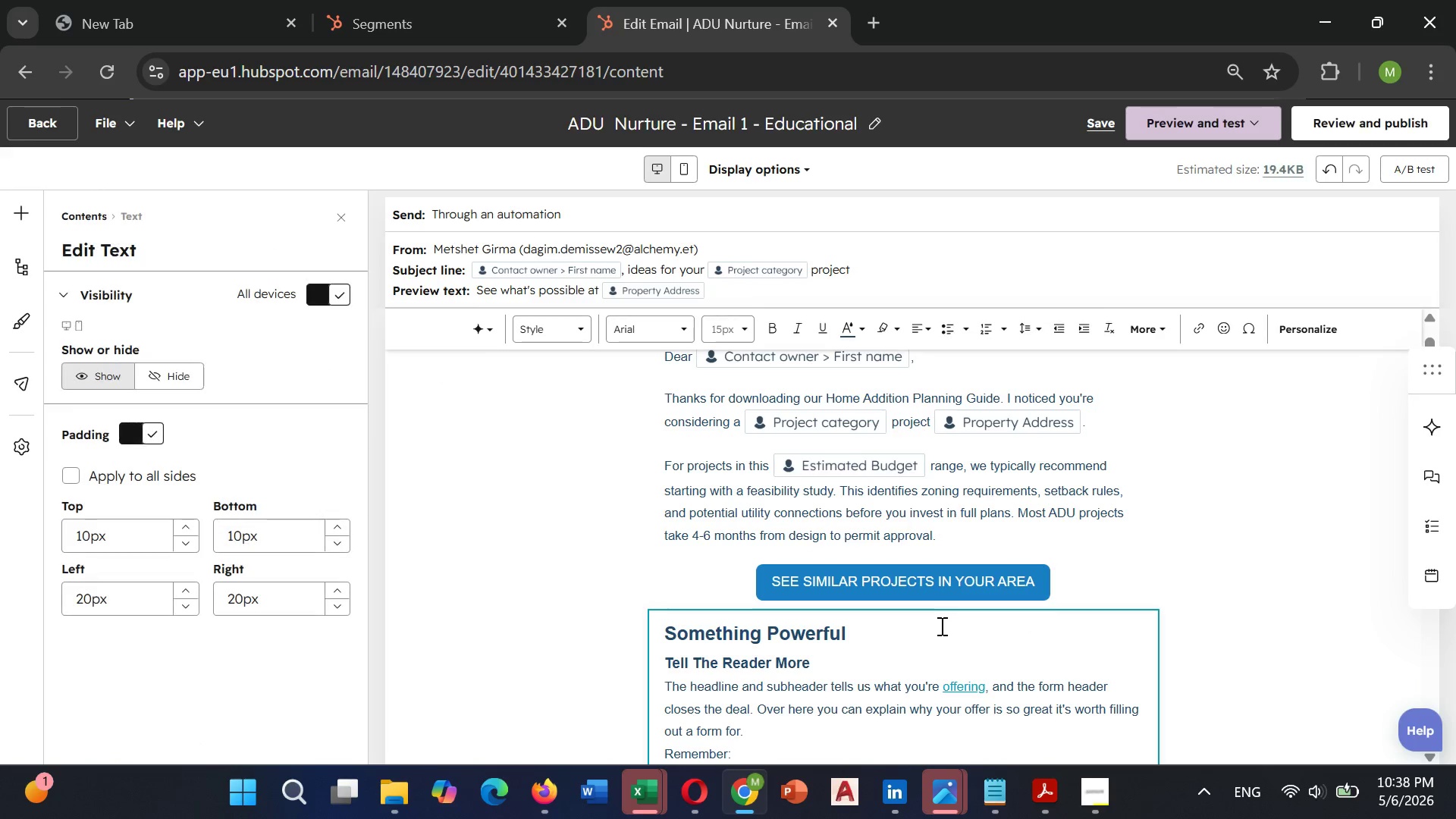 
scroll: coordinate [940, 626], scroll_direction: down, amount: 1.0
 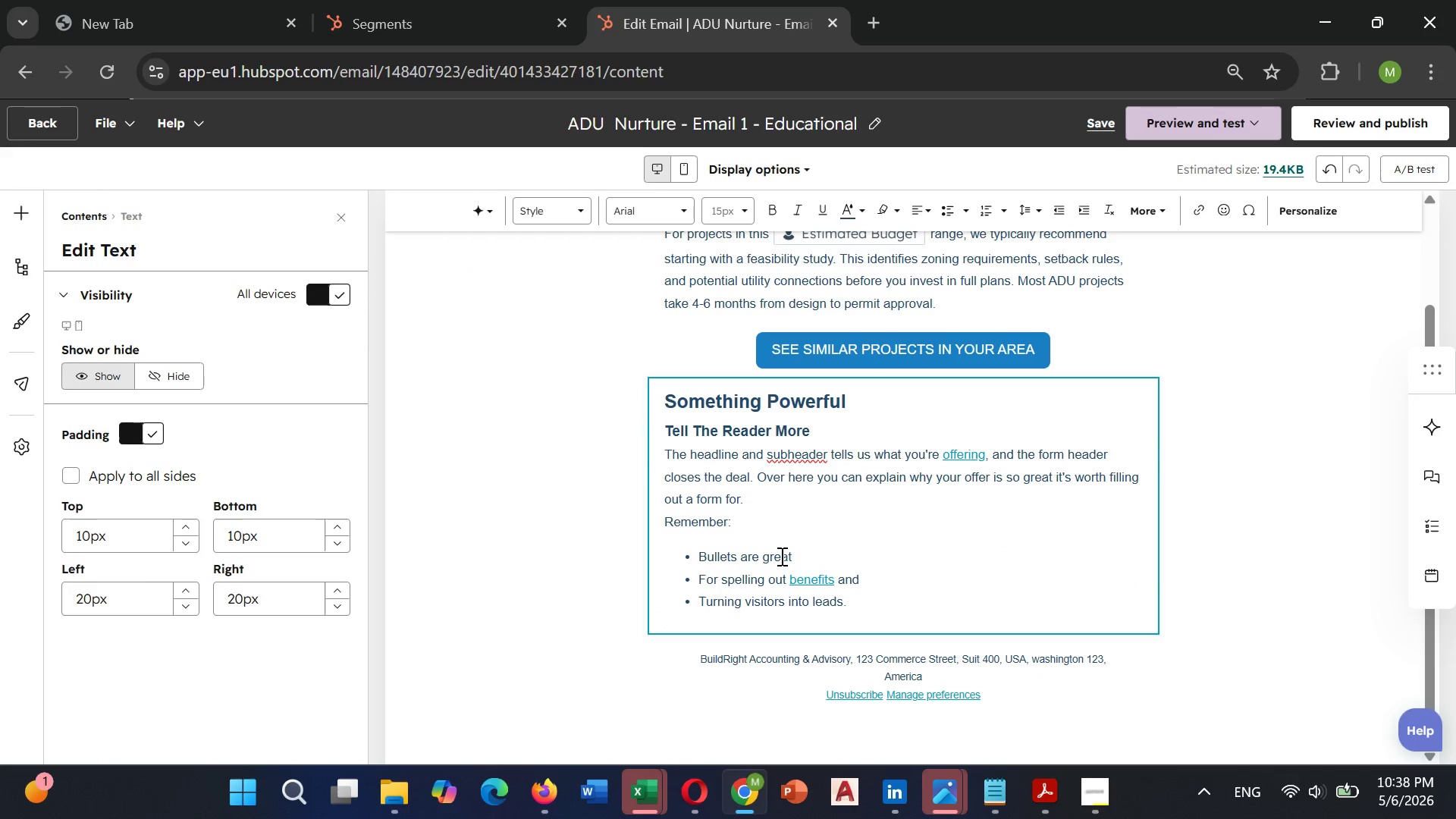 
left_click([778, 555])
 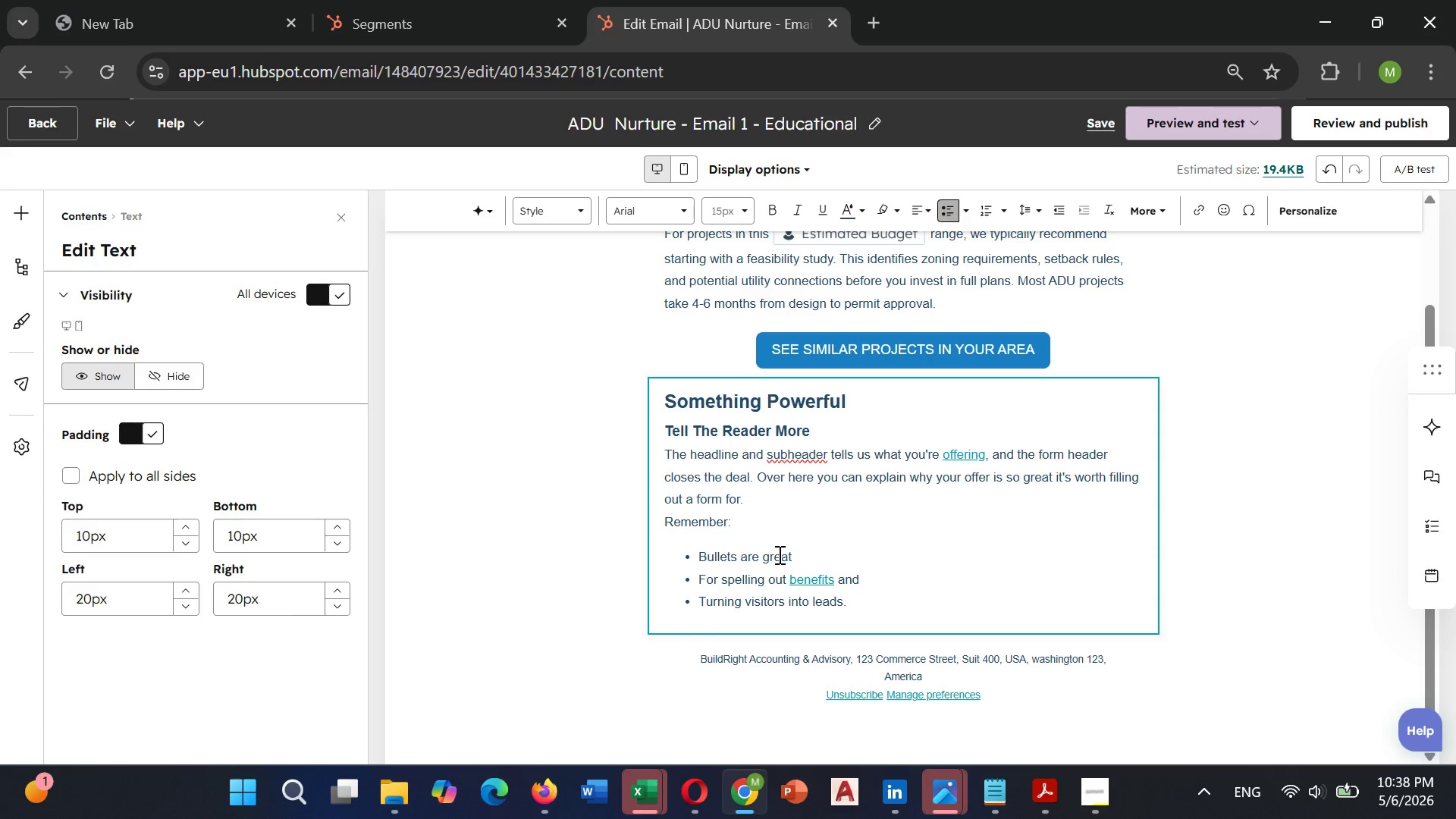 
key(Control+A)
 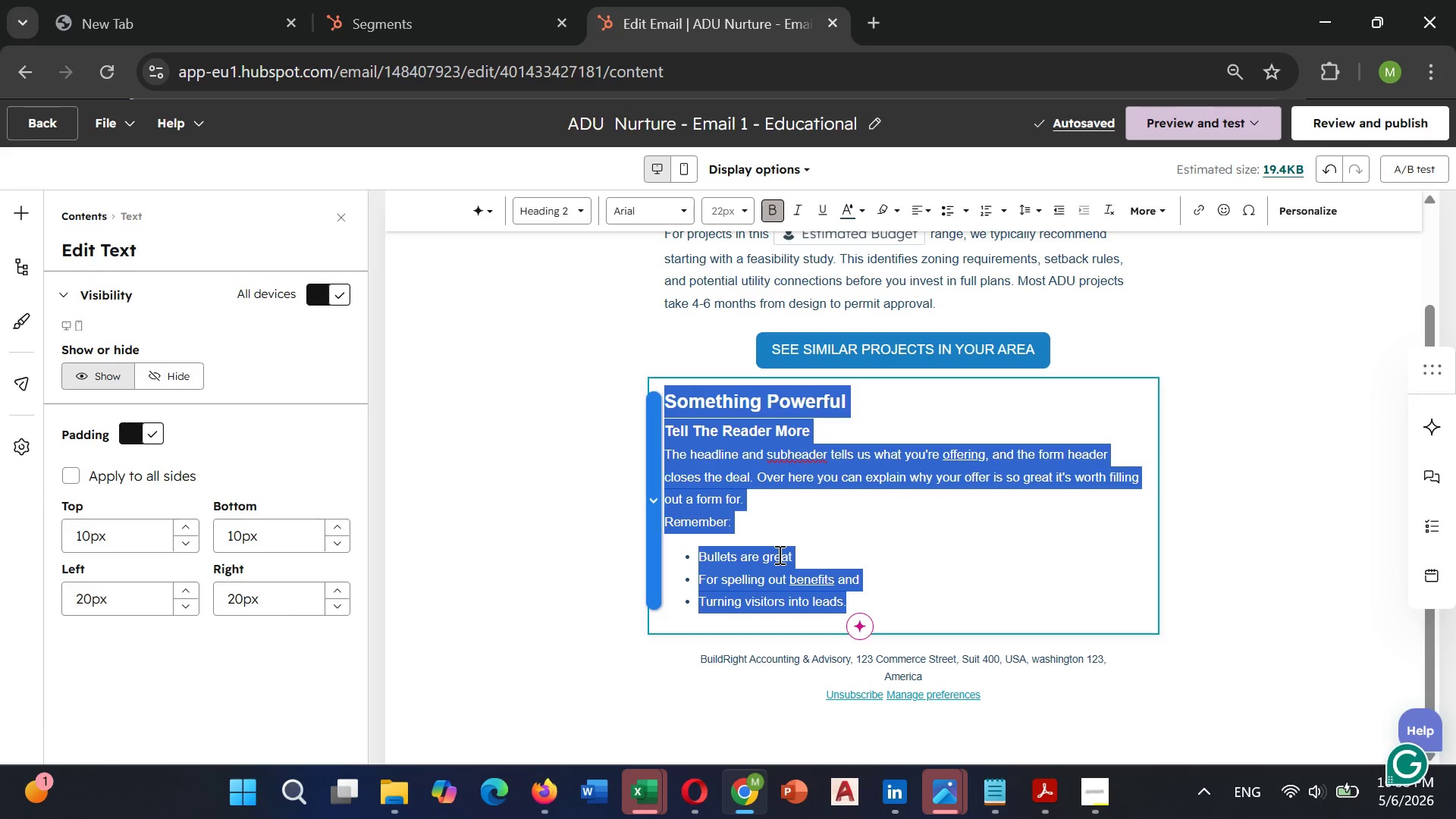 
key(Backspace)
 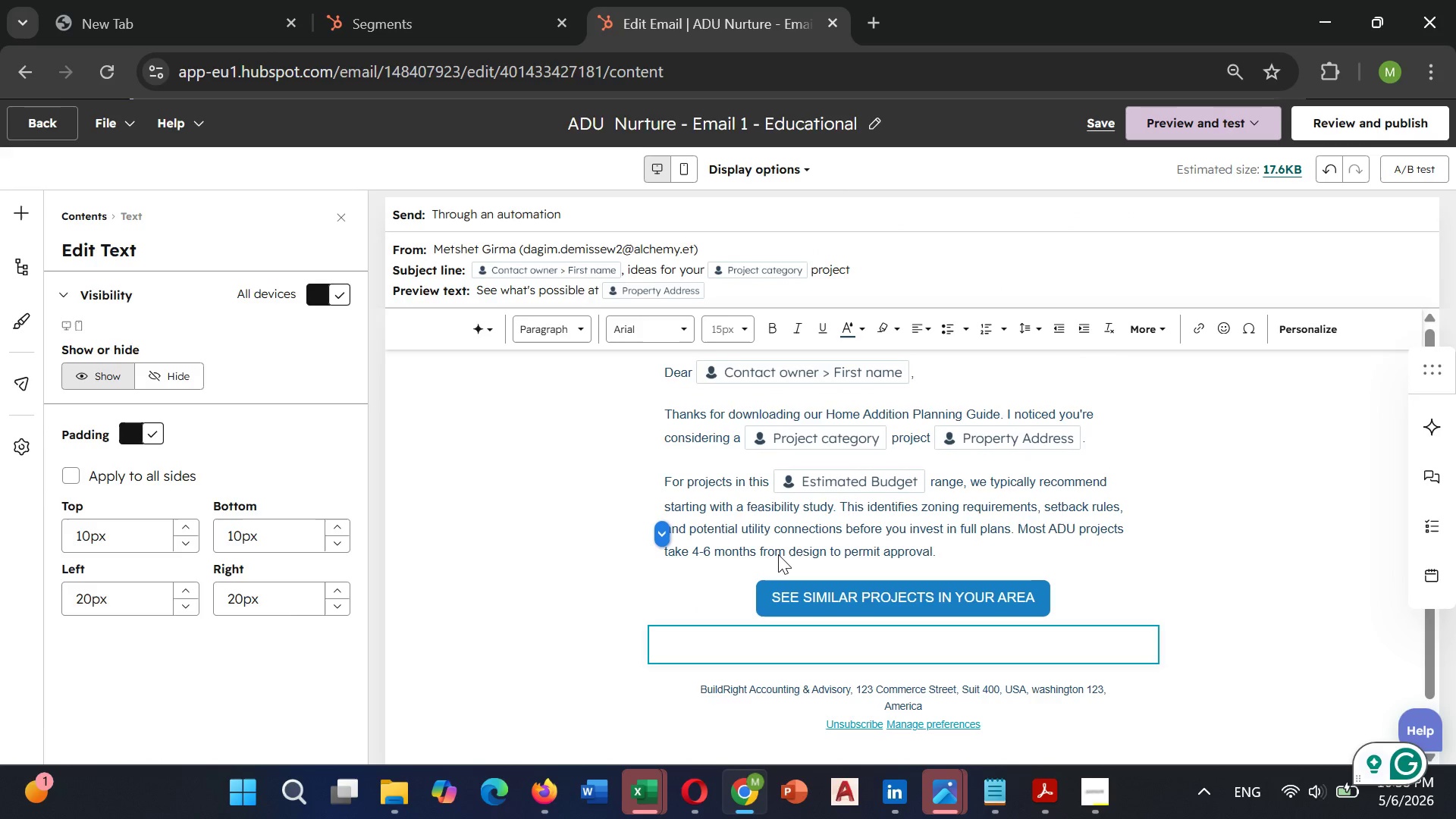 
type(Best,)
 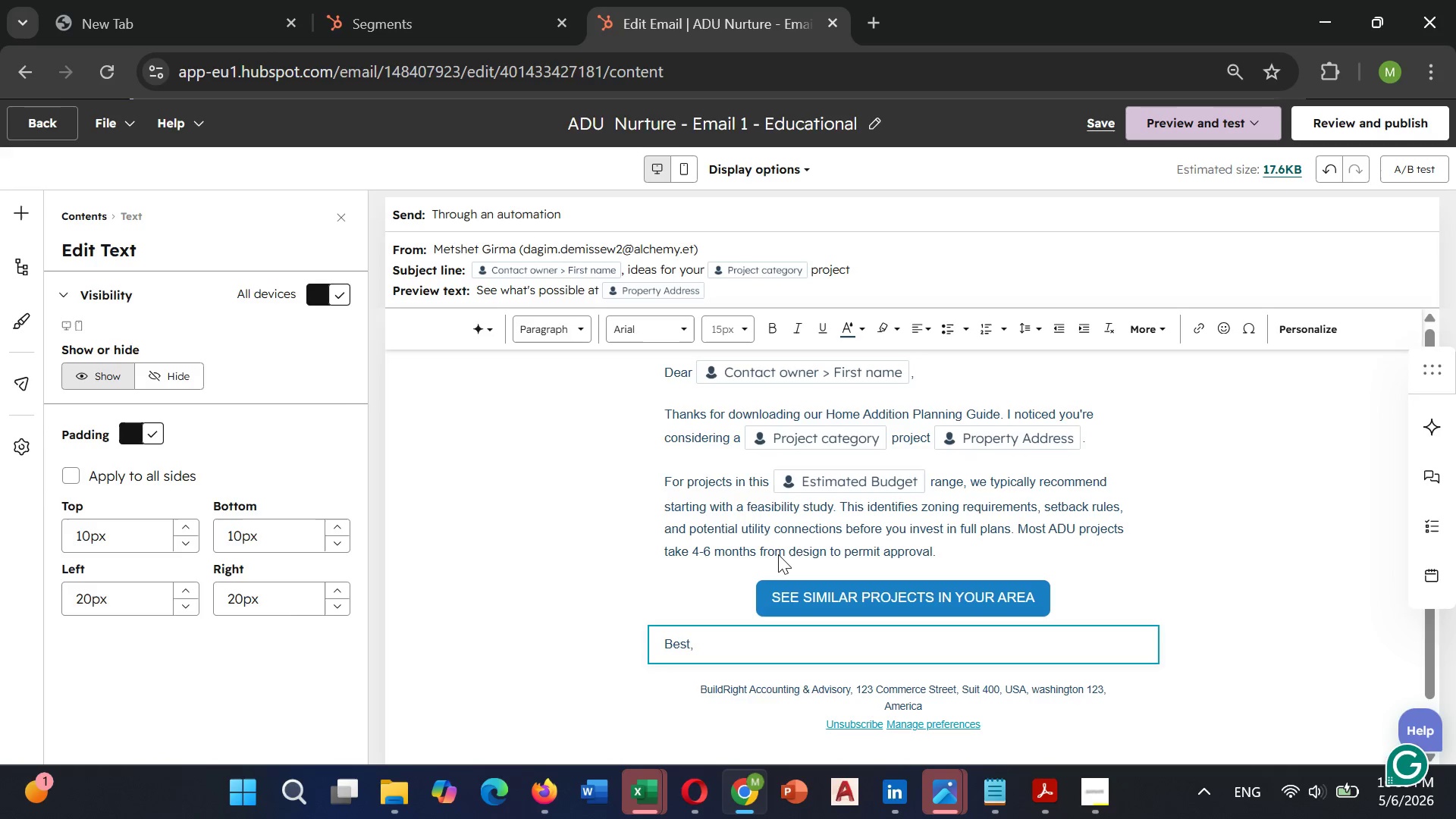 
key(Enter)
 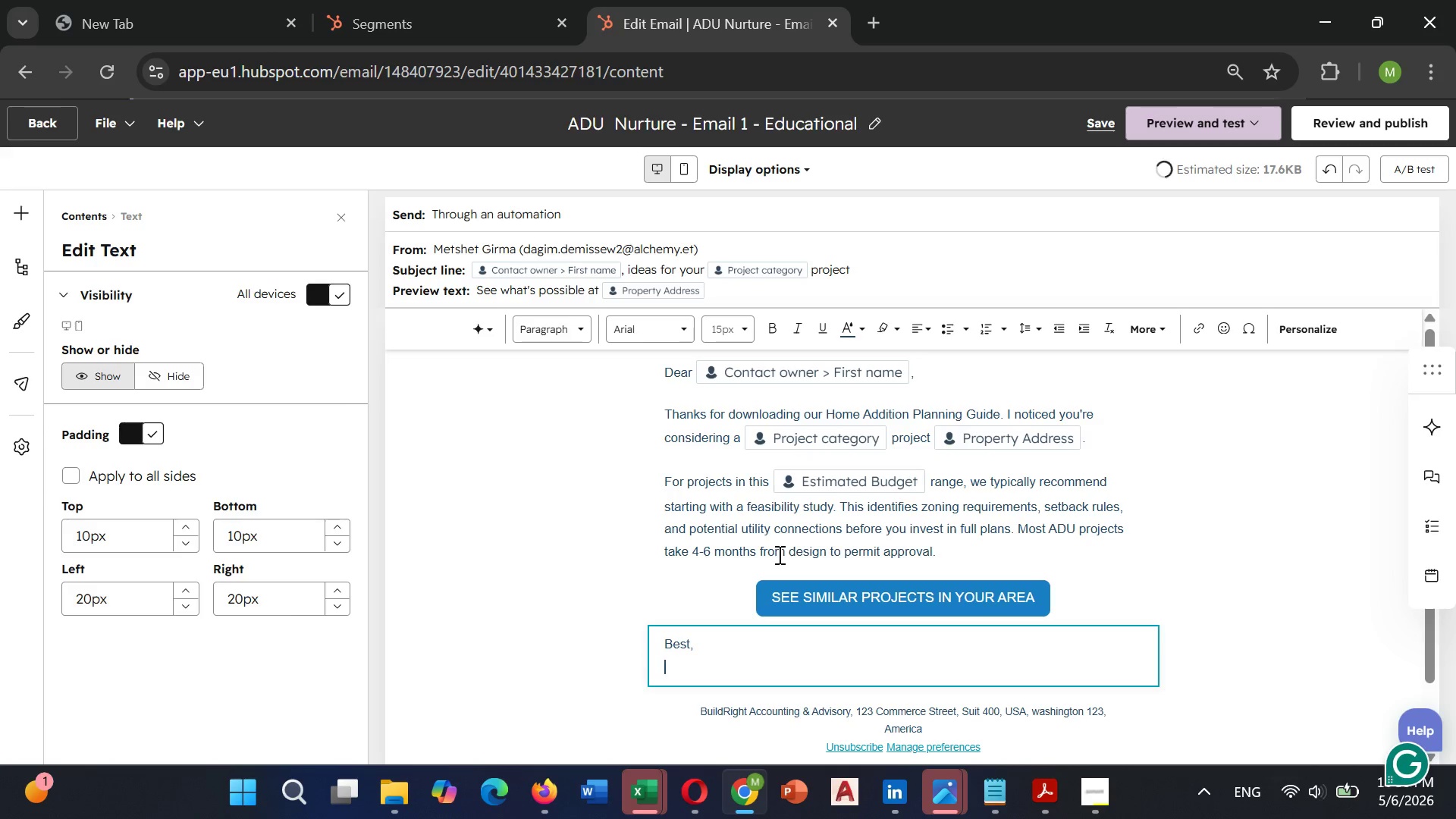 
key(Enter)
 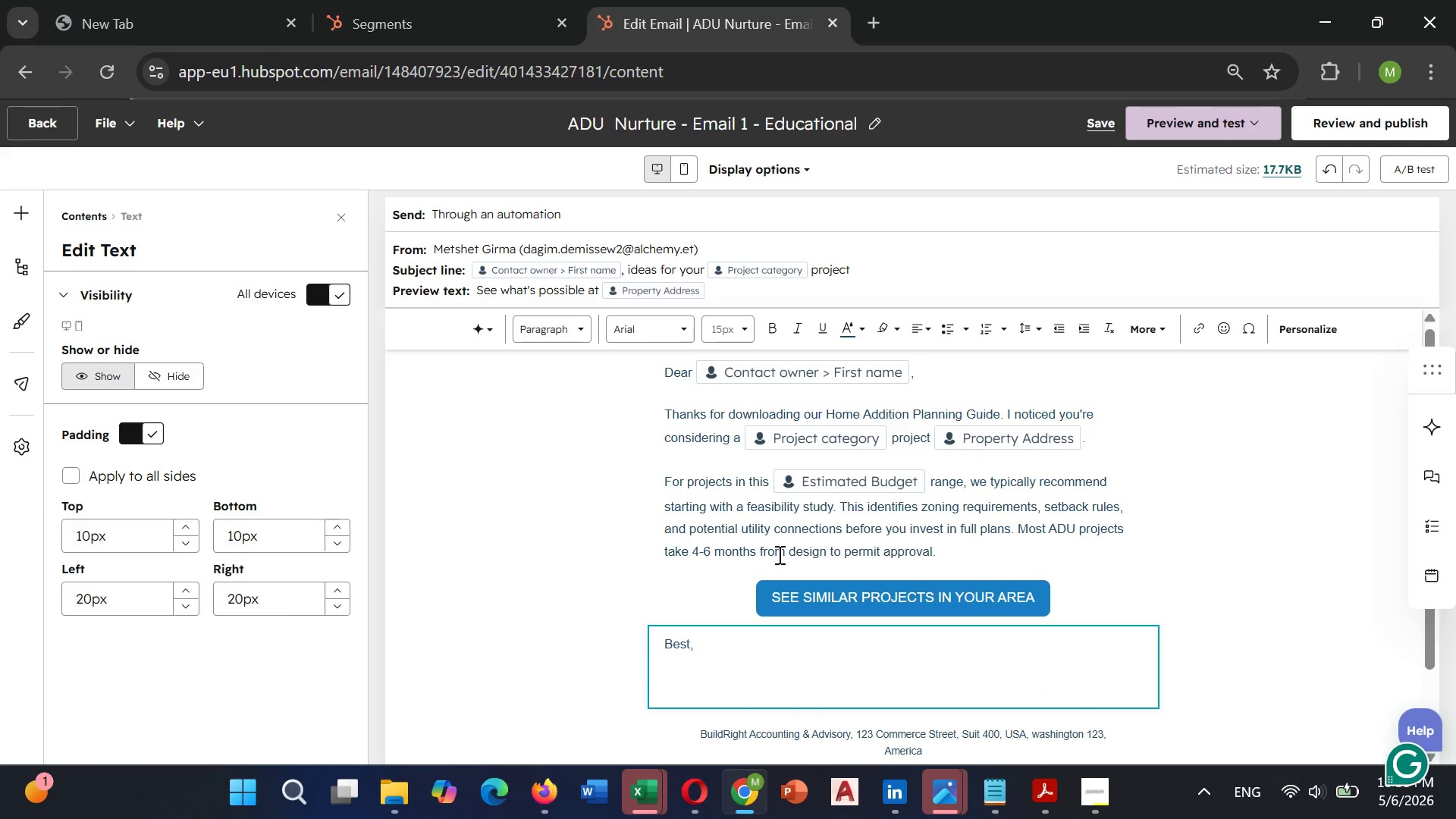 
key(Backspace)
type(Sarah Miller)
 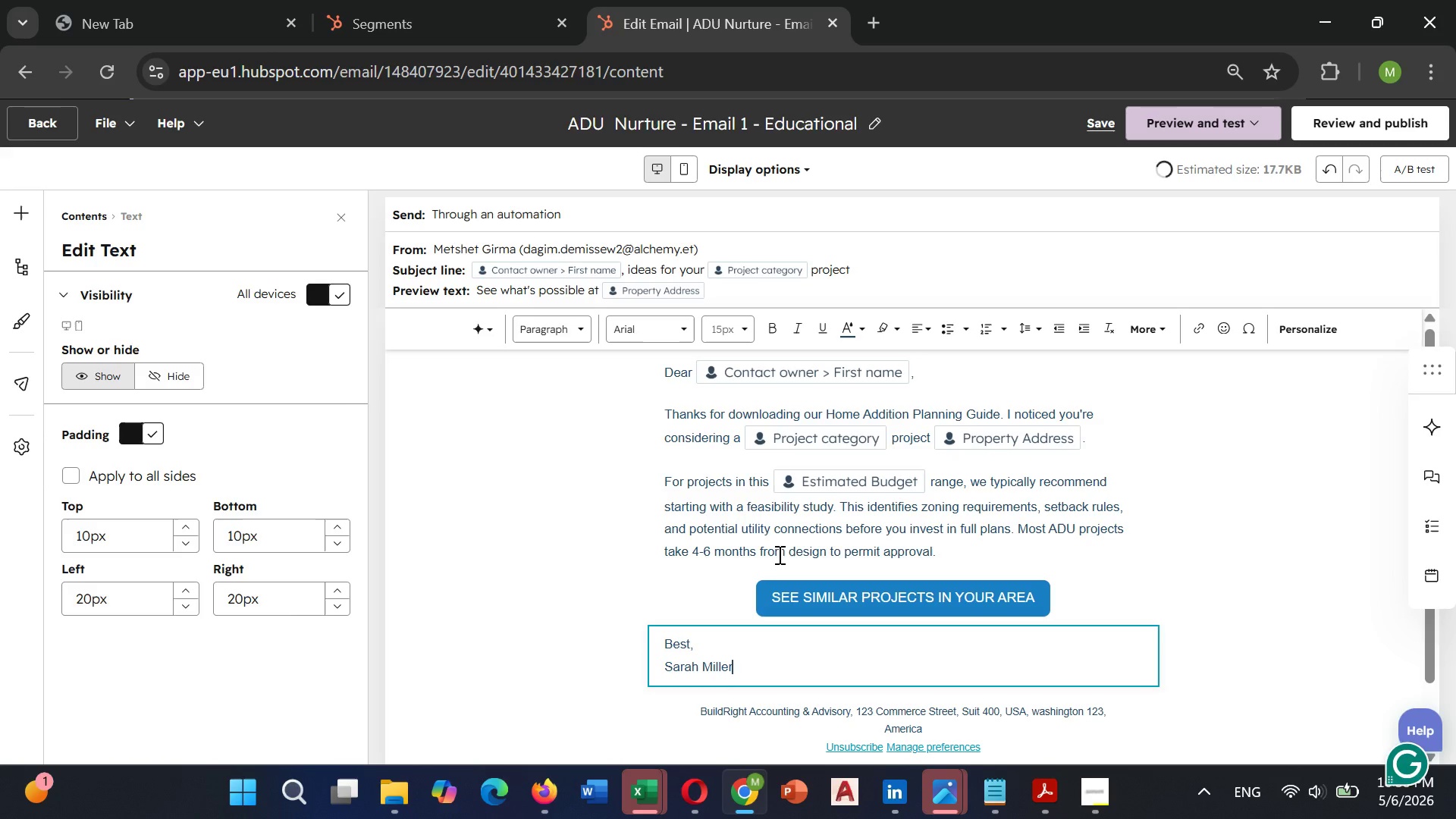 
key(Enter)
 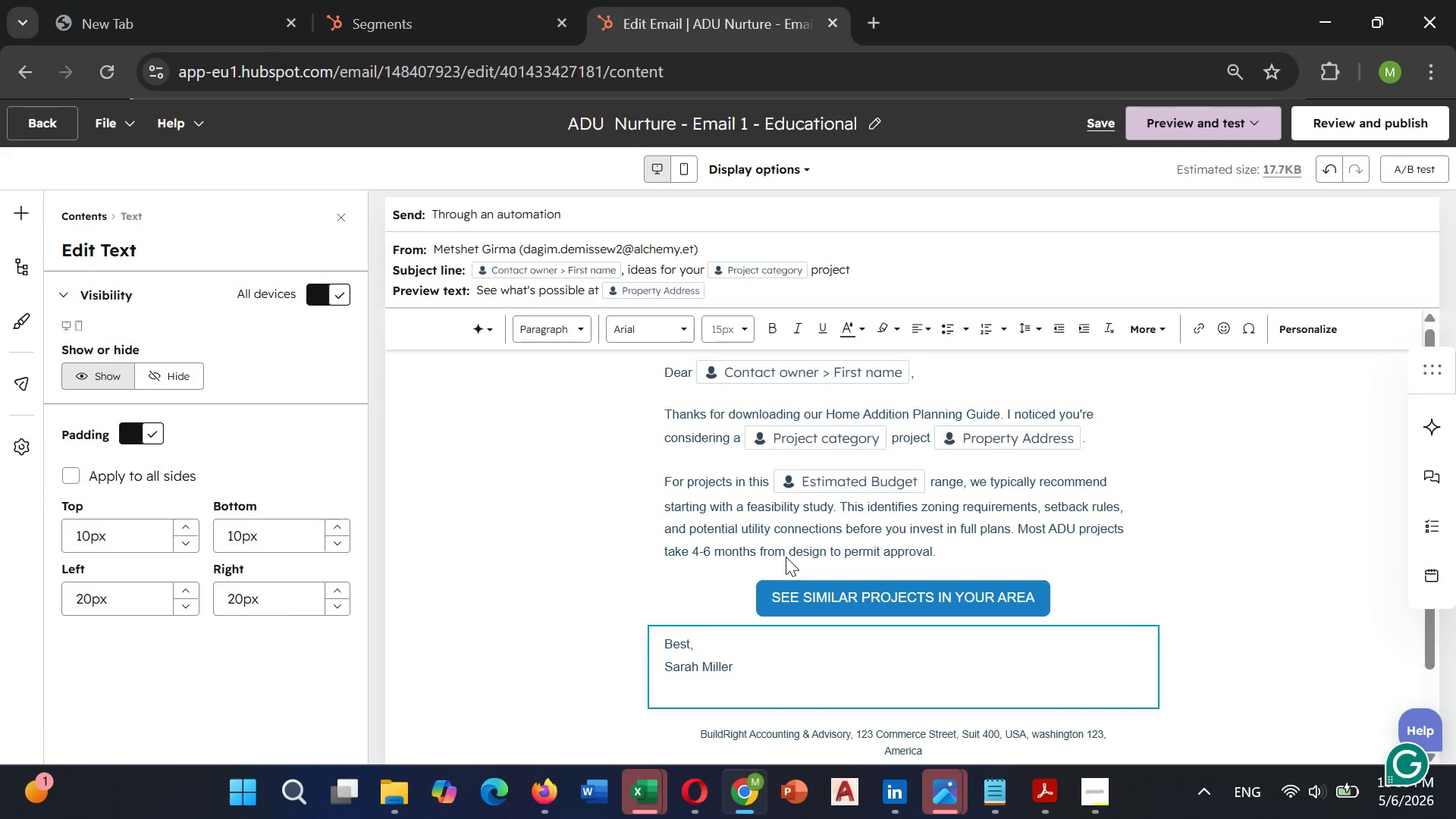 
type(Projecr)
key(Backspace)
type(ts)
 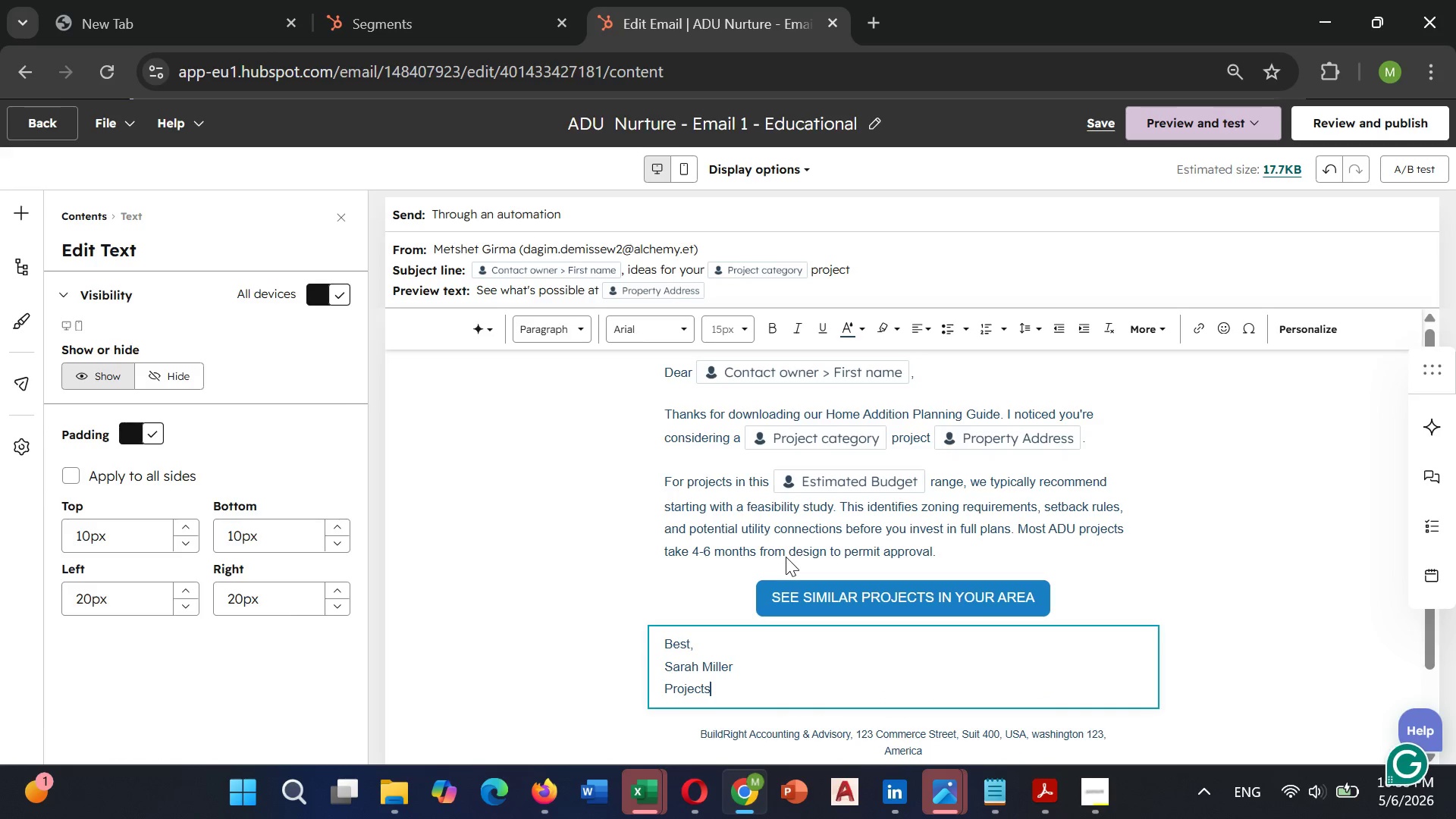 
key(Backspace)
type( Consultant)
 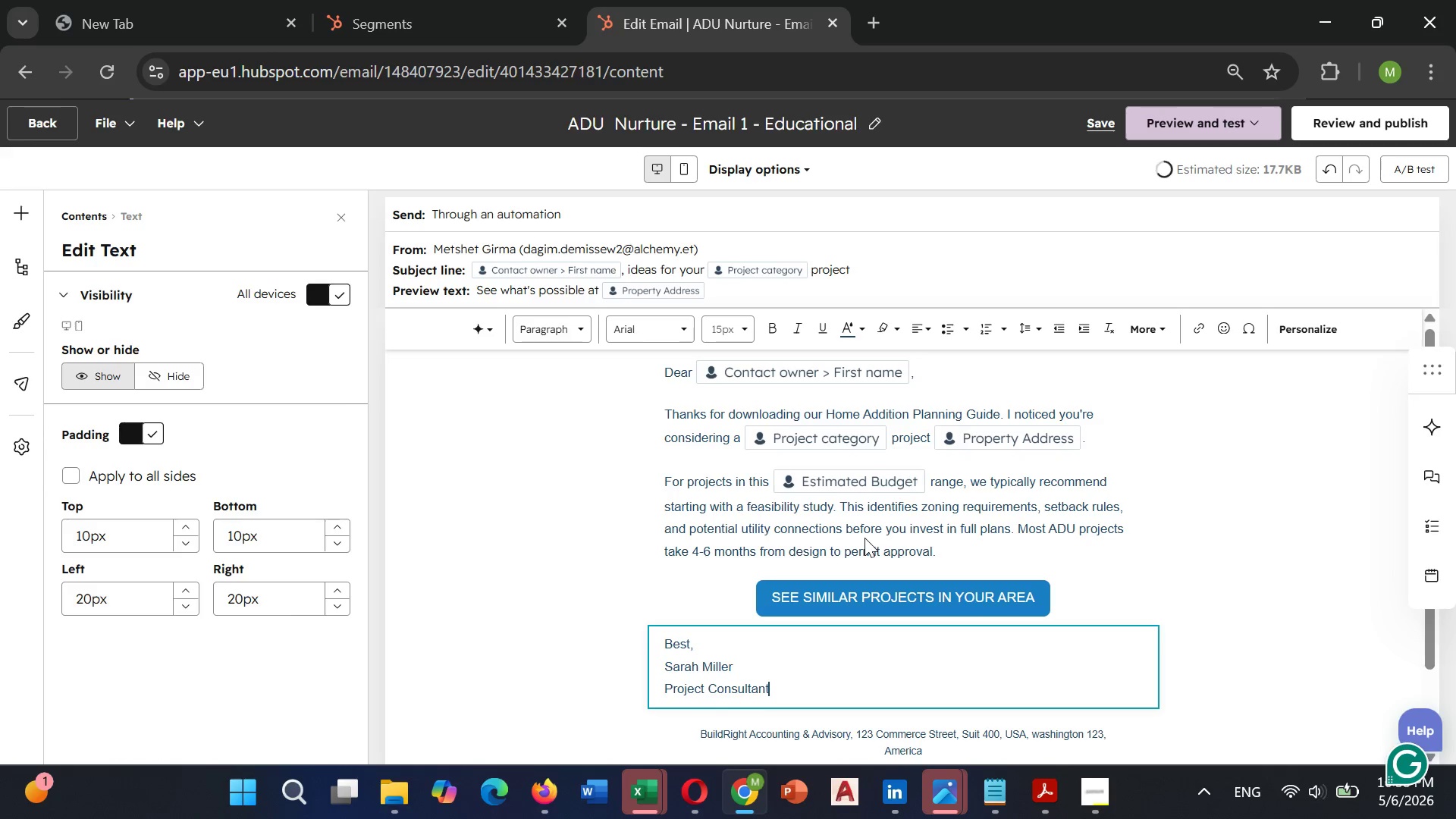 
key(Enter)
 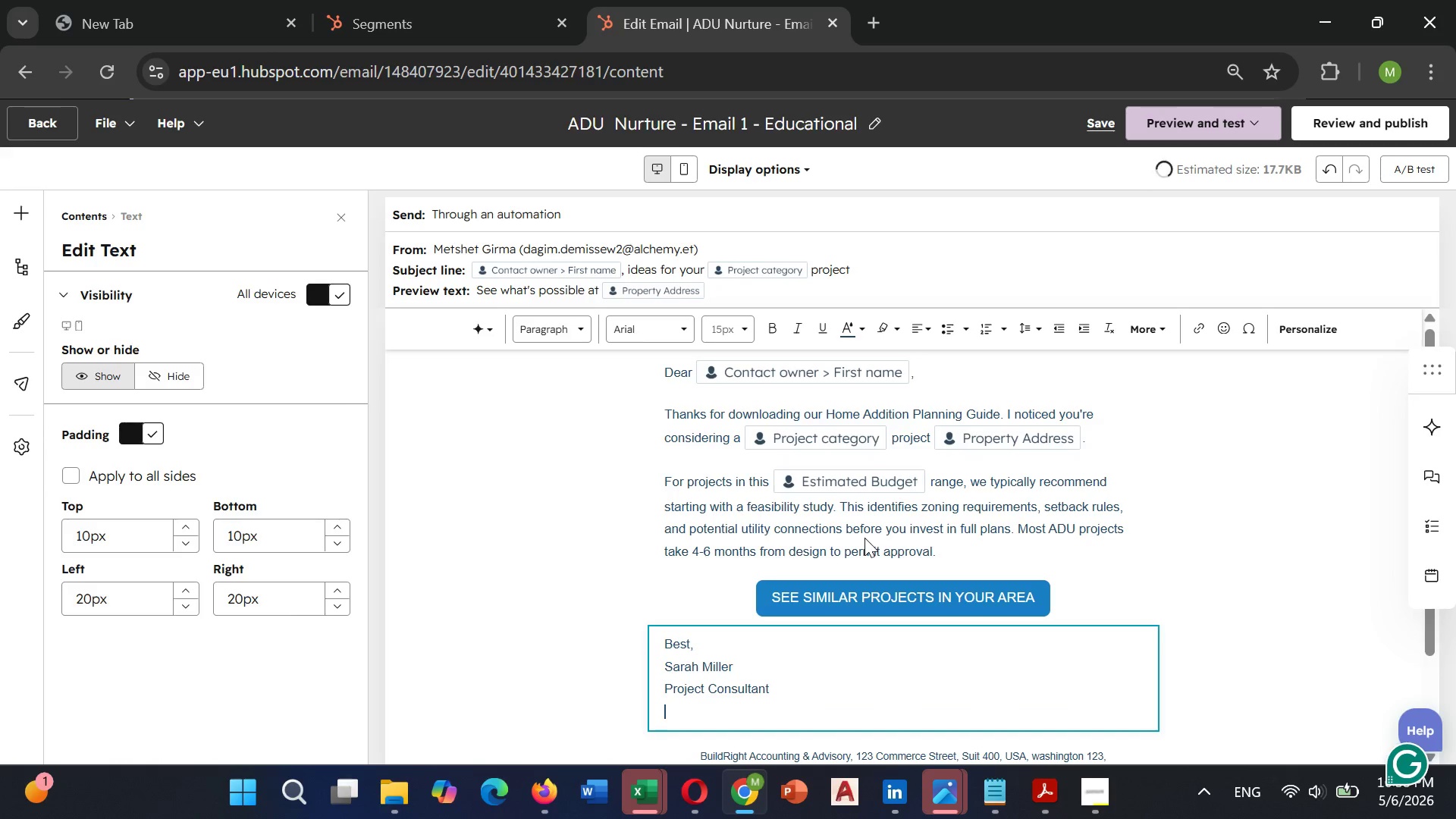 
type(Summit)
 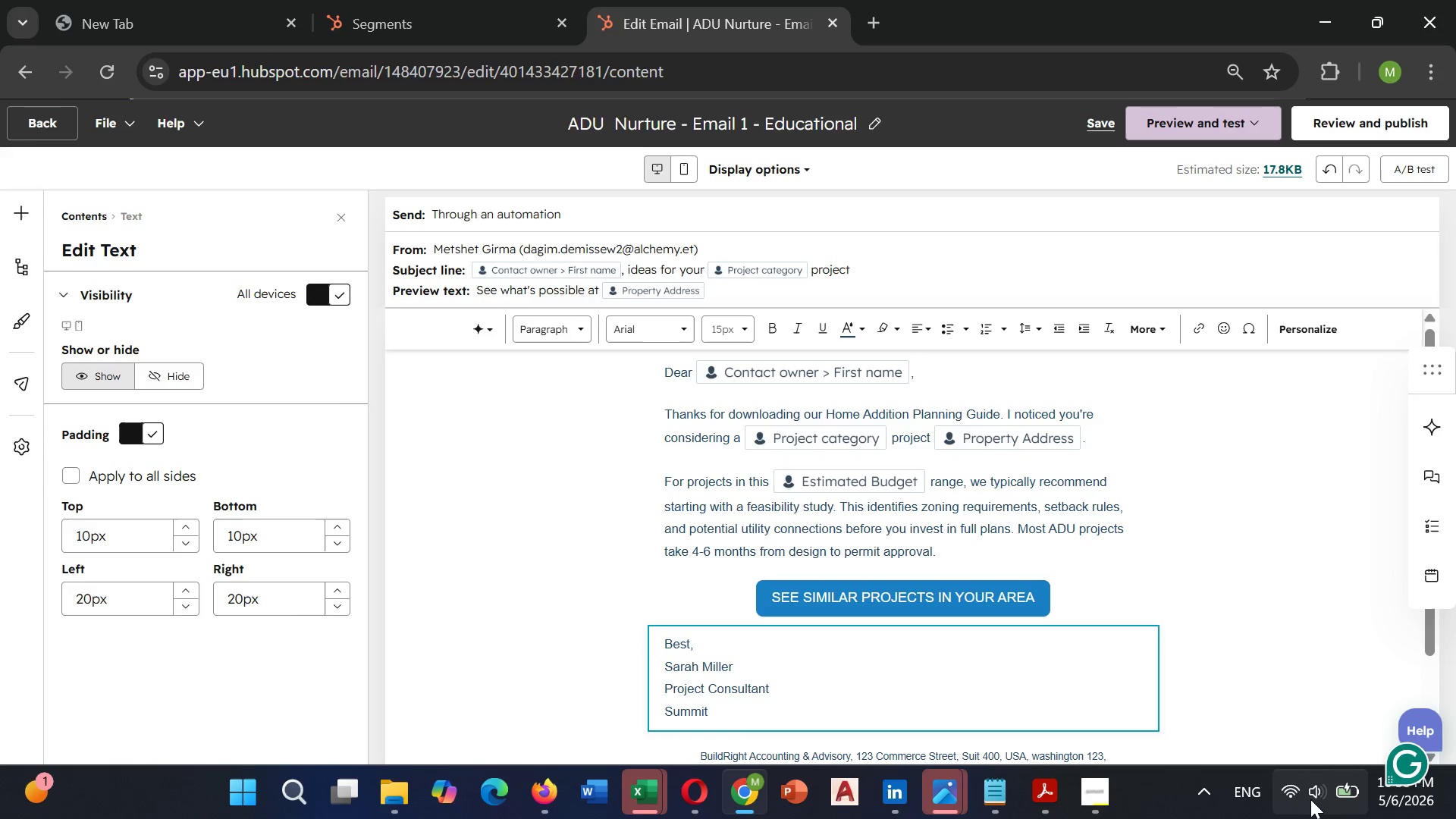 
left_click([1309, 797])
 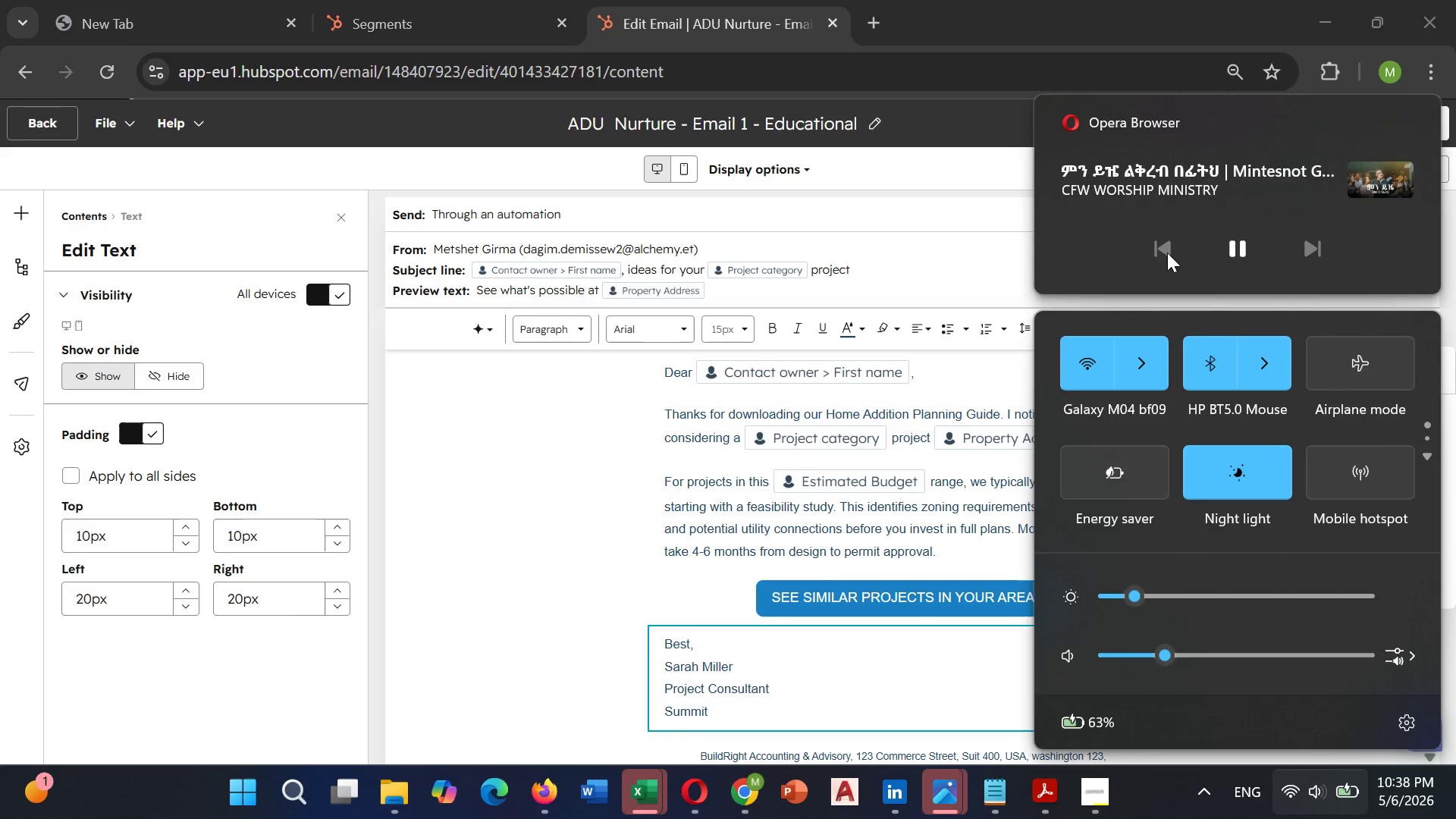 
left_click([1165, 253])
 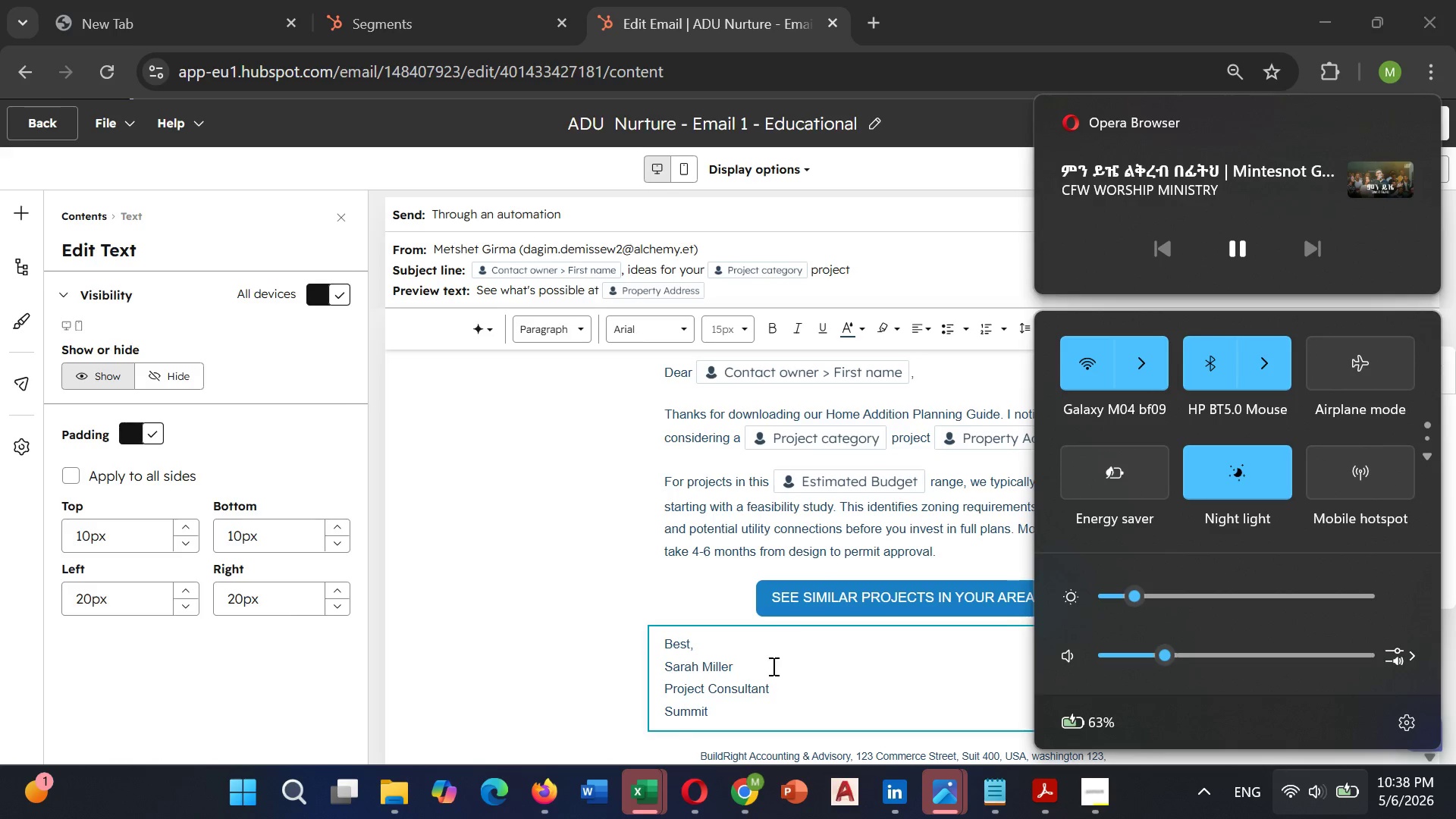 
left_click([733, 709])
 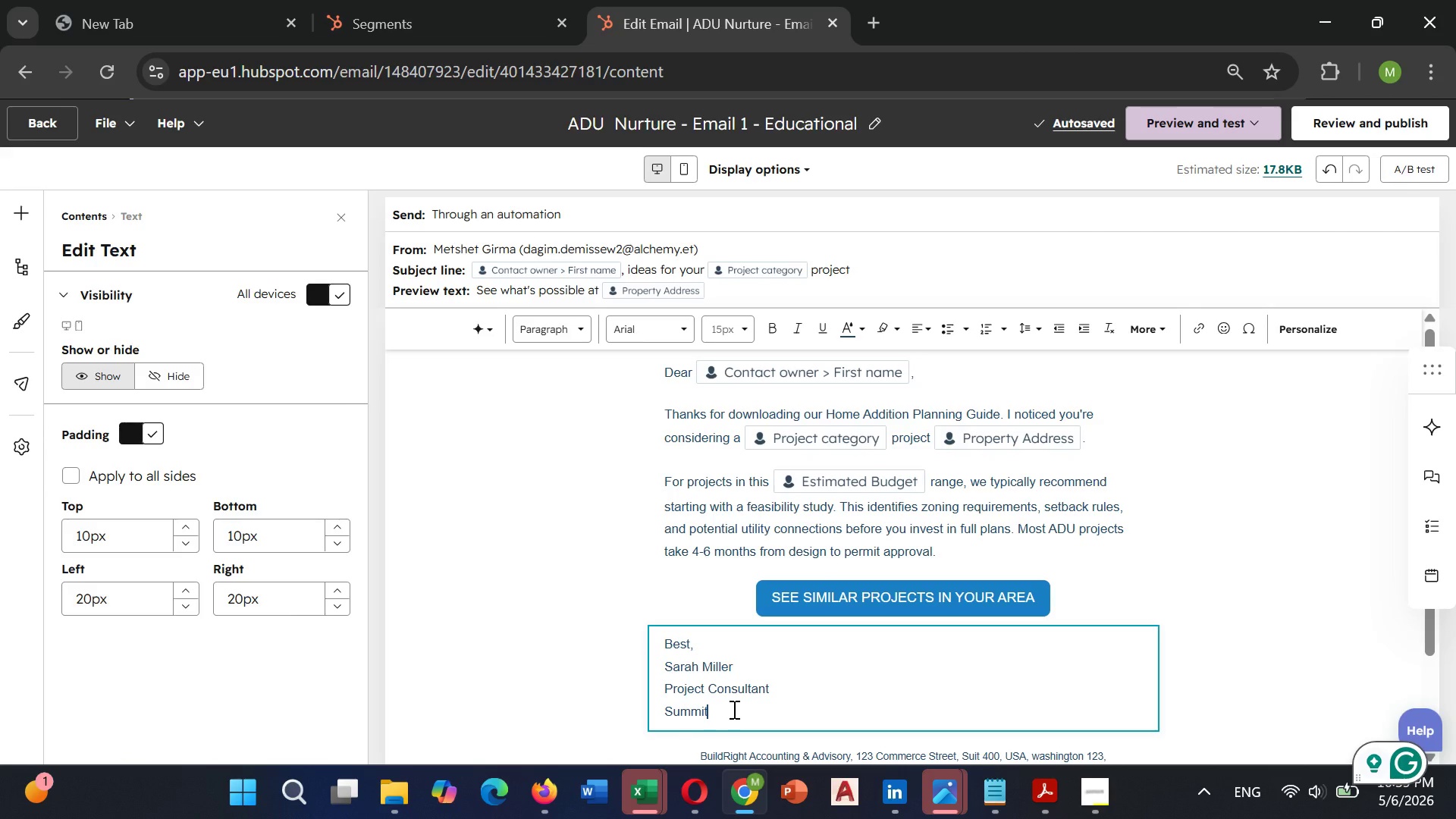 
type( Ridge)
 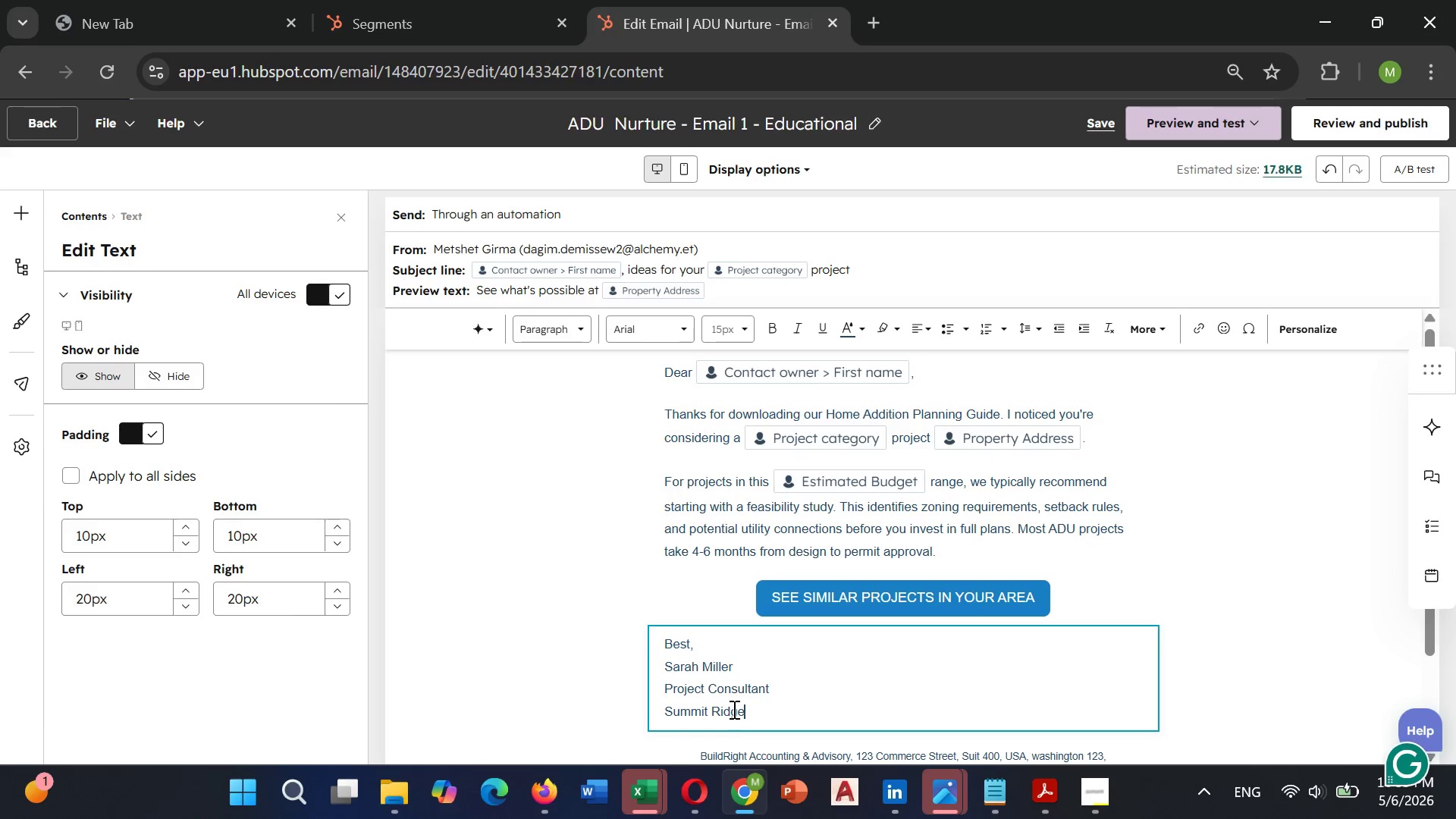 
type( ADUs & Remodeling)
 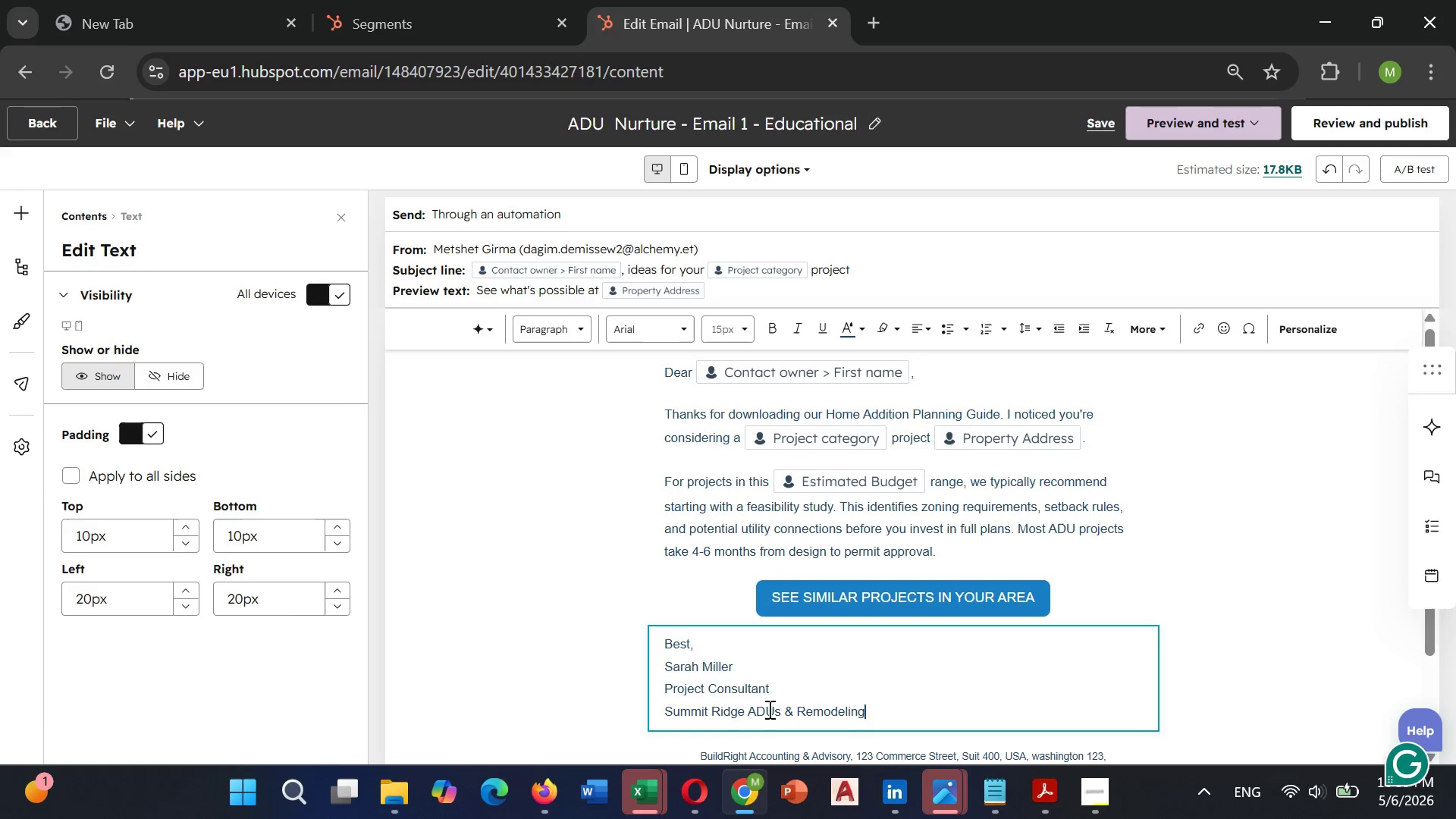 
left_click([761, 652])
 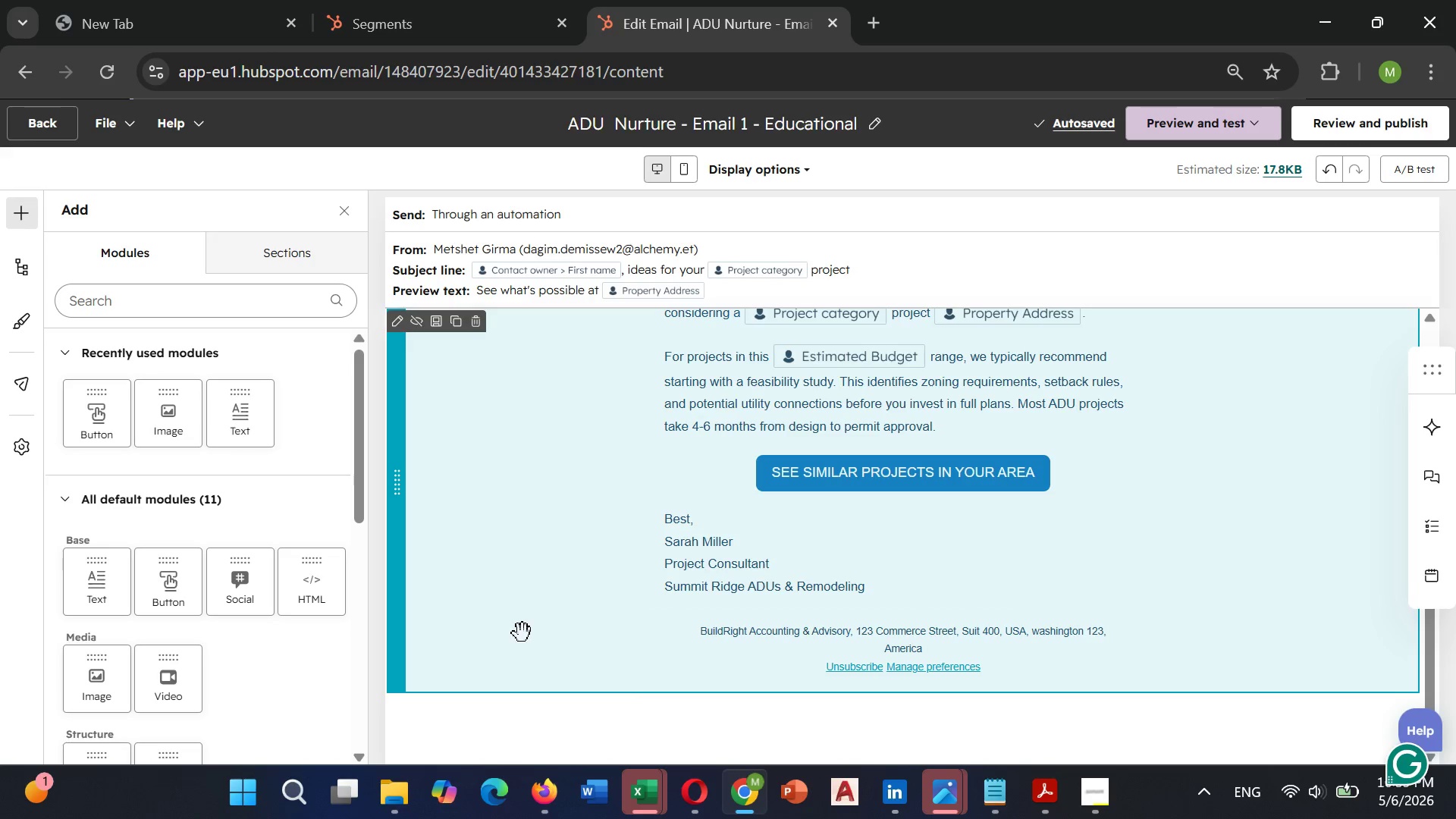 
left_click([739, 667])
 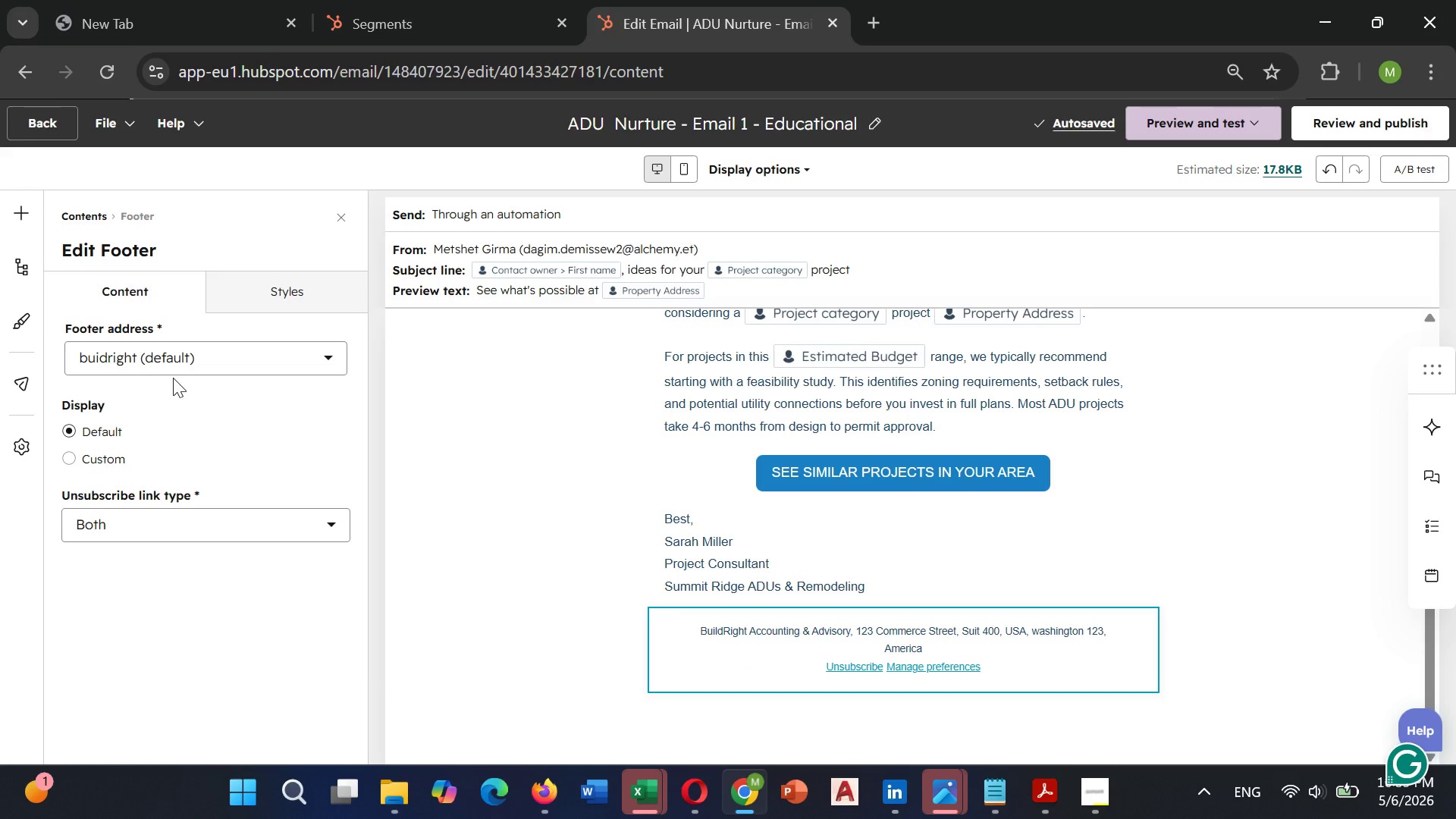 
left_click([193, 361])
 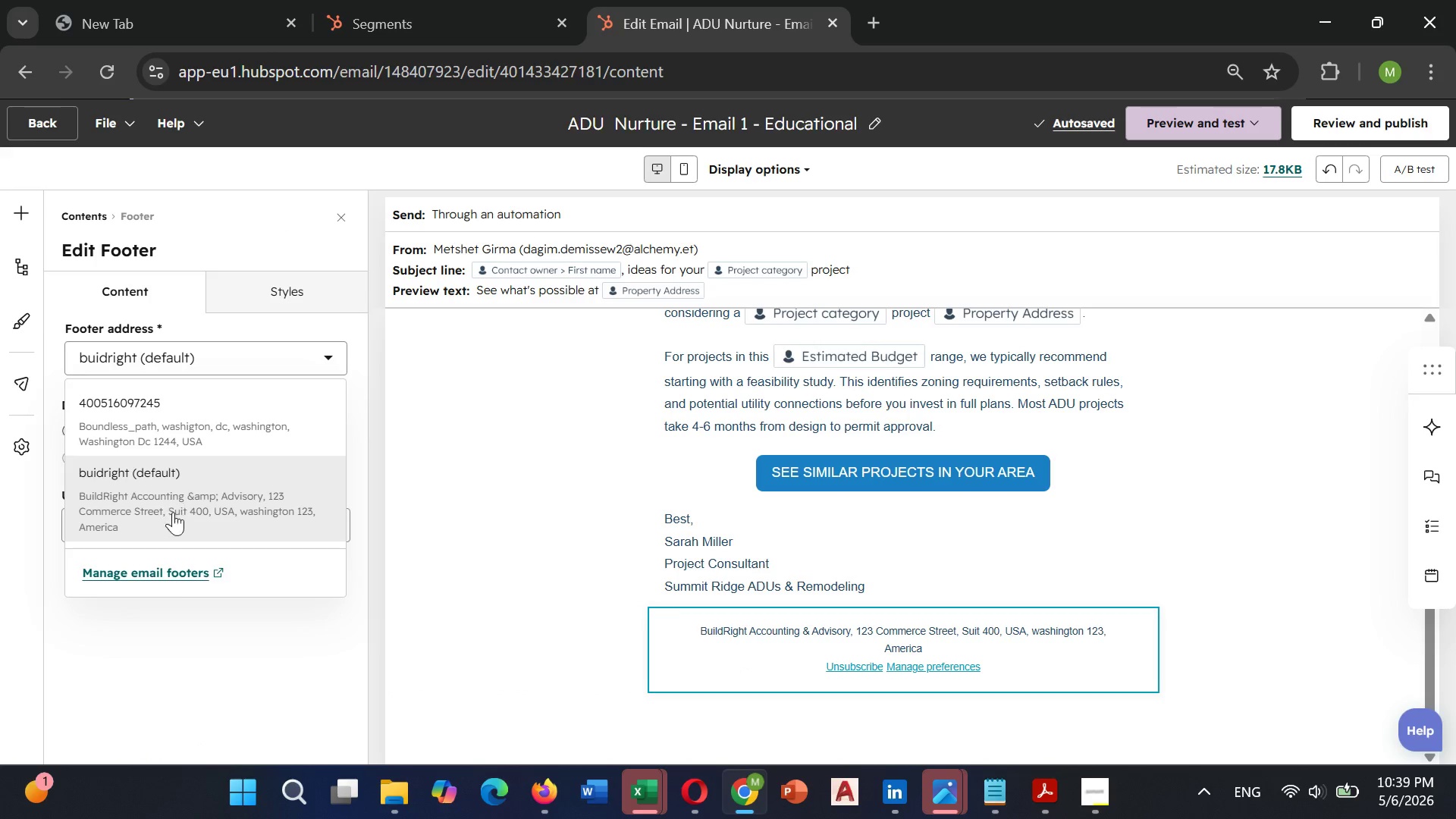 
left_click([168, 666])
 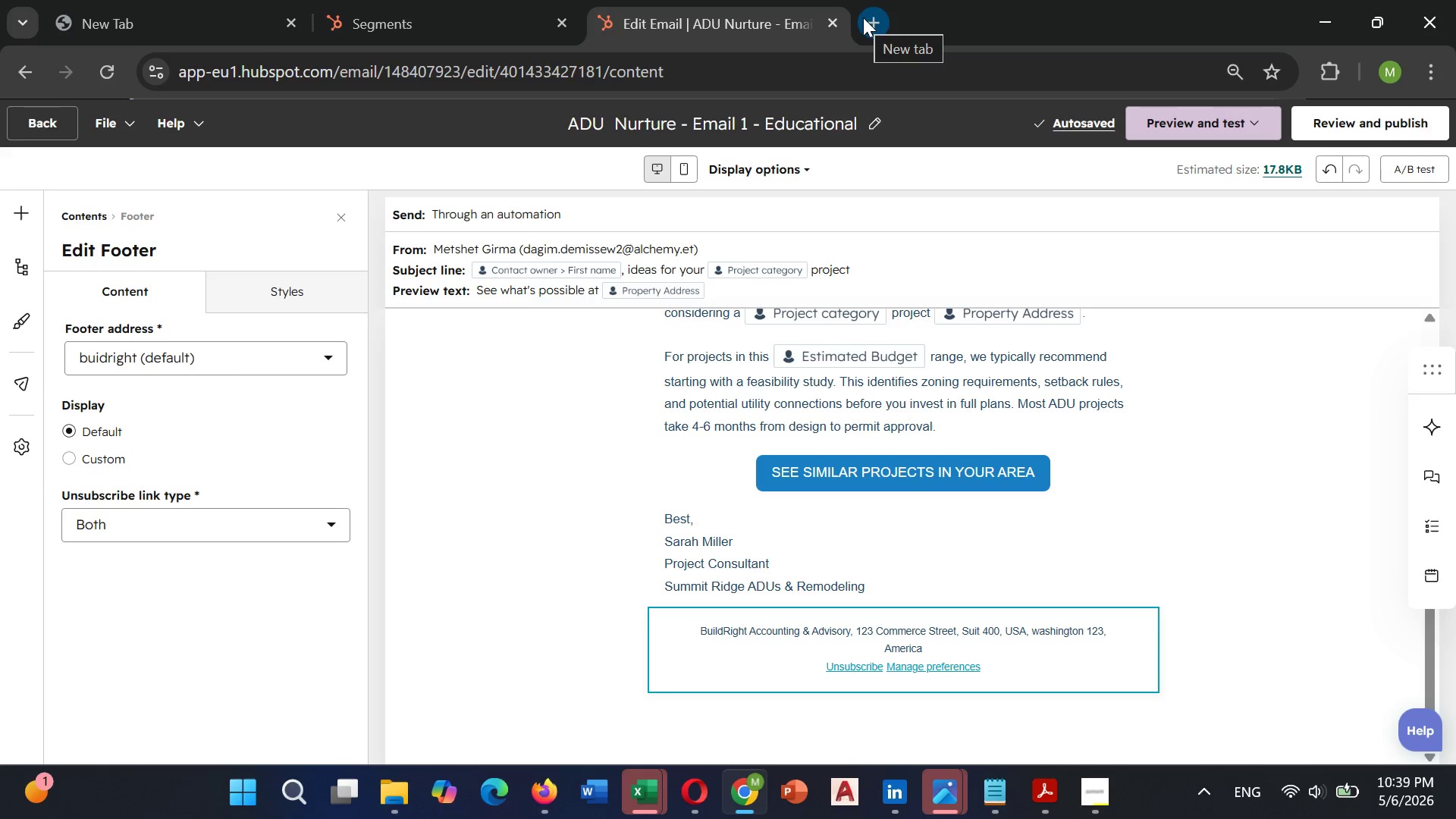 
wait(6.41)
 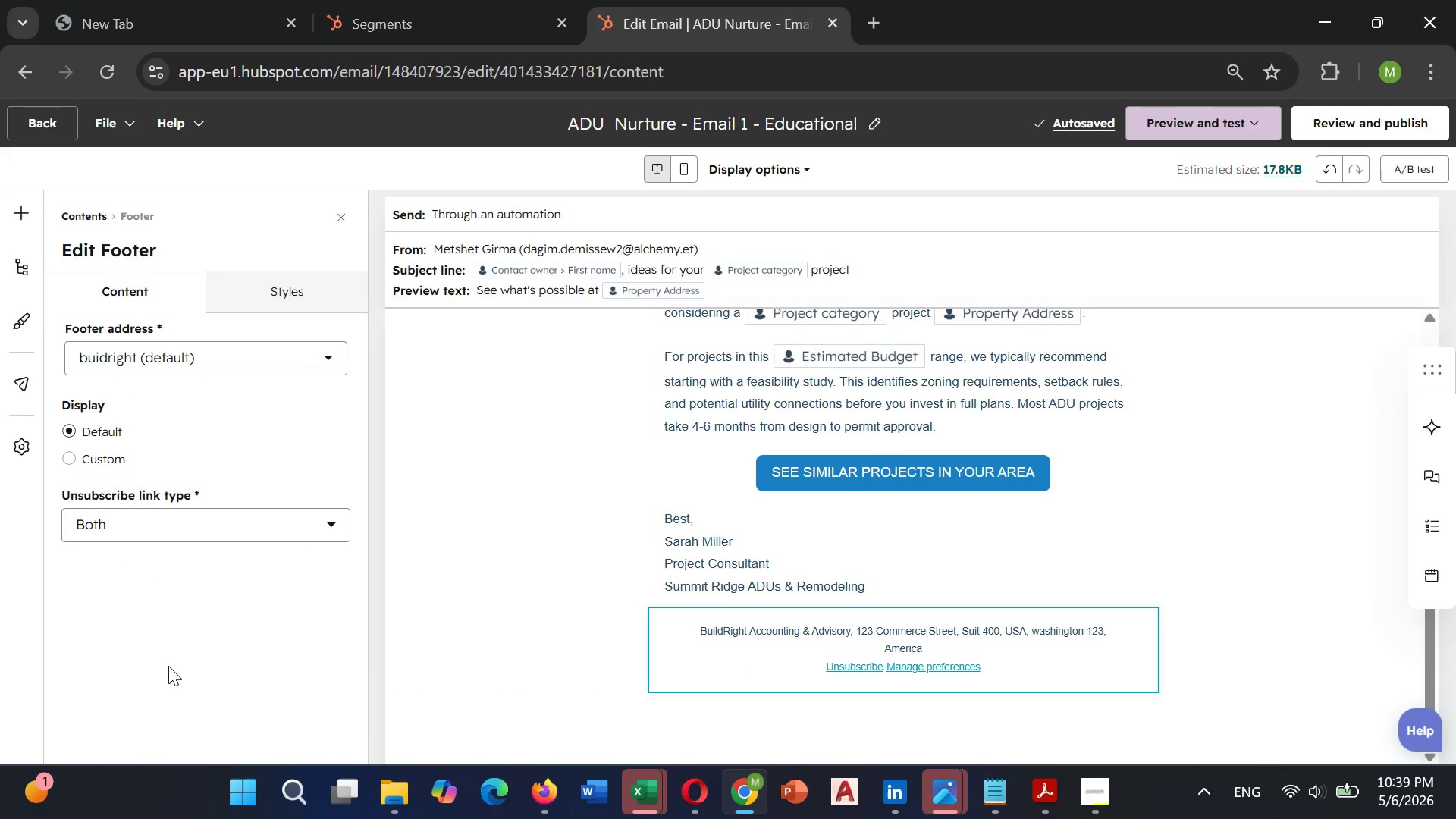 
left_click([214, 351])
 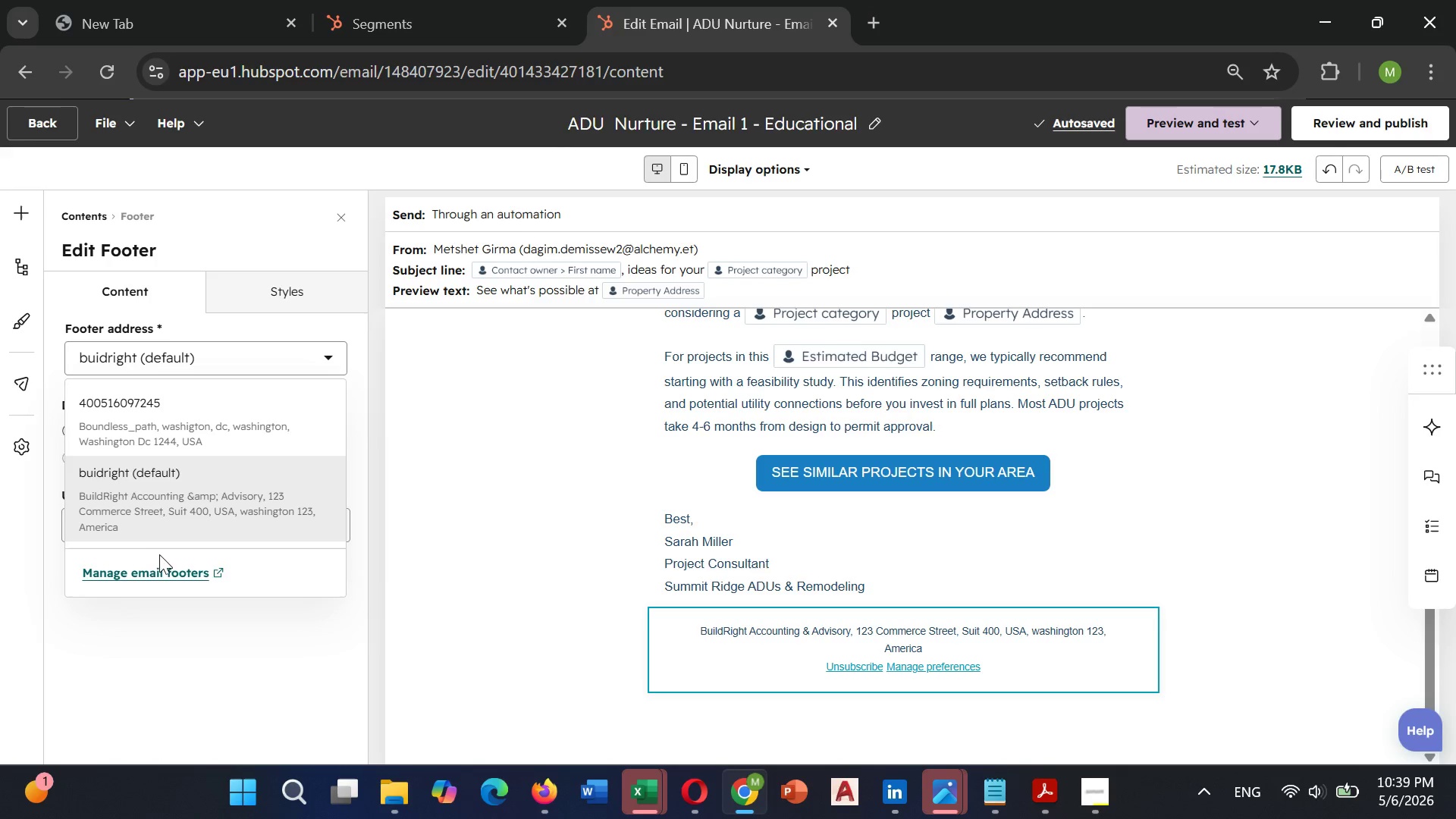 
left_click([156, 562])
 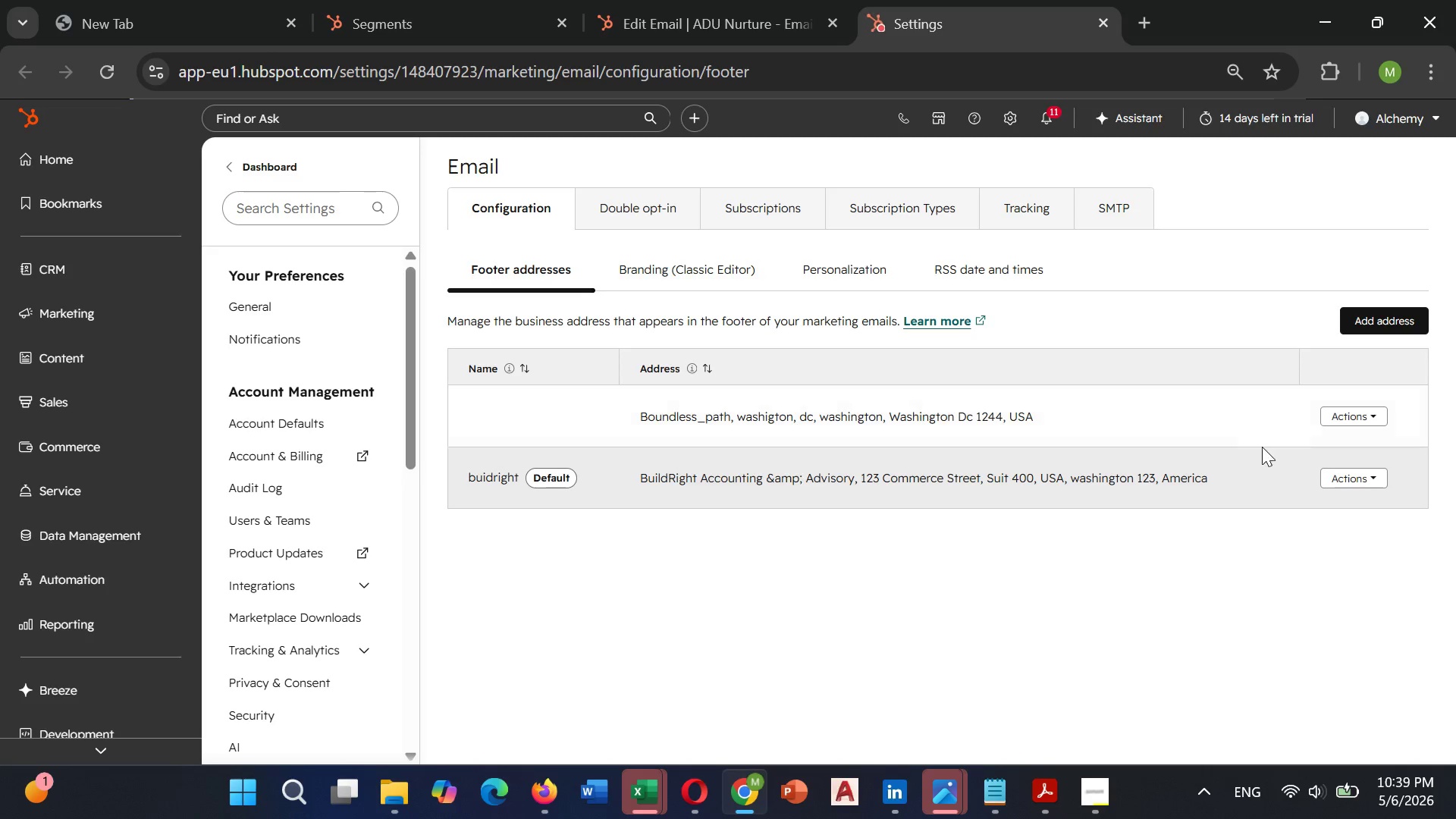 
left_click([1339, 471])
 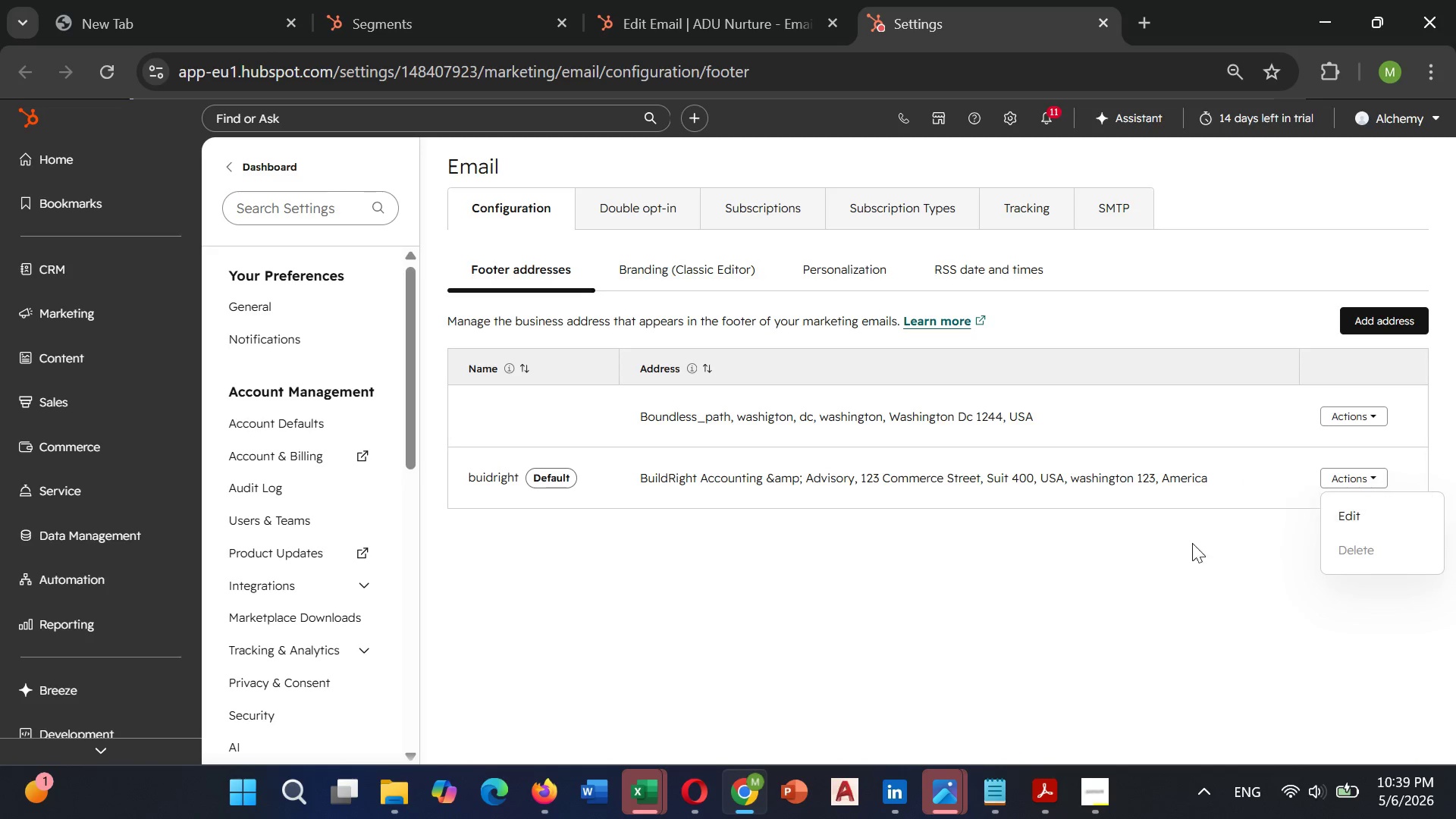 
left_click([1367, 522])
 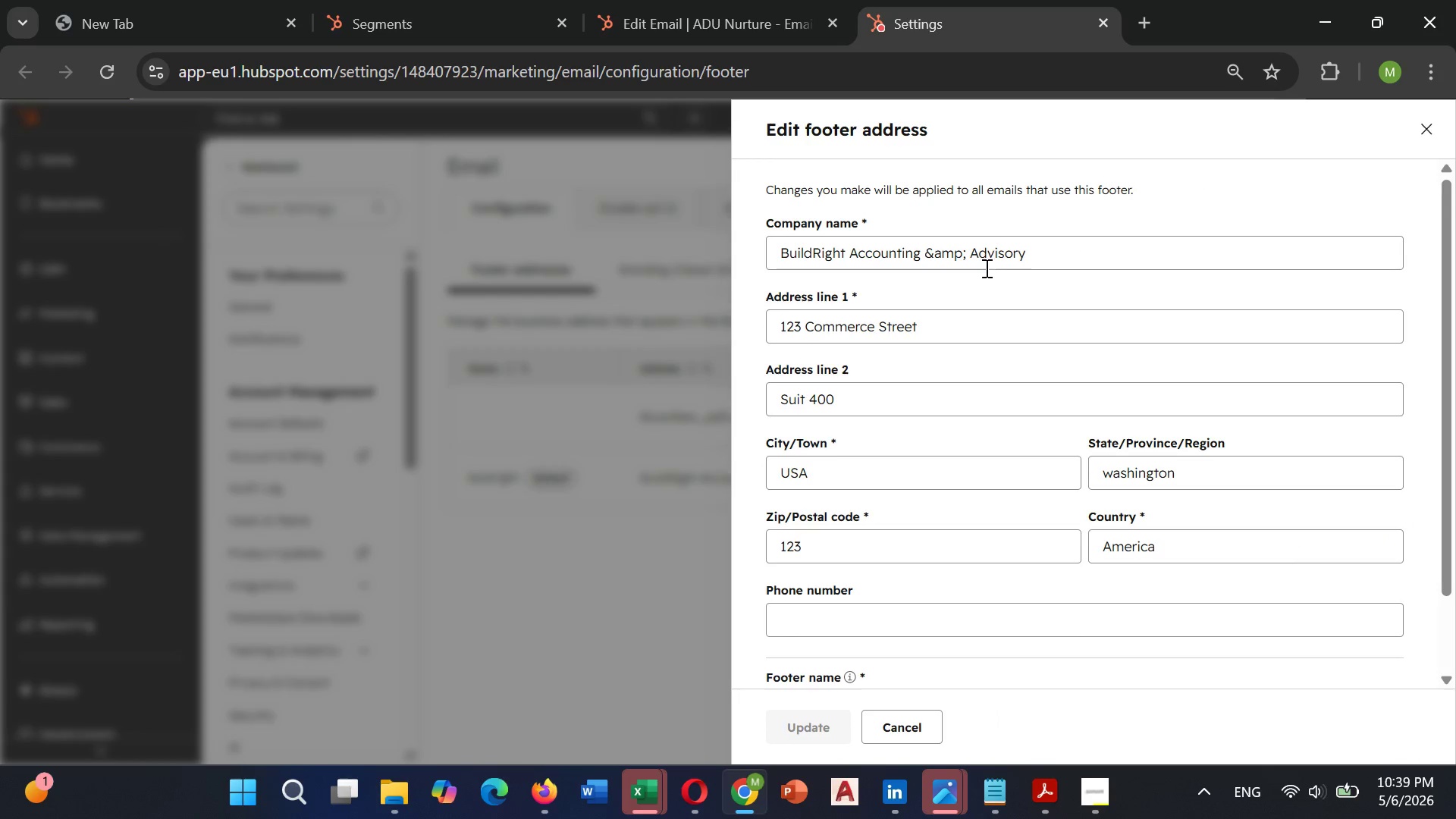 
left_click([1060, 257])
 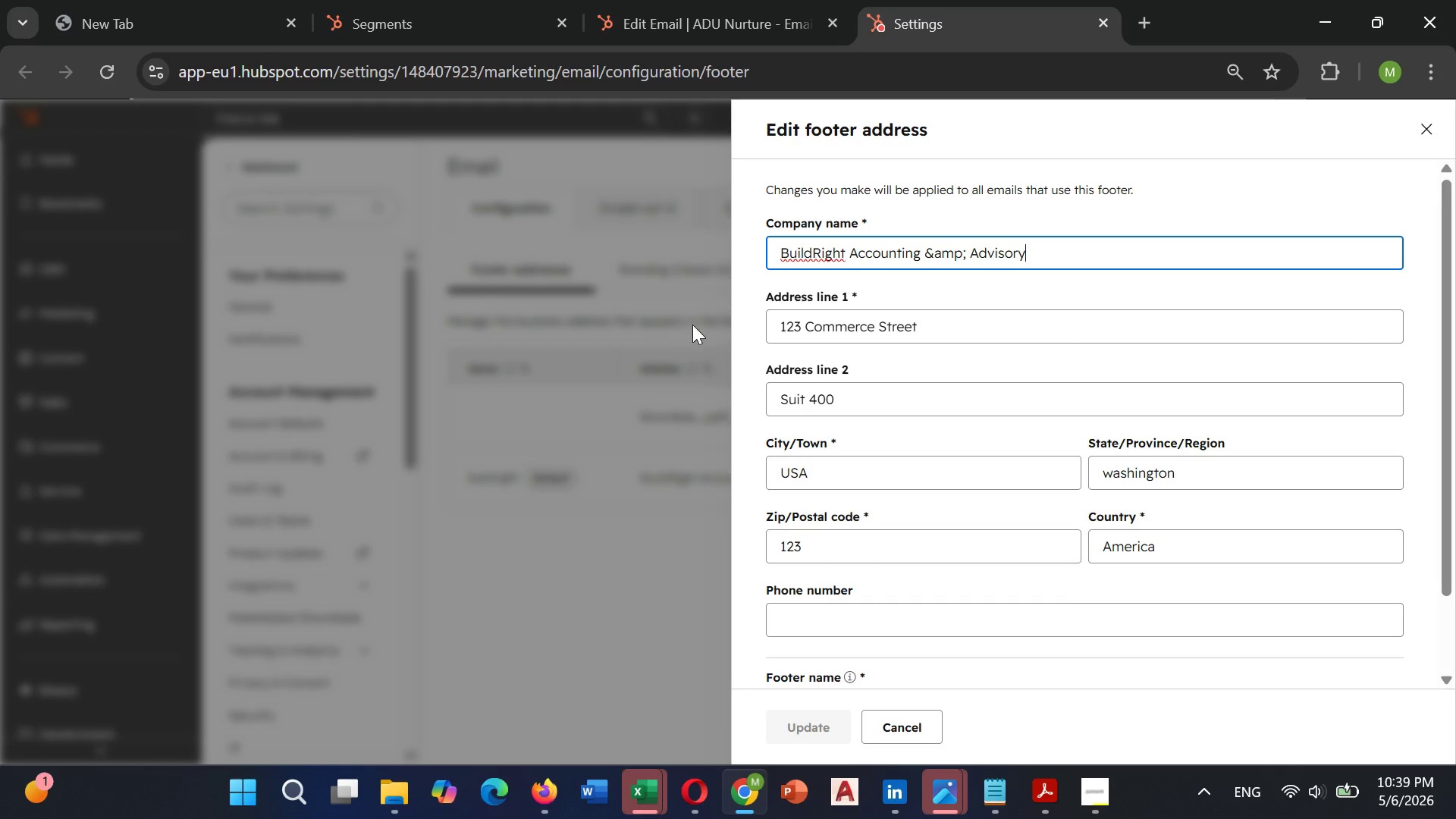 
left_click([642, 26])
 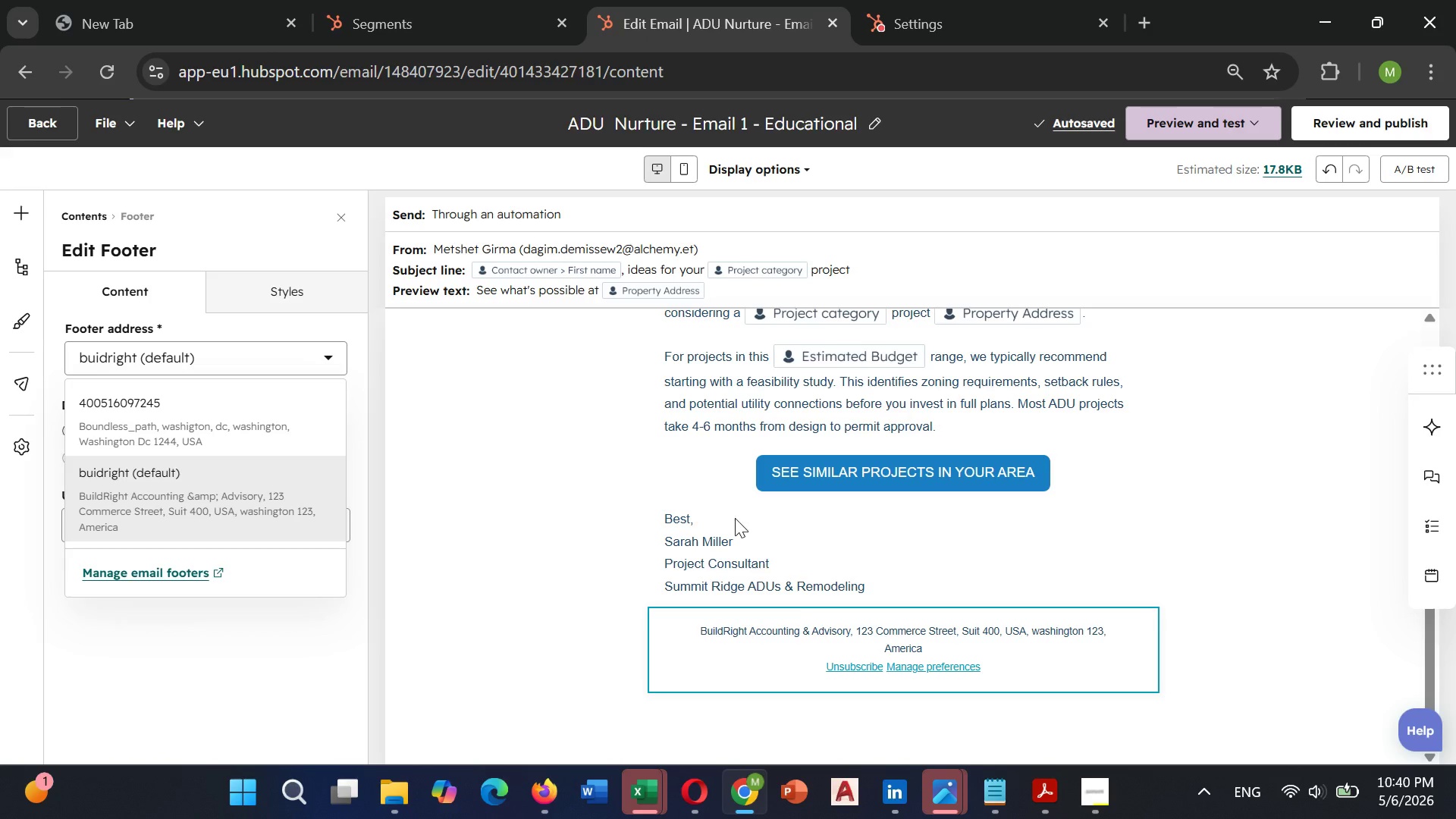 
wait(5.48)
 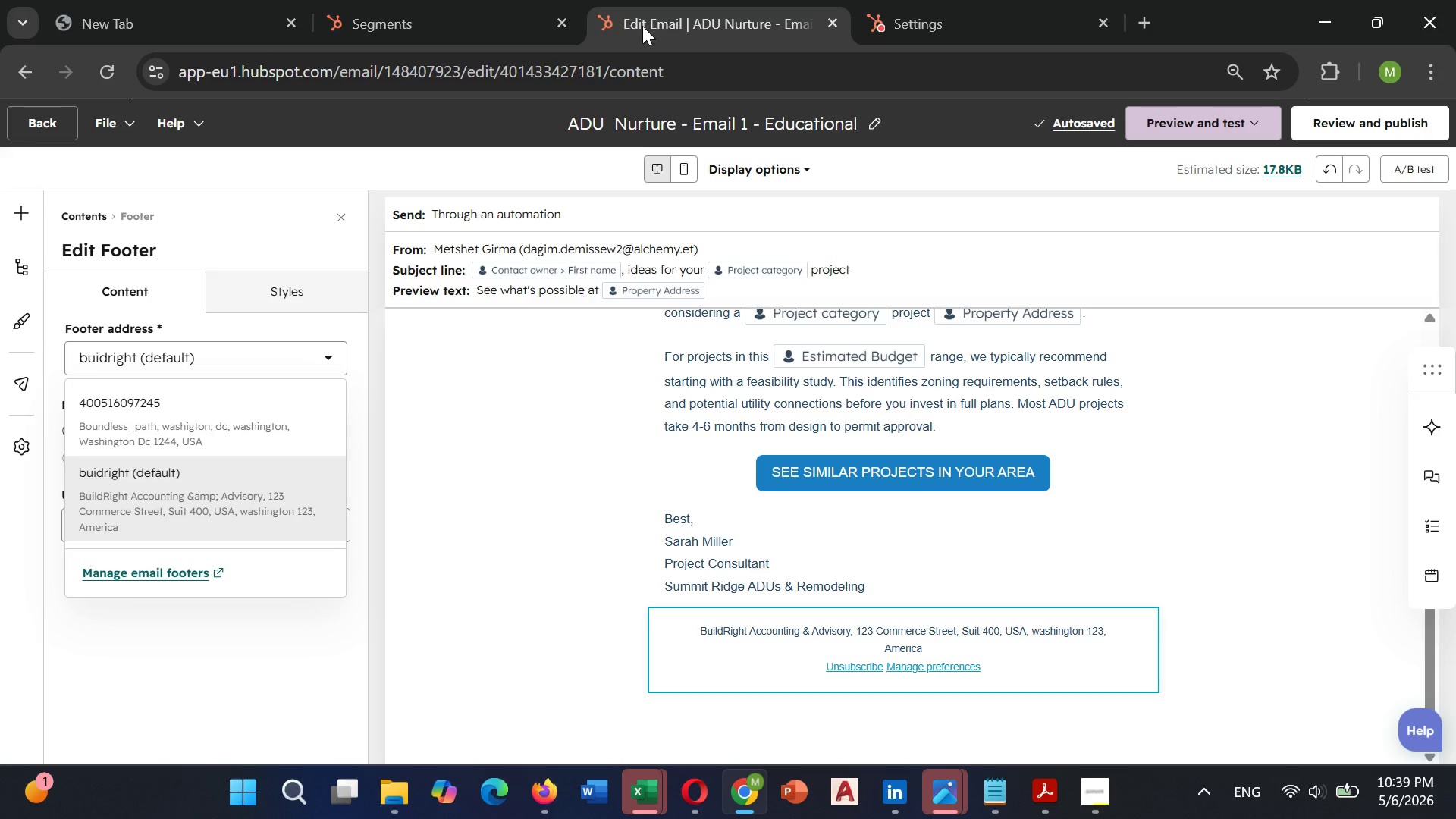 
double_click([866, 578])
 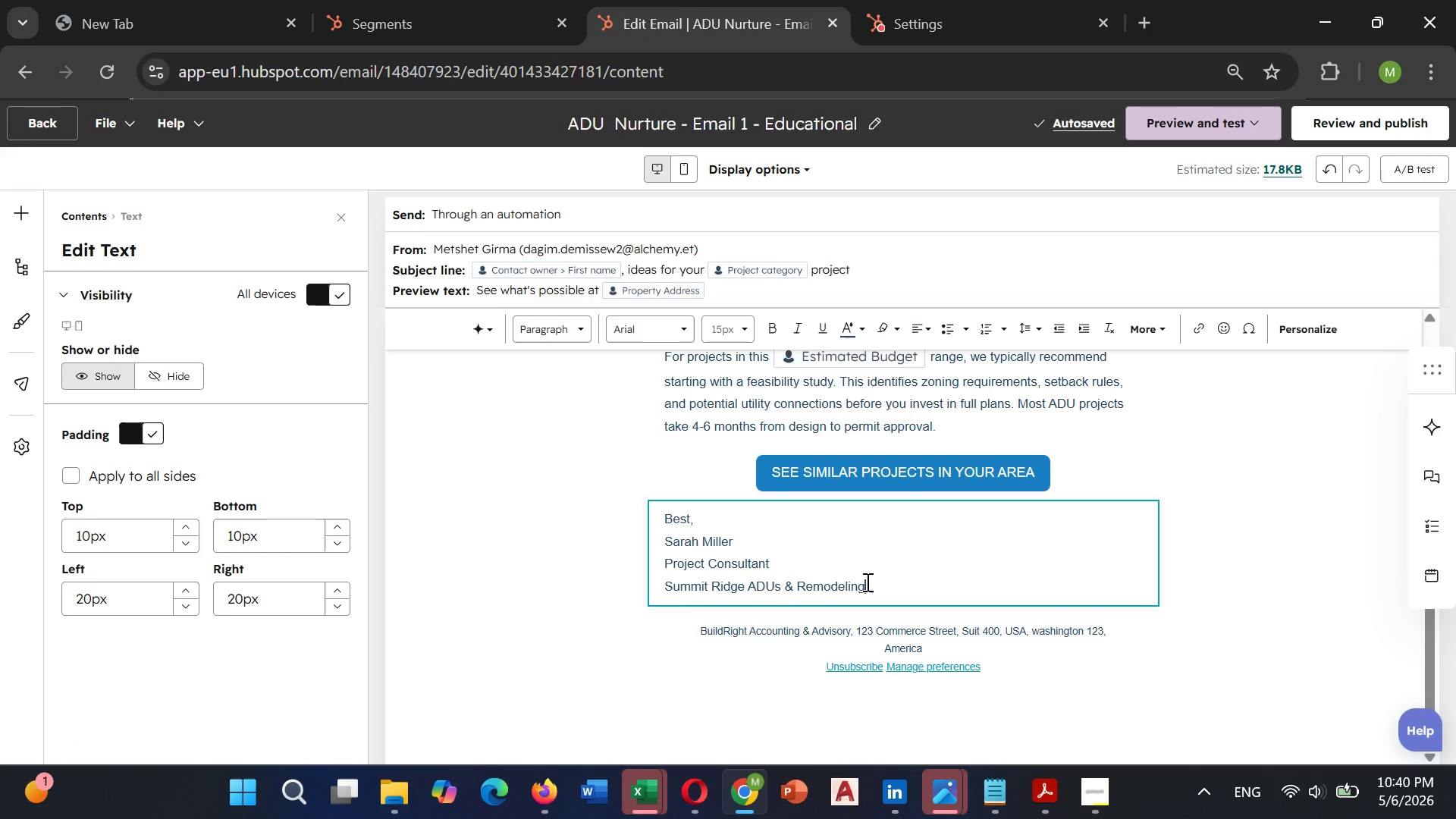 
left_click_drag(start_coordinate=[866, 582], to_coordinate=[657, 595])
 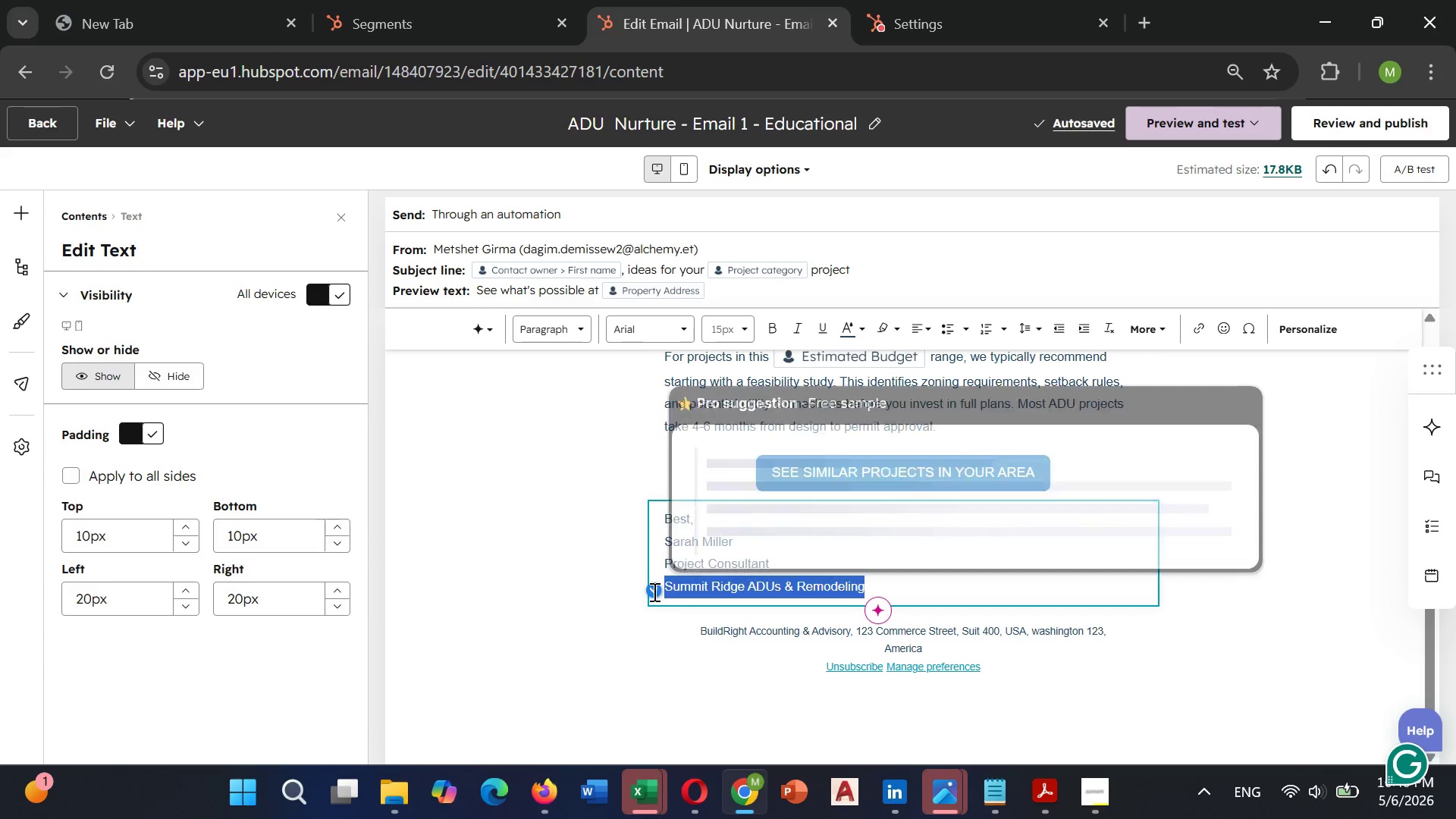 
key(Control+ControlLeft)
 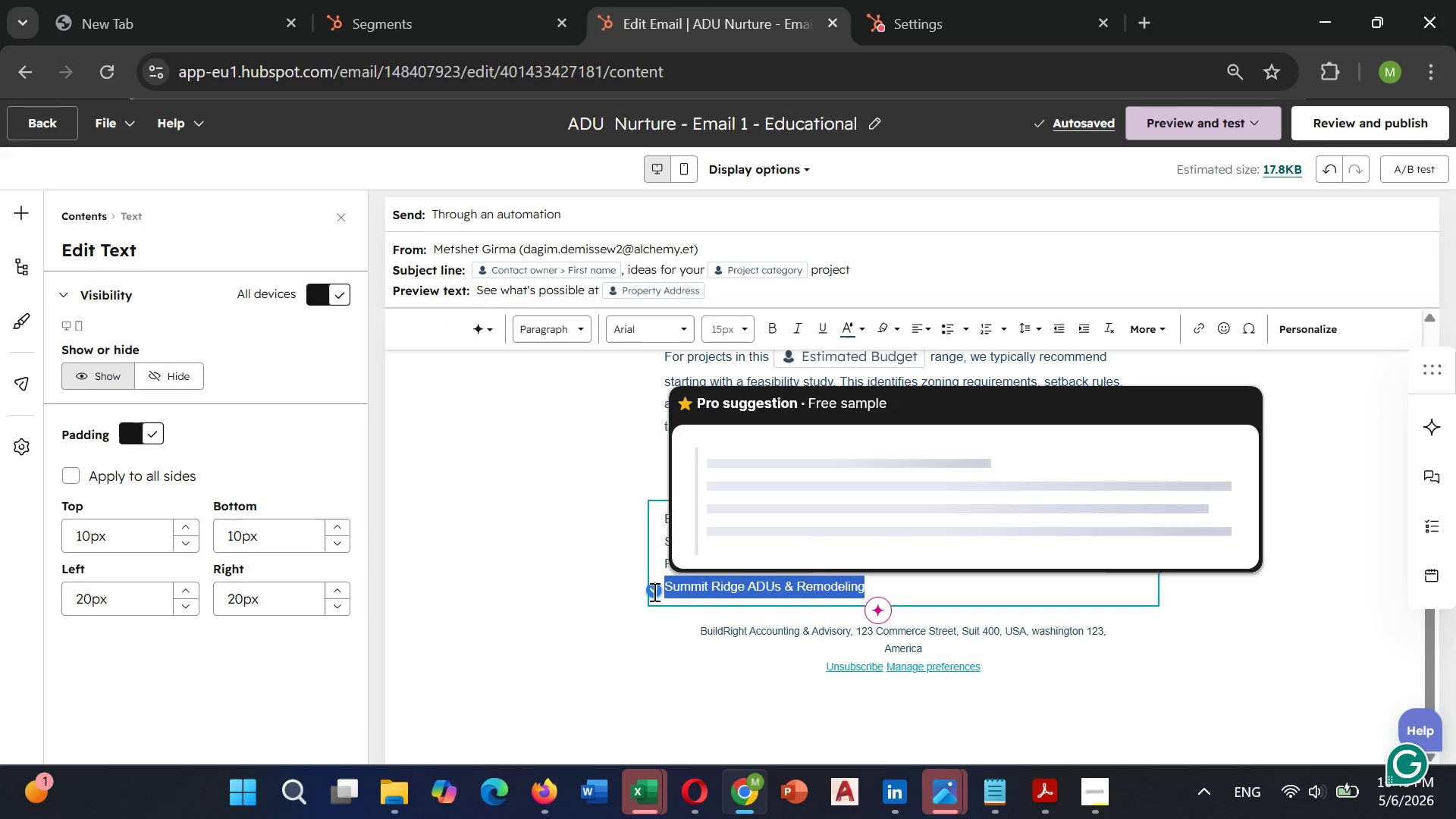 
key(Control+C)
 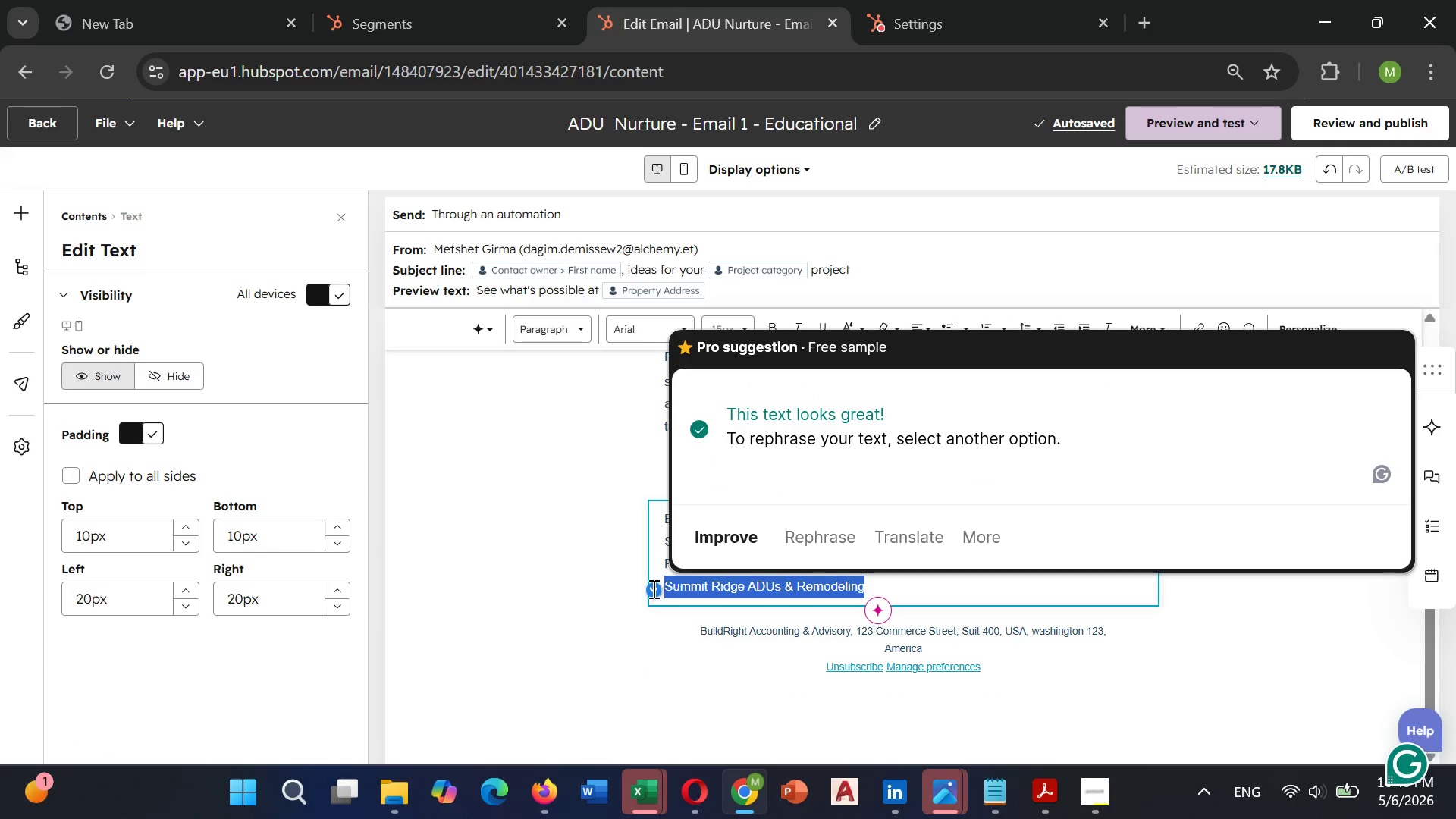 
left_click([519, 551])
 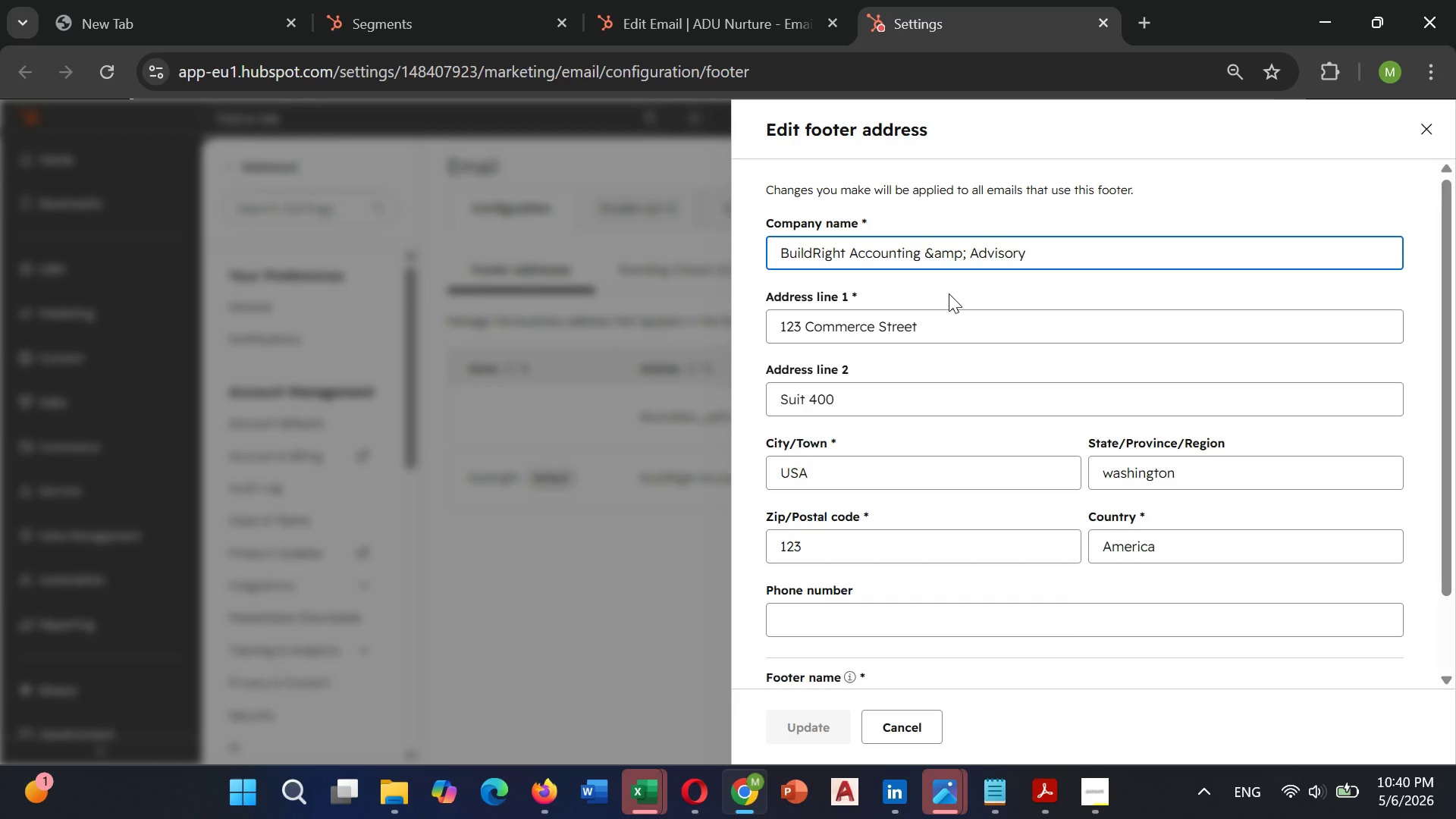 
left_click([1046, 243])
 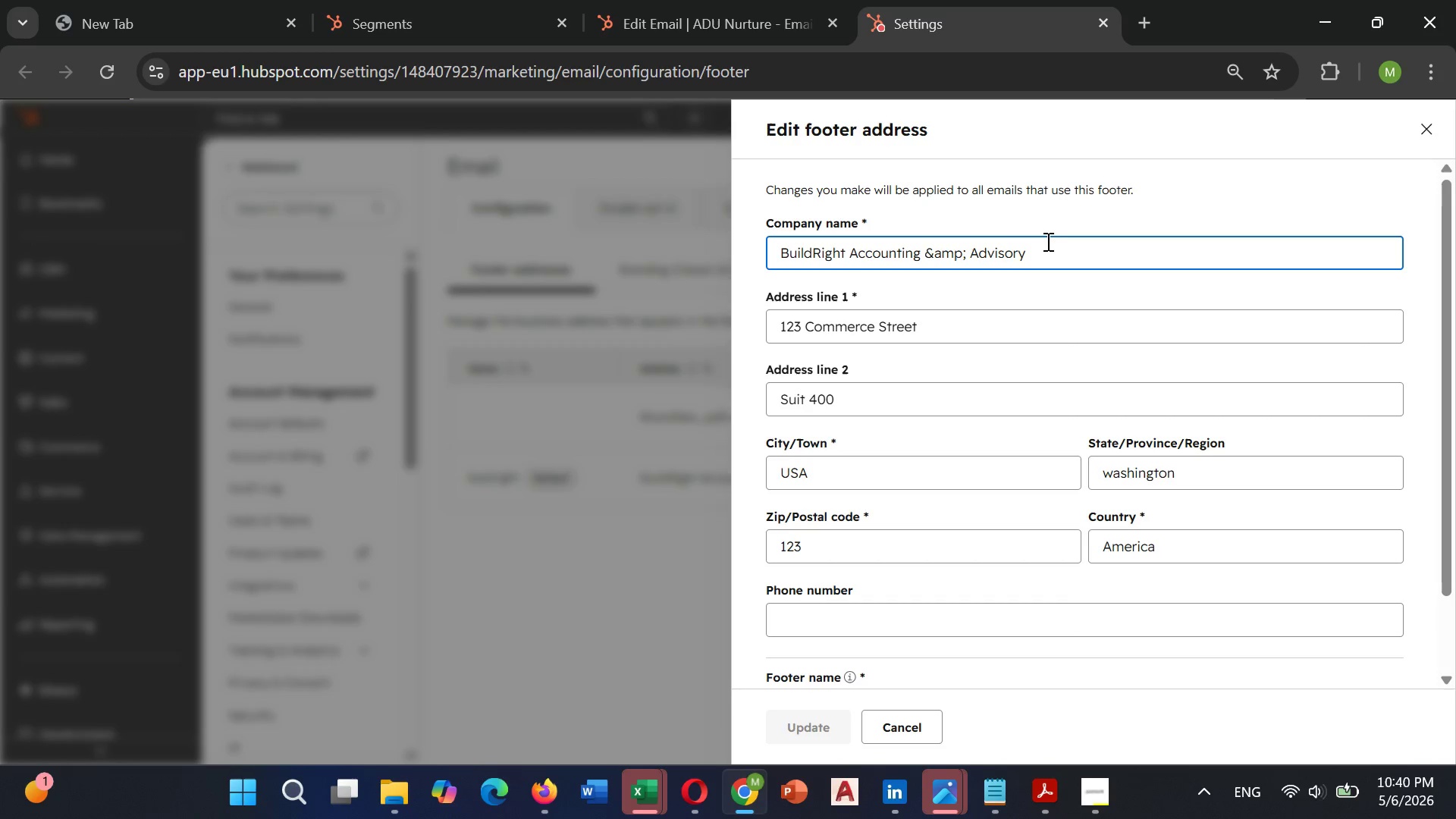 
key(Backspace)
 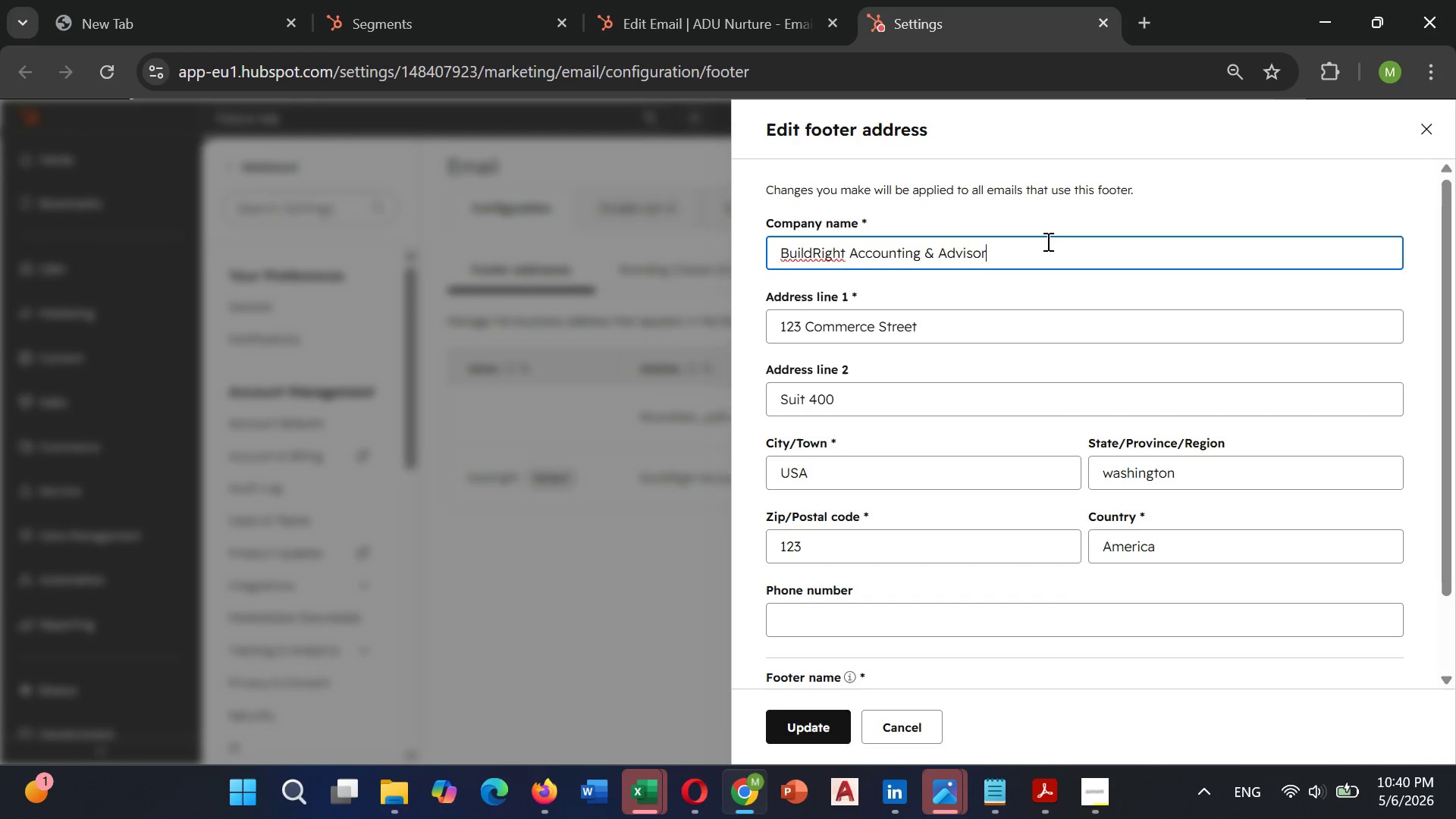 
hold_key(key=Backspace, duration=1.52)
 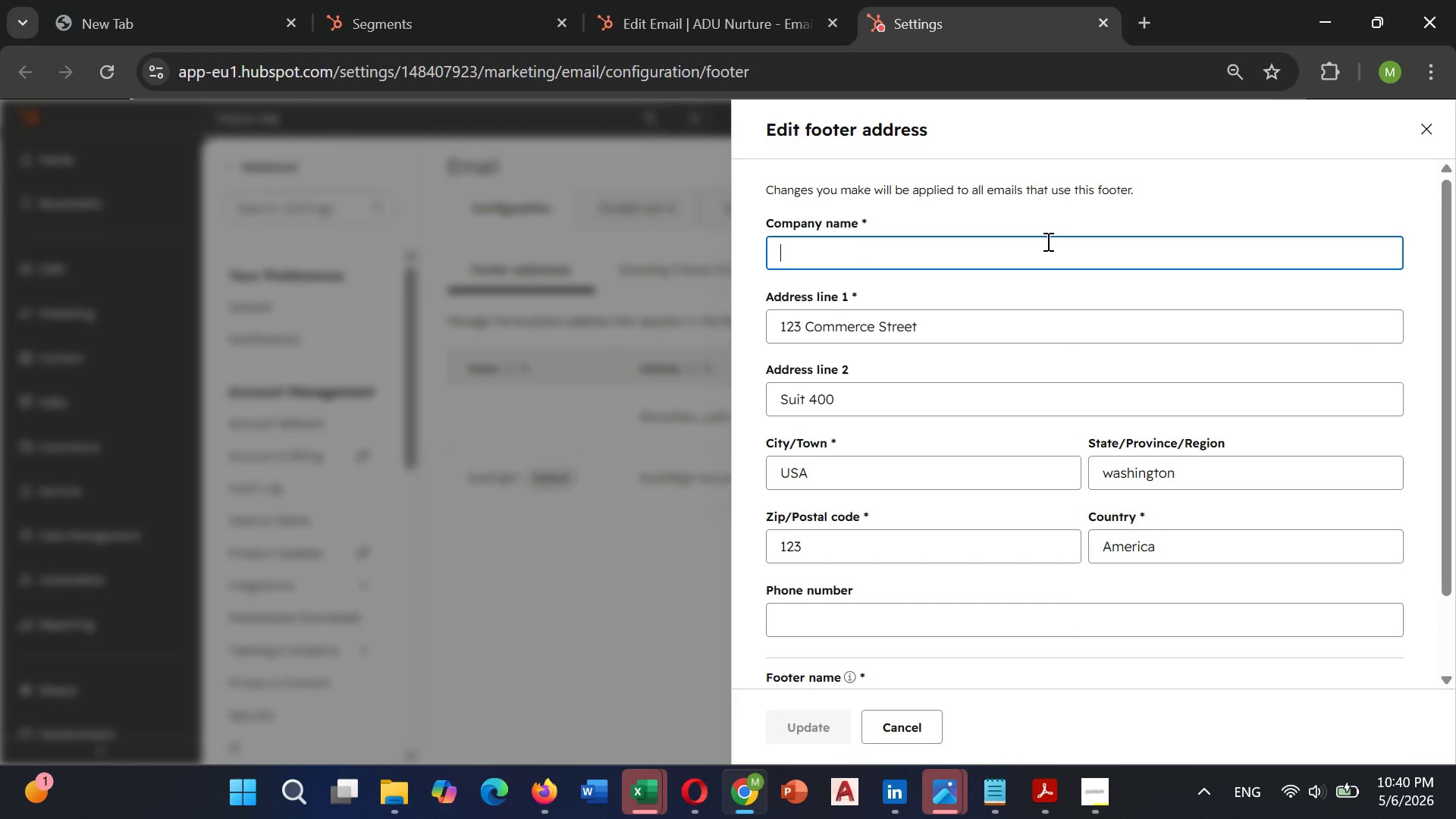 
key(Backspace)
 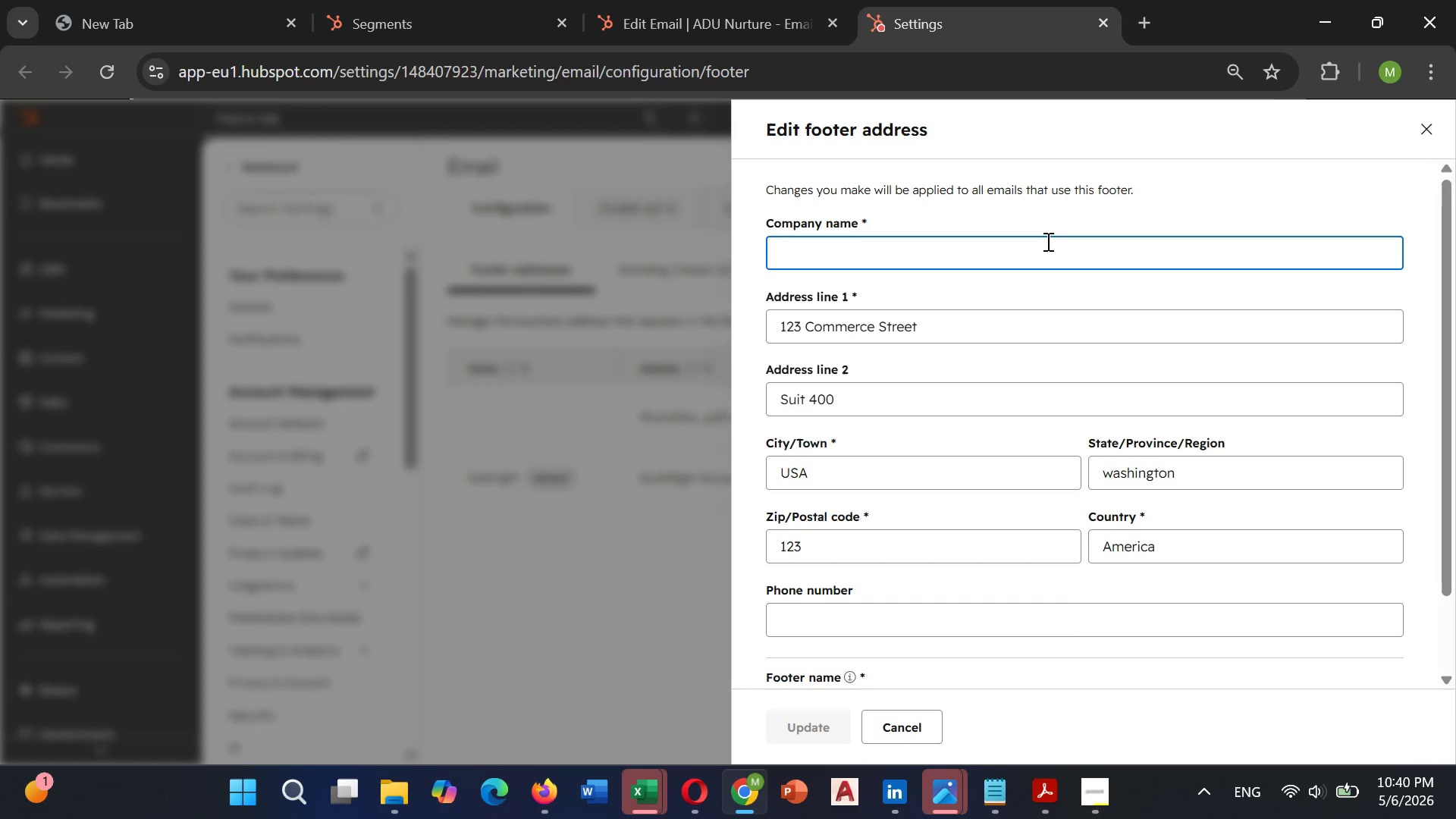 
key(Backspace)
 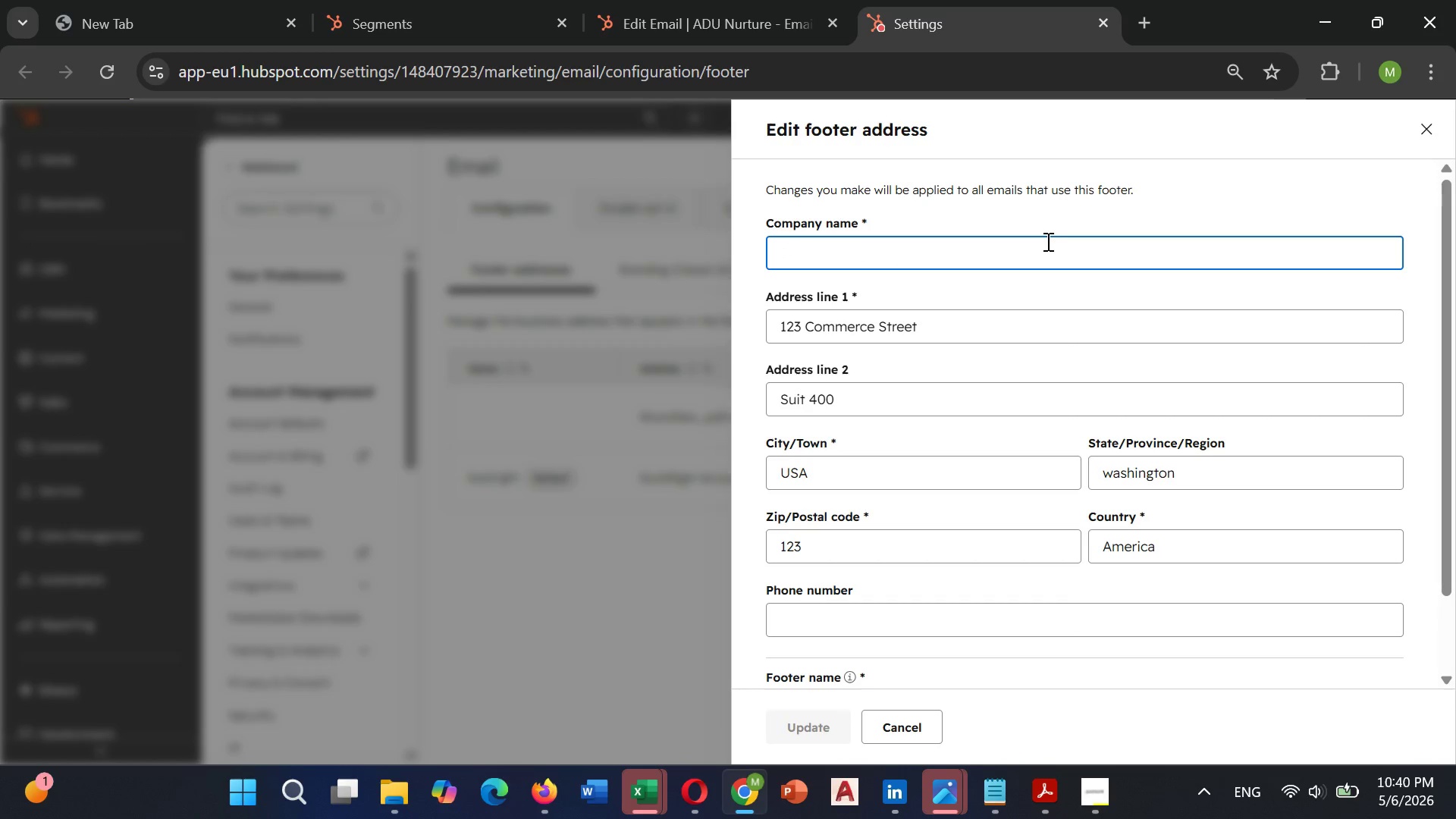 
key(Backspace)
 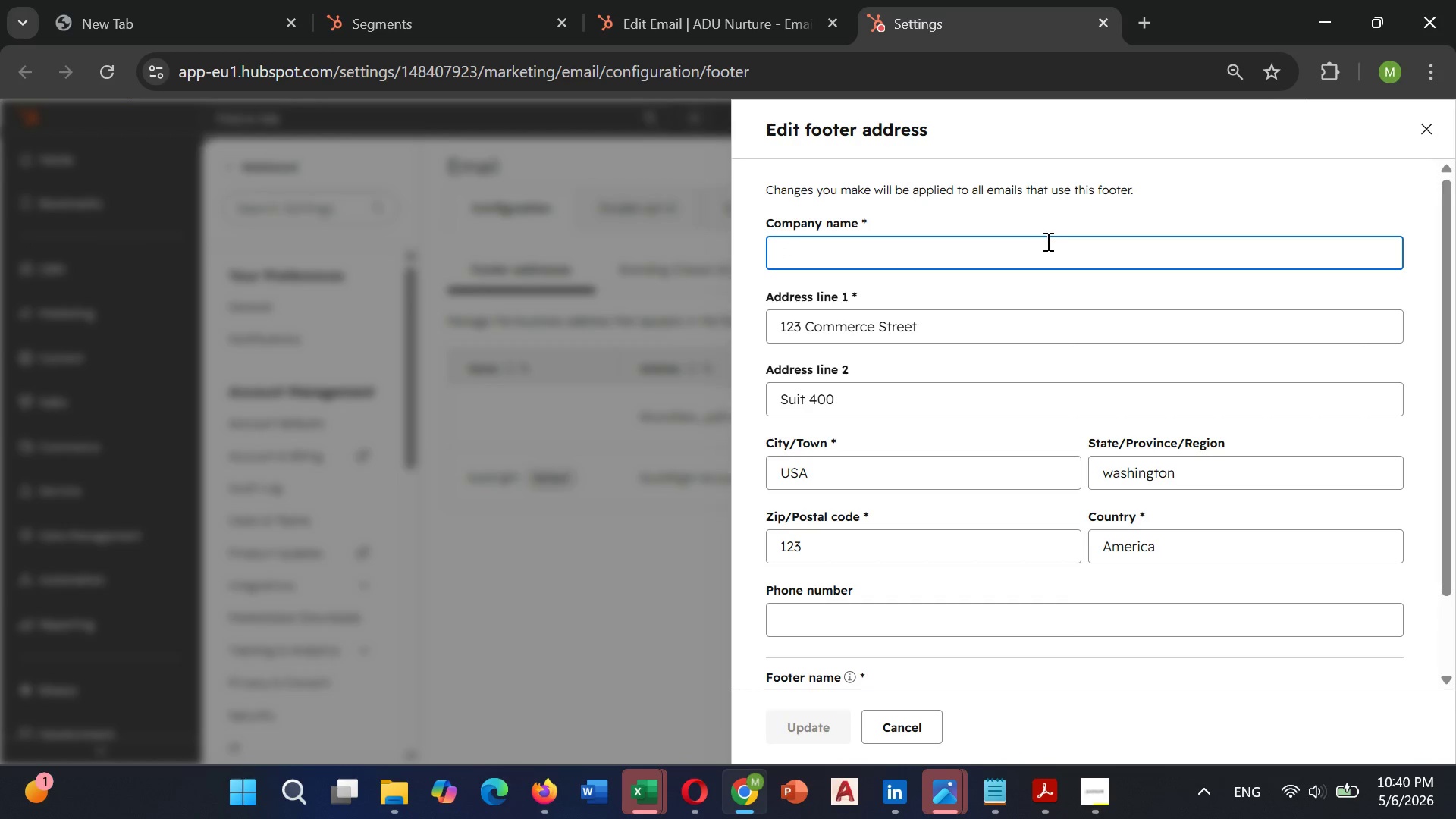 
key(Backspace)
 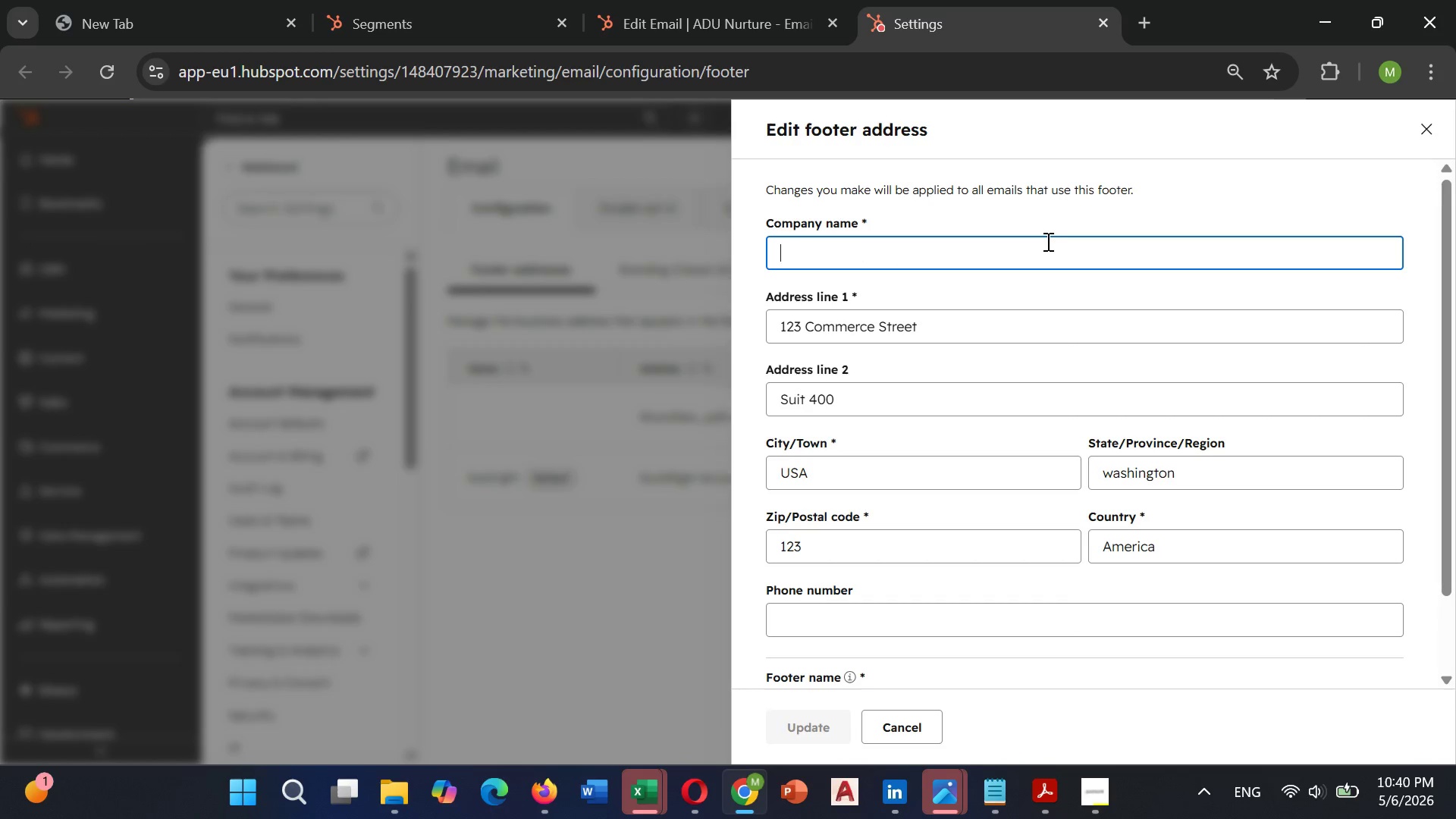 
key(Control+V)
 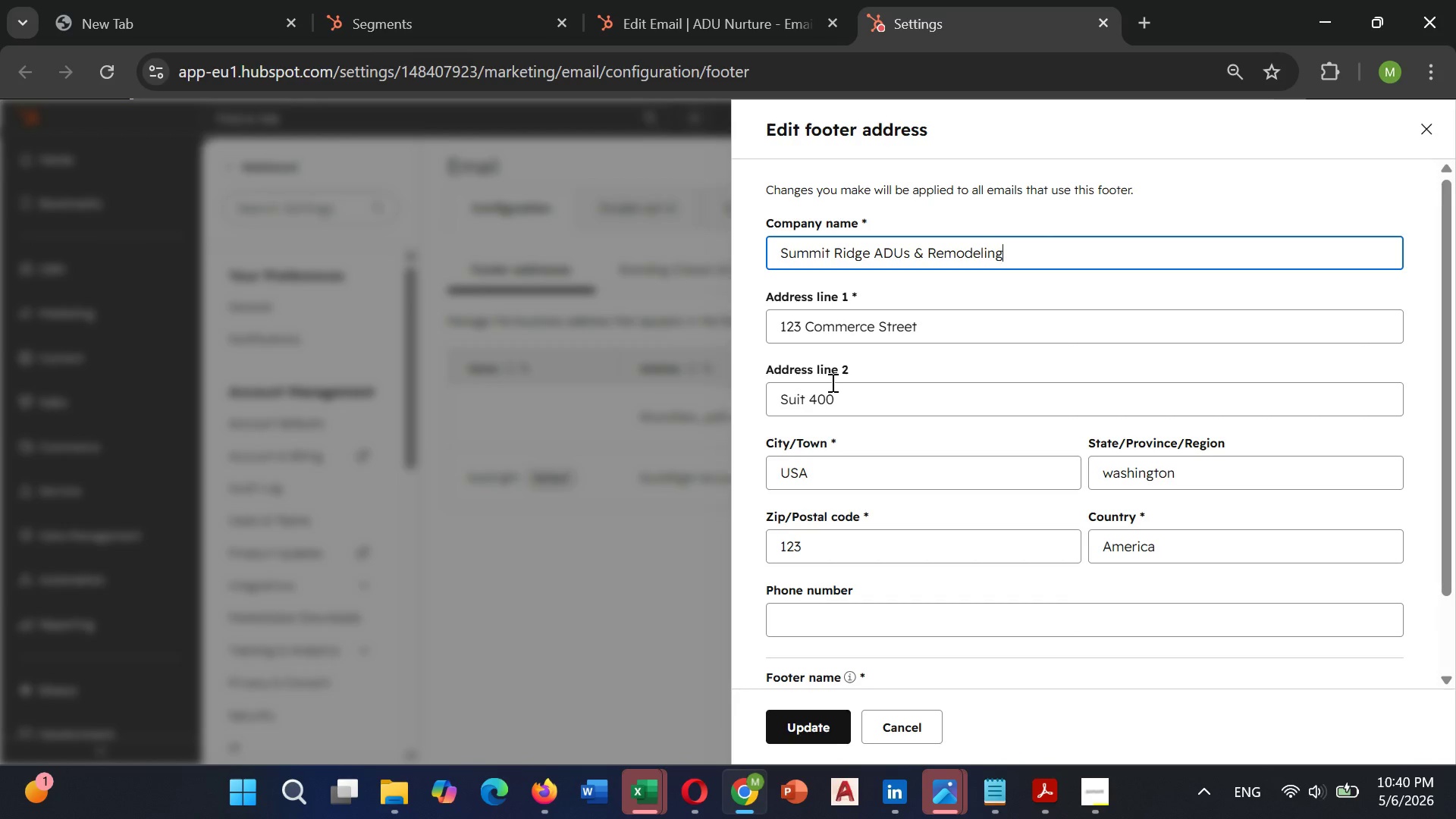 
left_click([687, 28])
 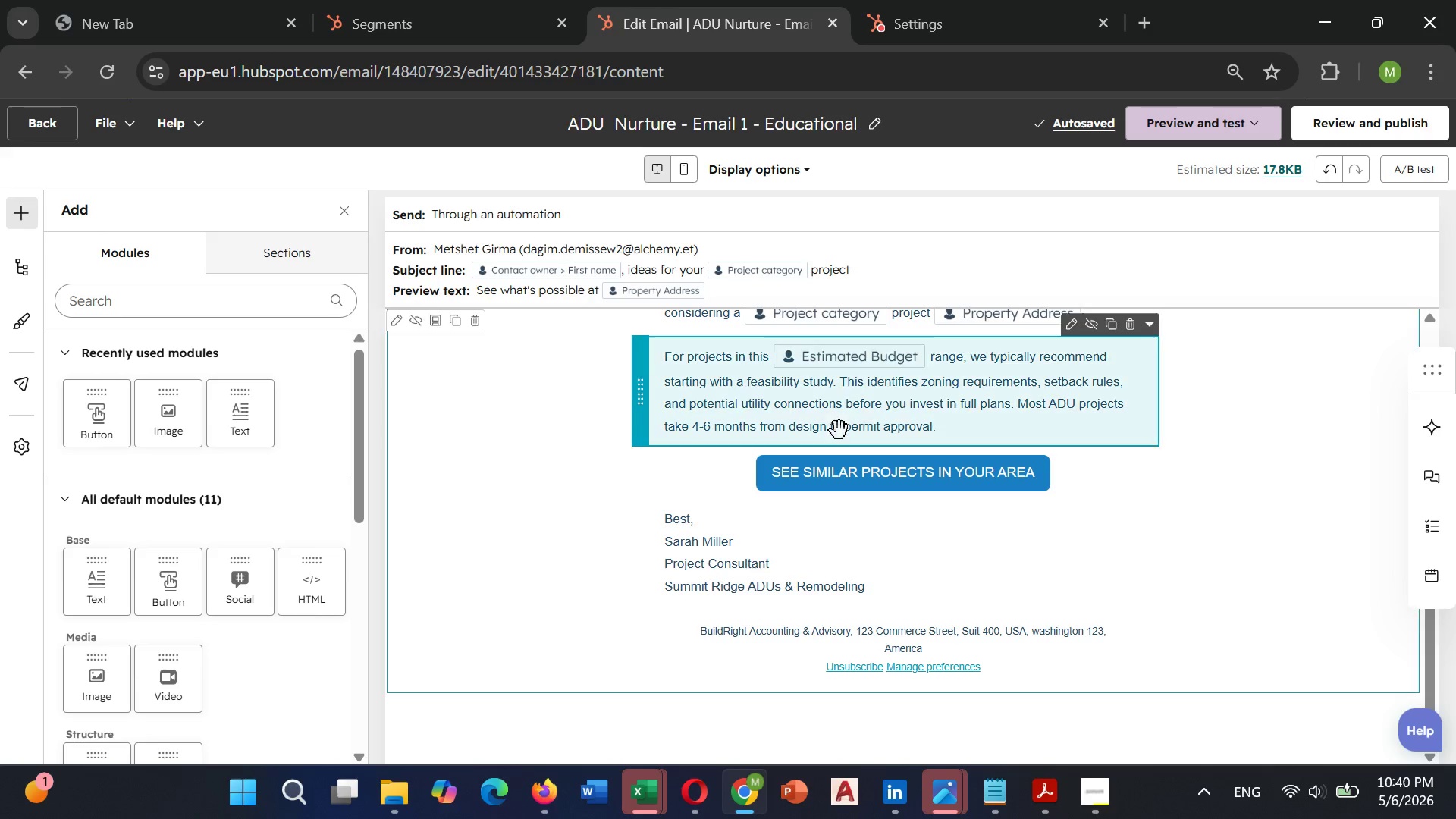 
scroll: coordinate [839, 429], scroll_direction: up, amount: 2.0
 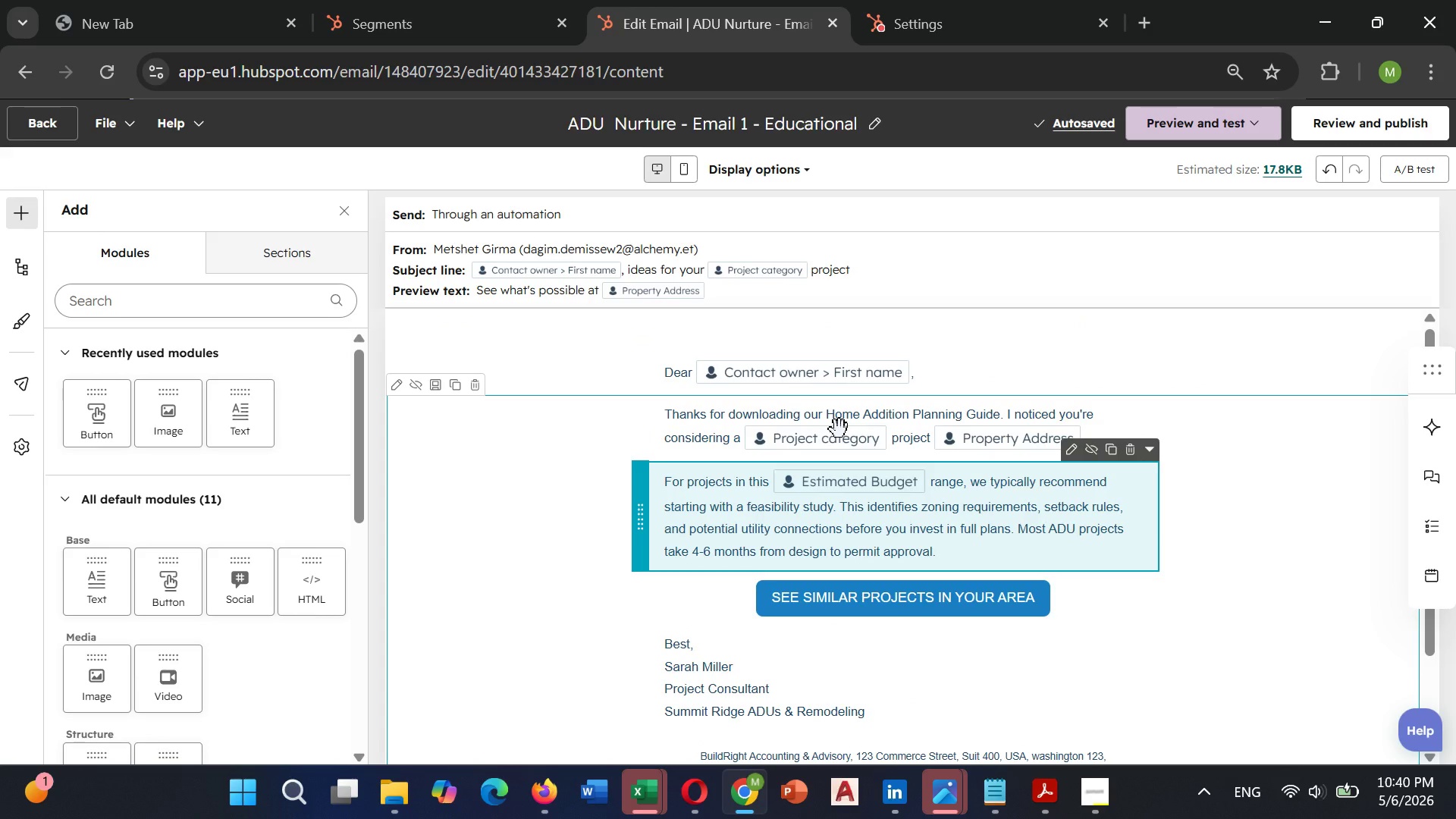 
scroll: coordinate [839, 429], scroll_direction: down, amount: 1.0
 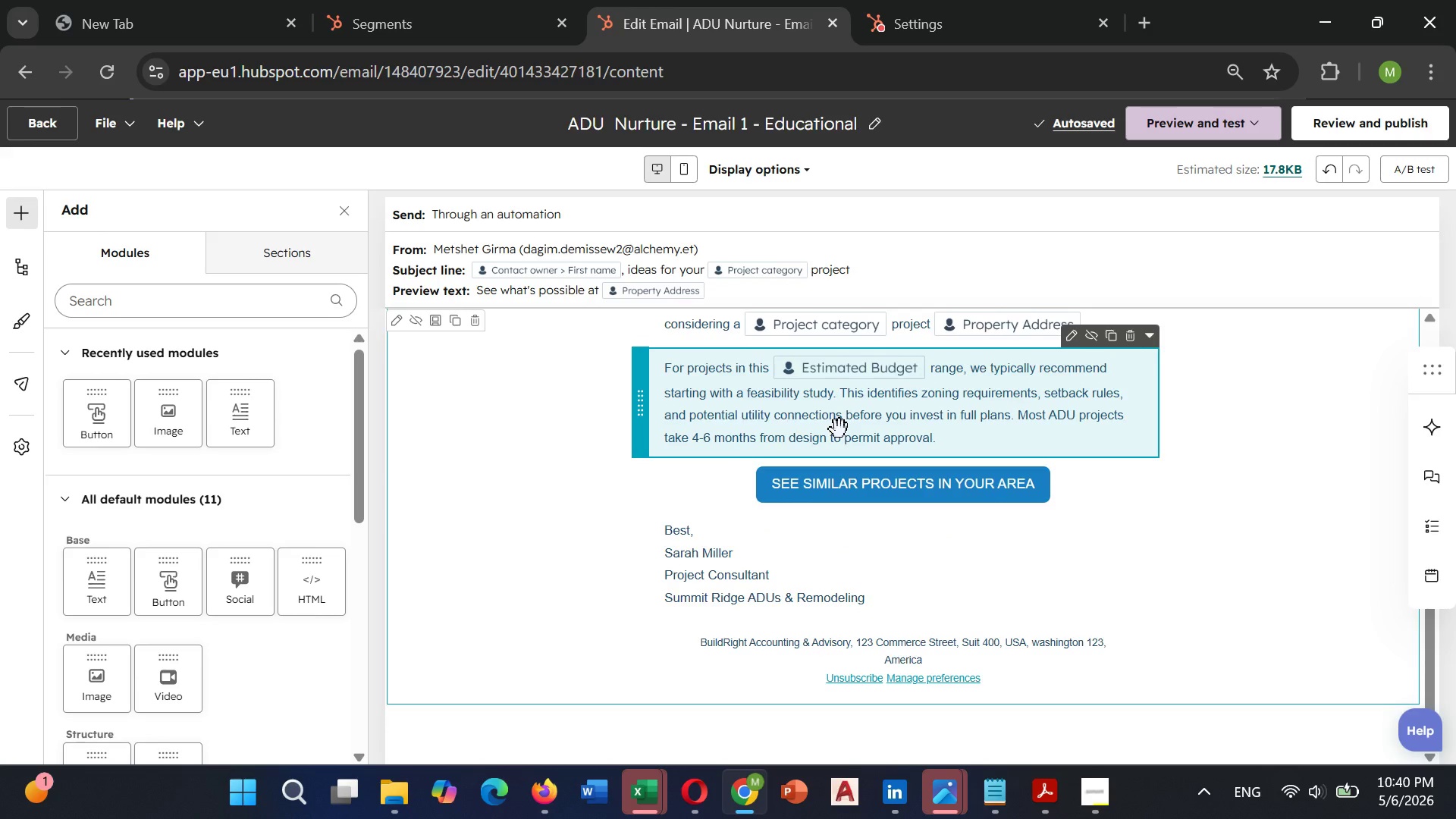 
scroll: coordinate [839, 429], scroll_direction: up, amount: 2.0
 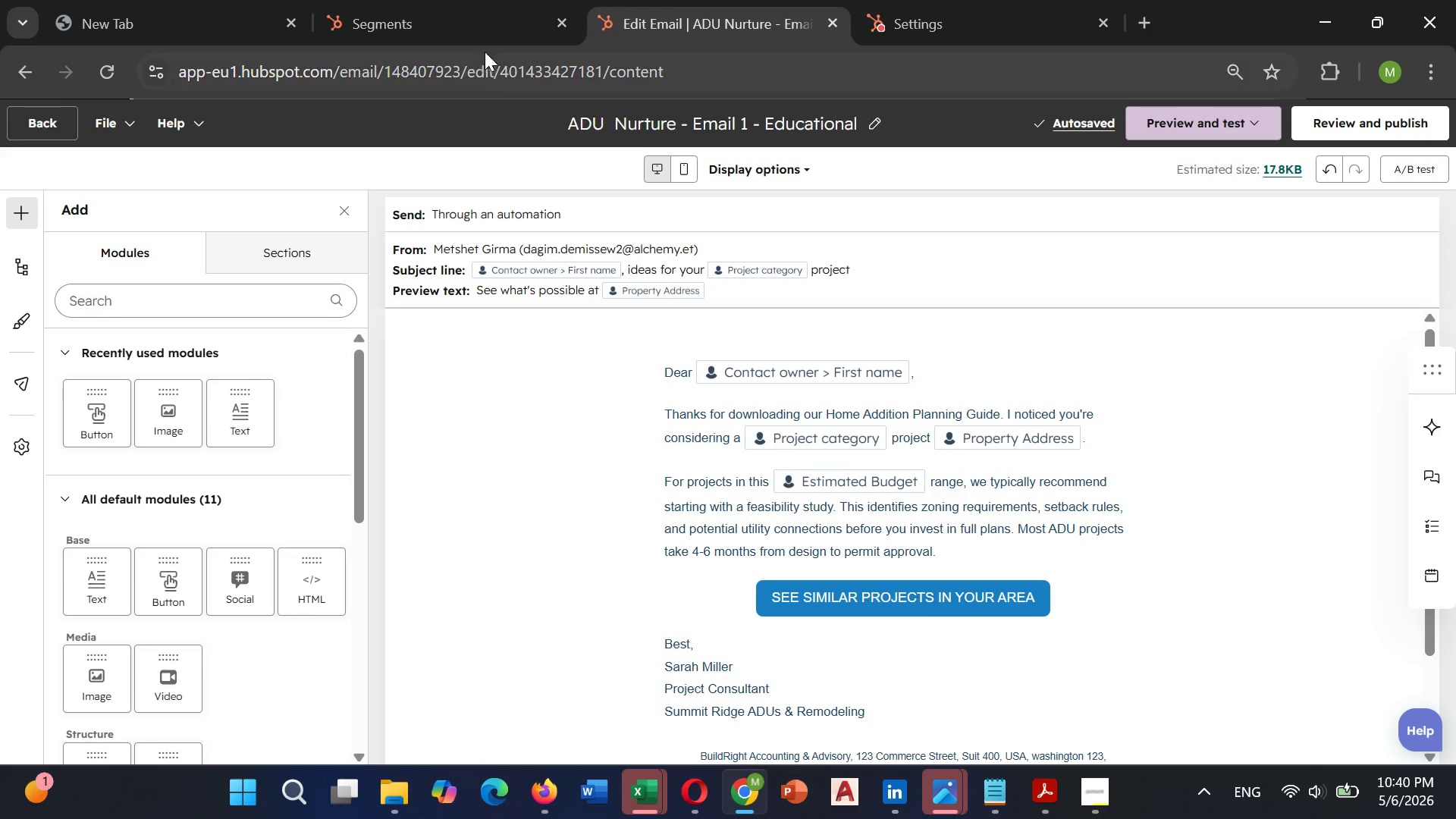 
left_click([485, 29])
 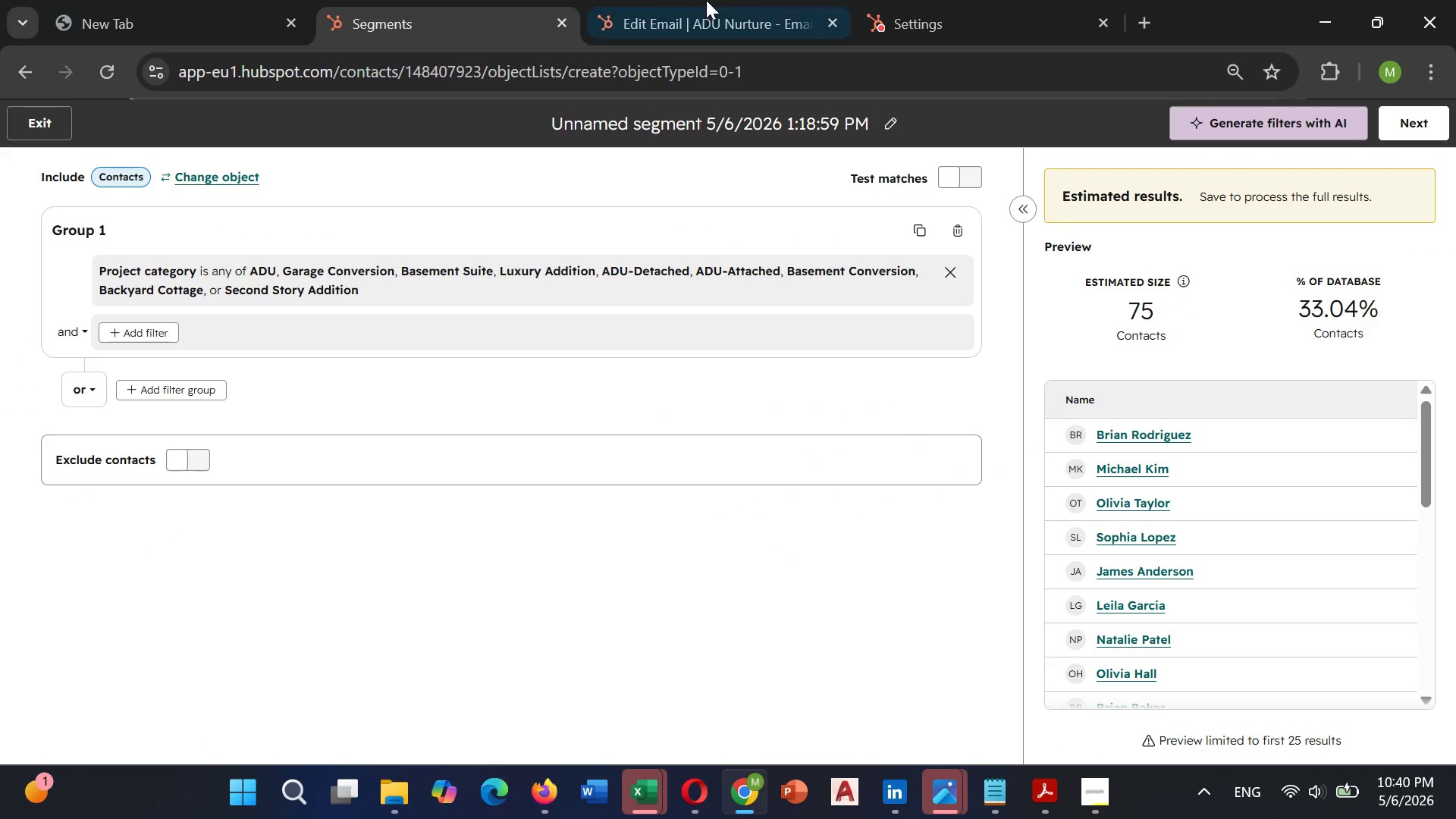 
left_click([708, 0])
 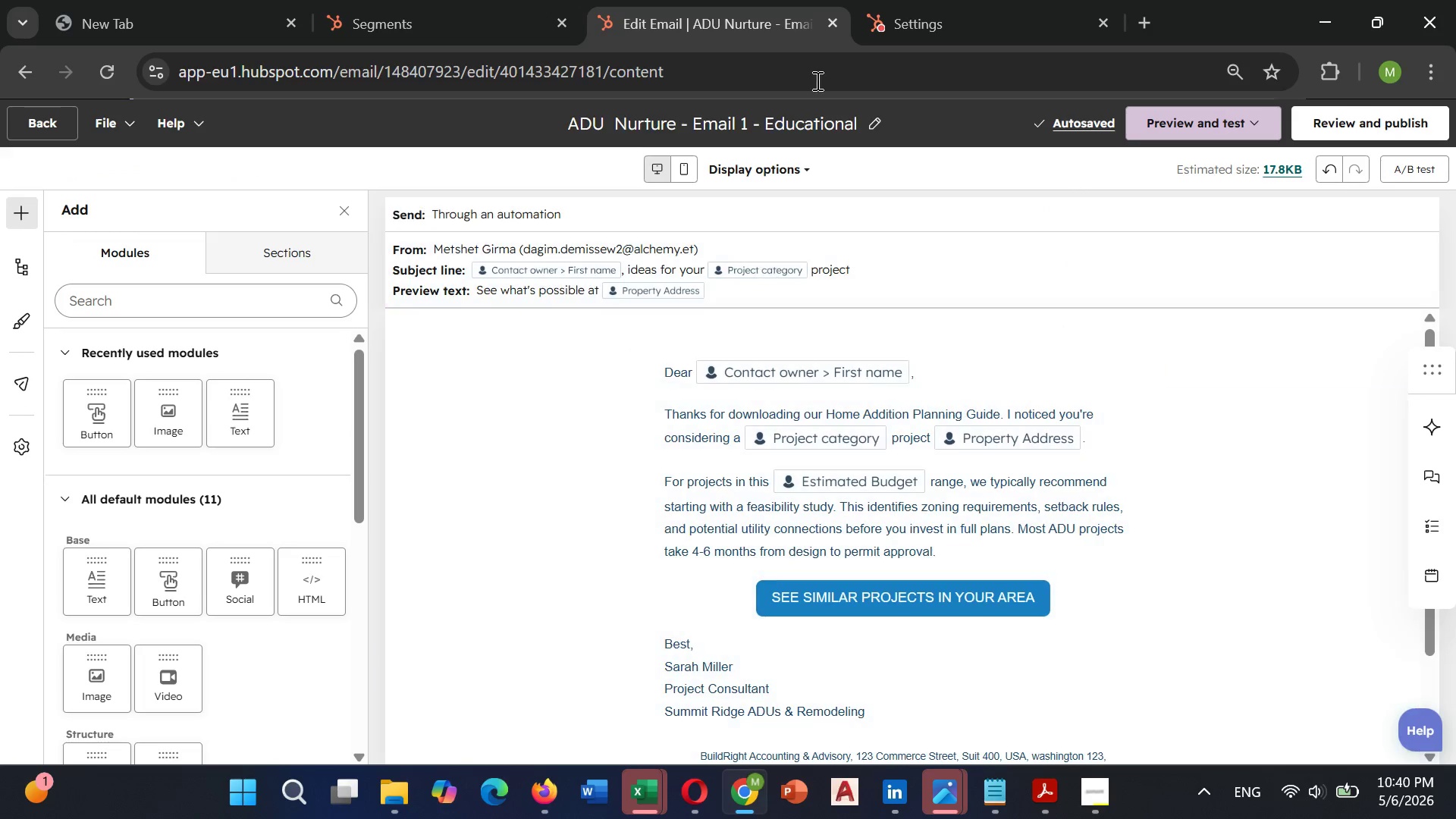 
left_click([897, 10])
 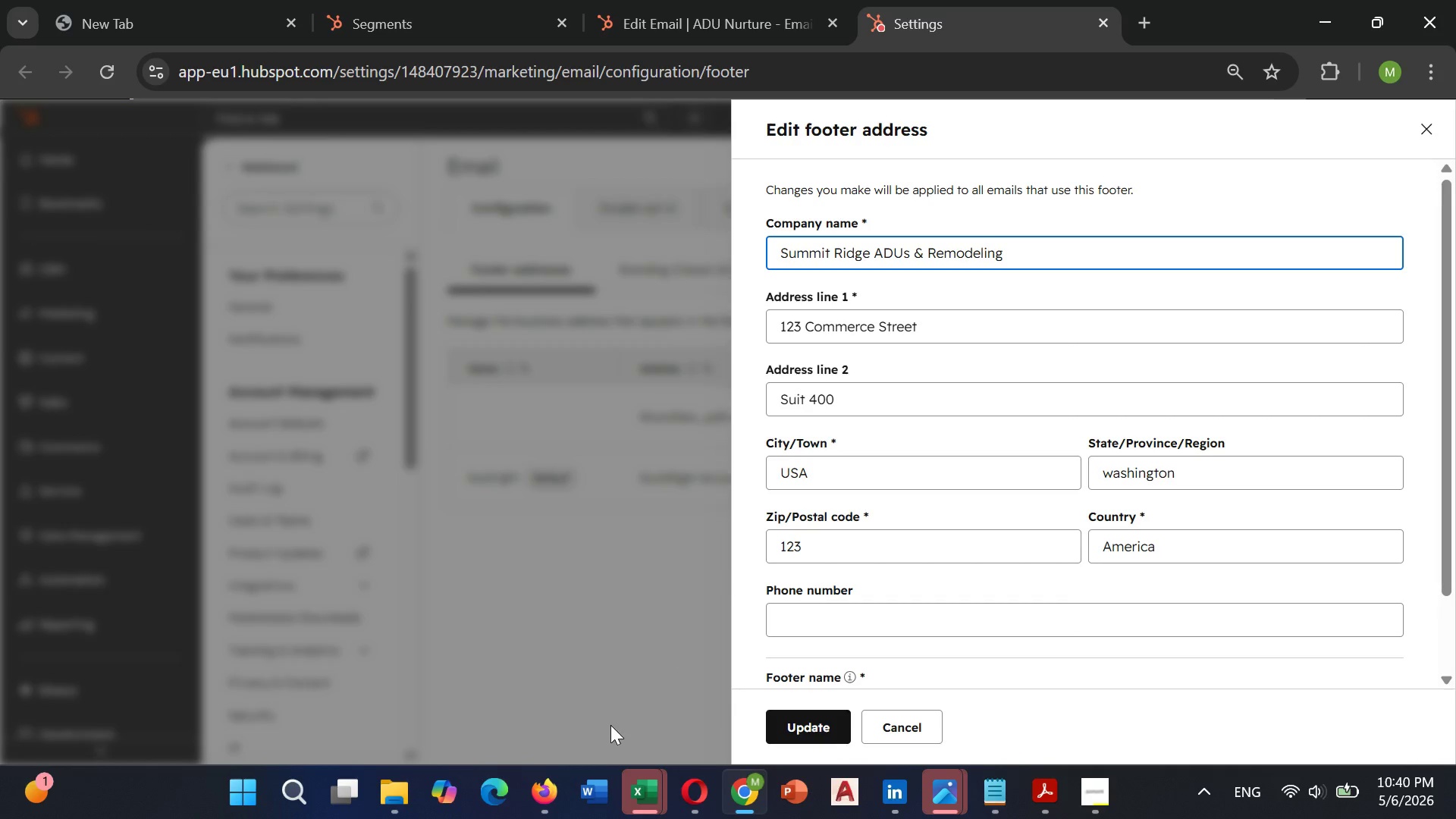 
mouse_move([540, 748])
 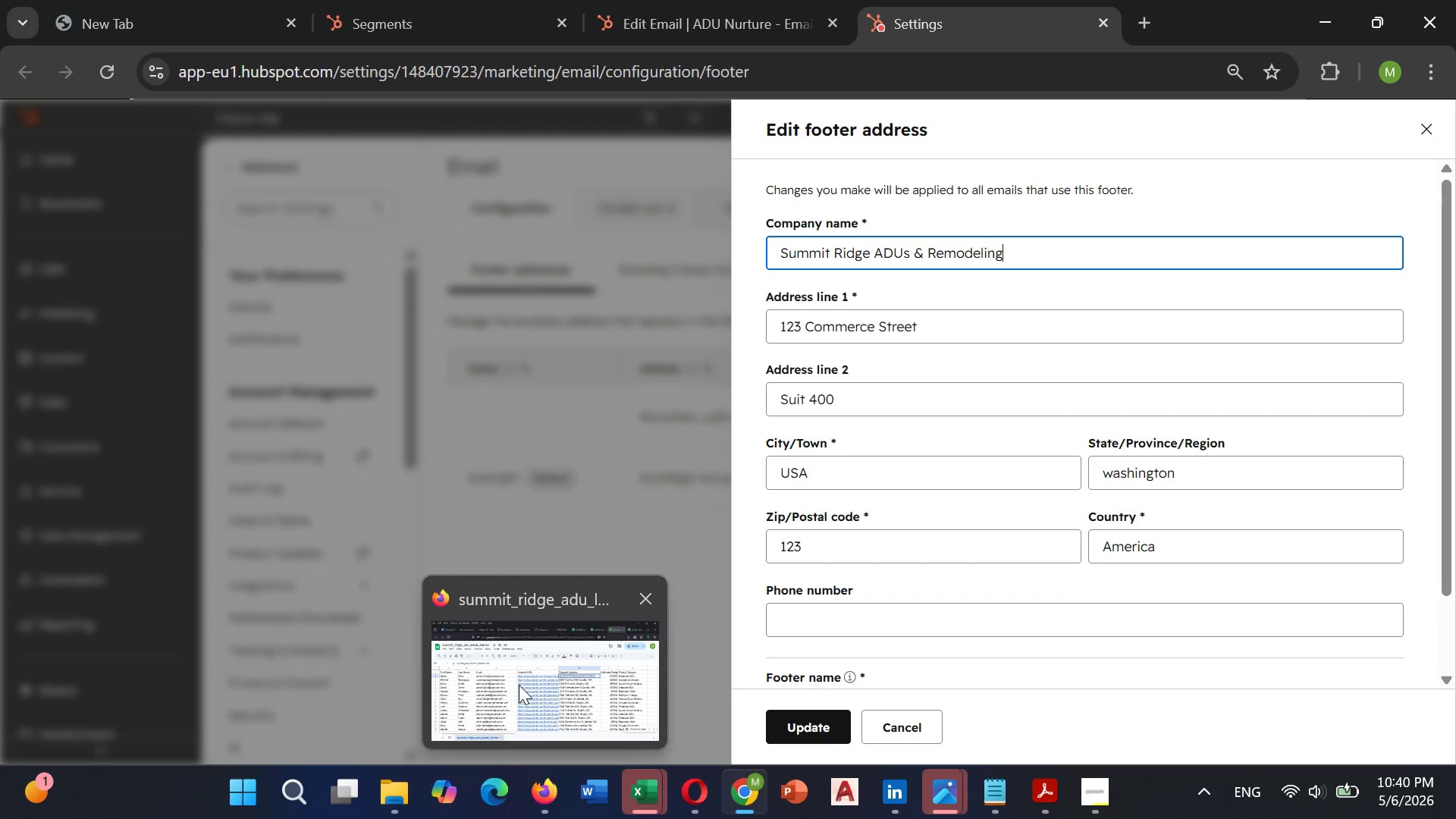 
left_click([519, 685])
 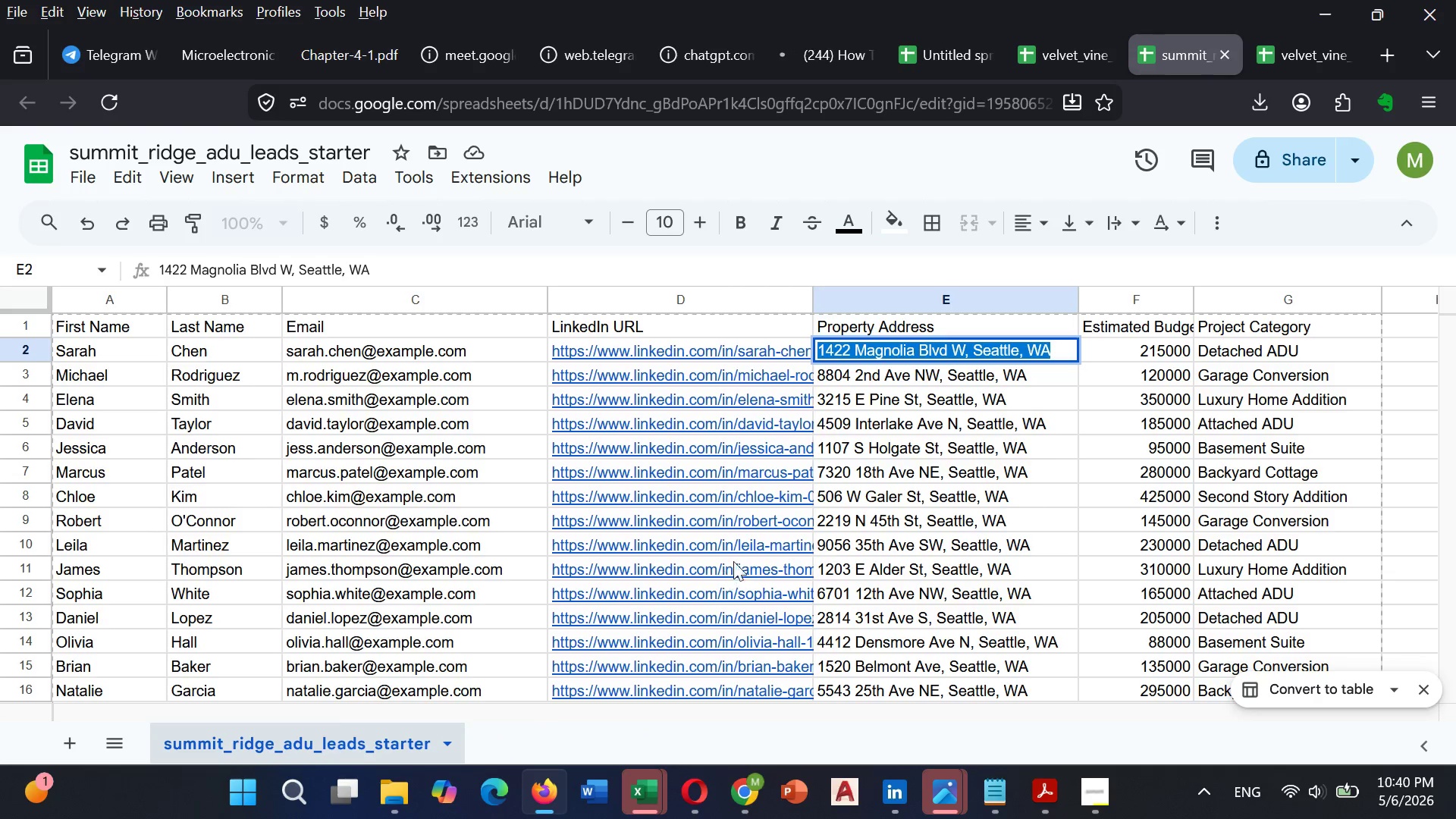 
wait(9.31)
 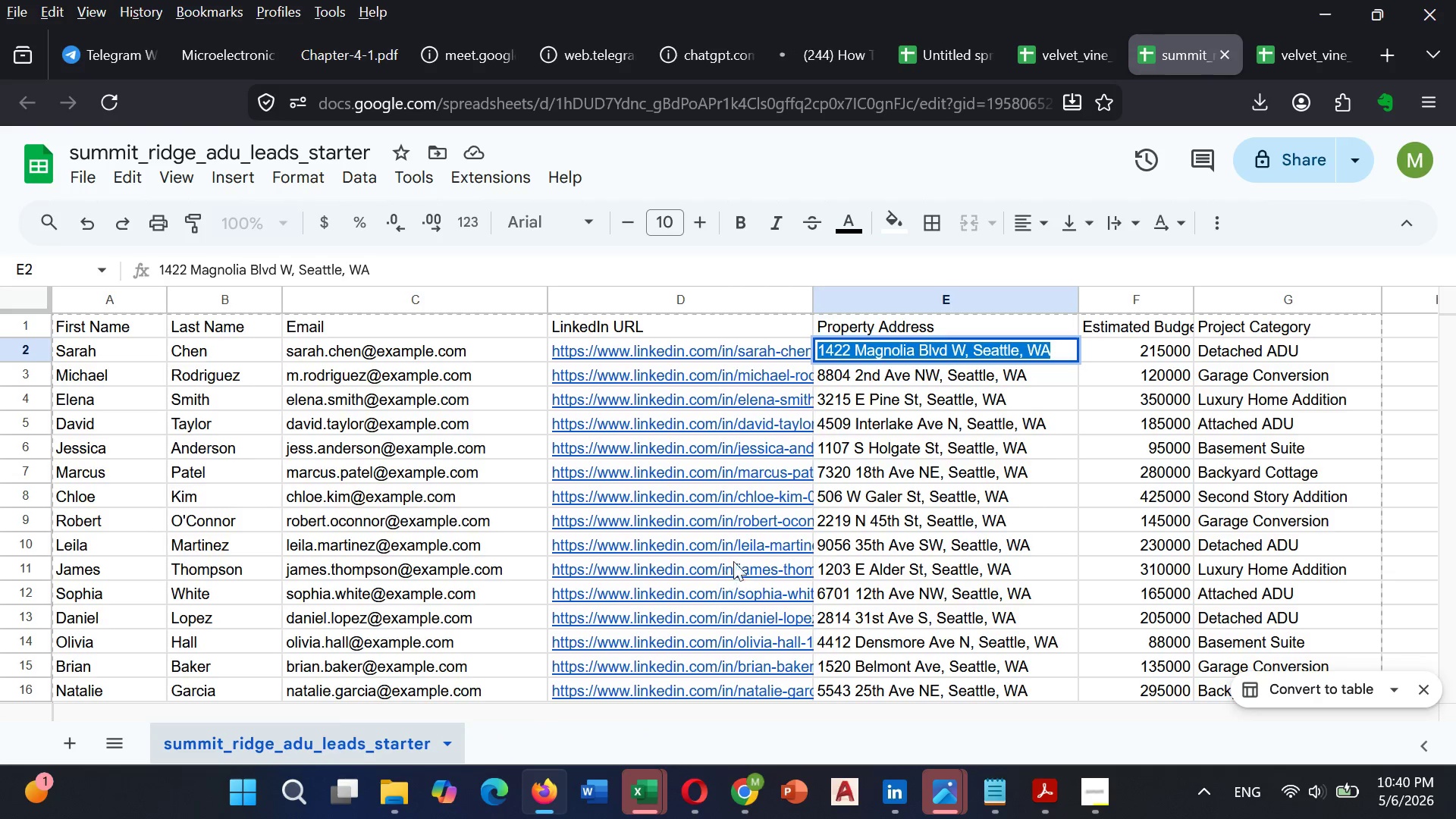 
left_click([758, 723])
 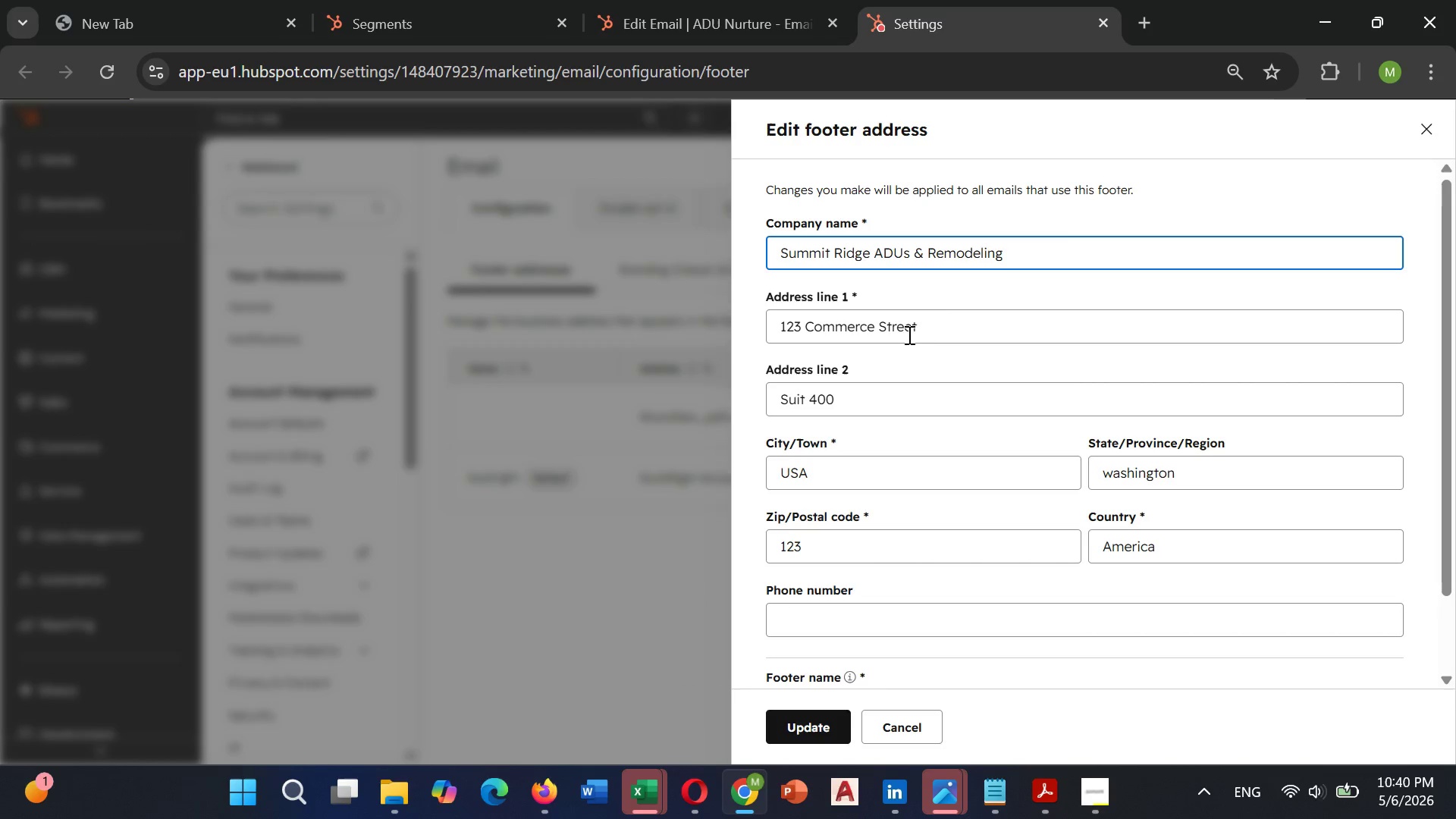 
left_click([941, 321])
 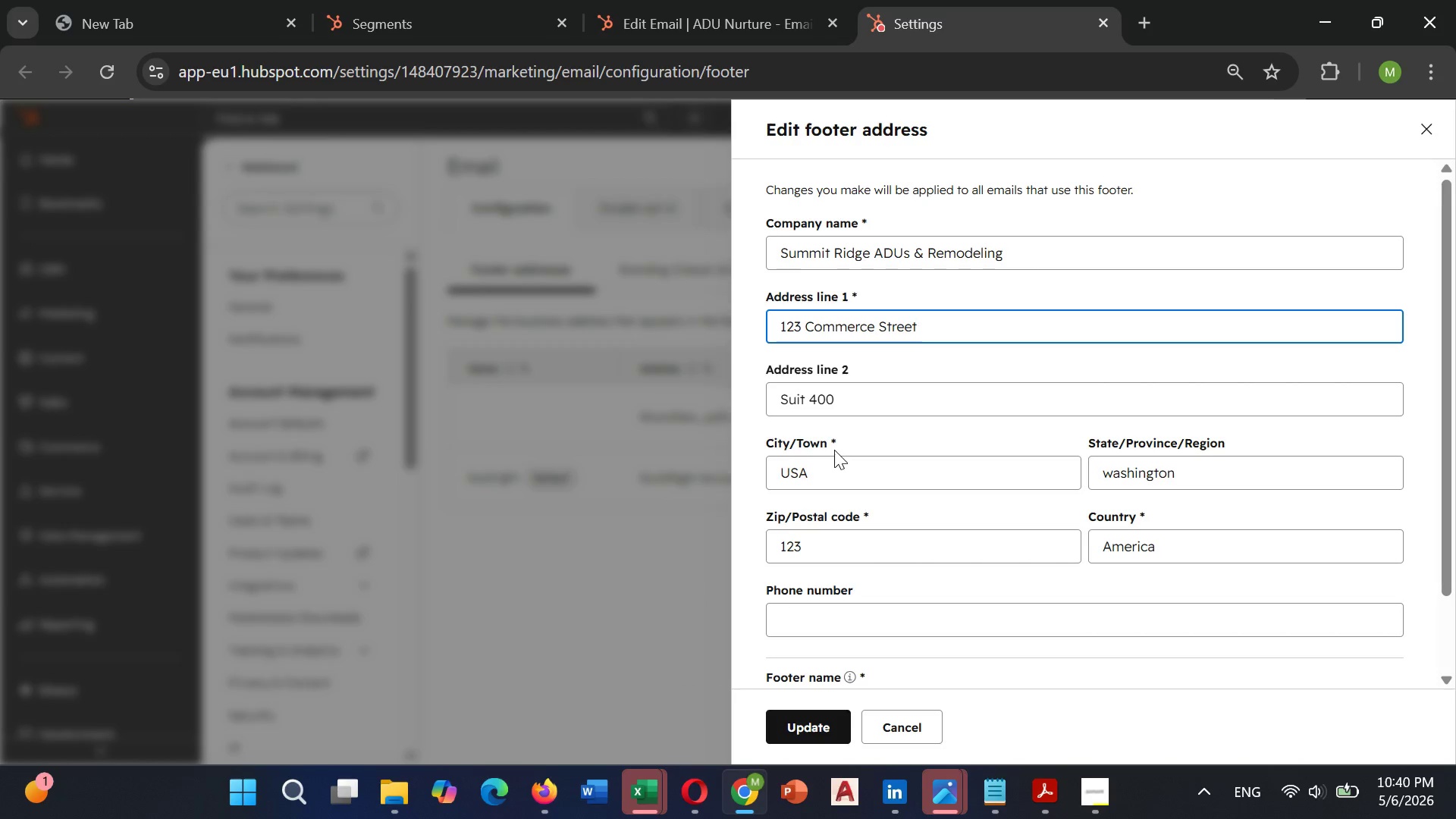 
left_click([854, 487])
 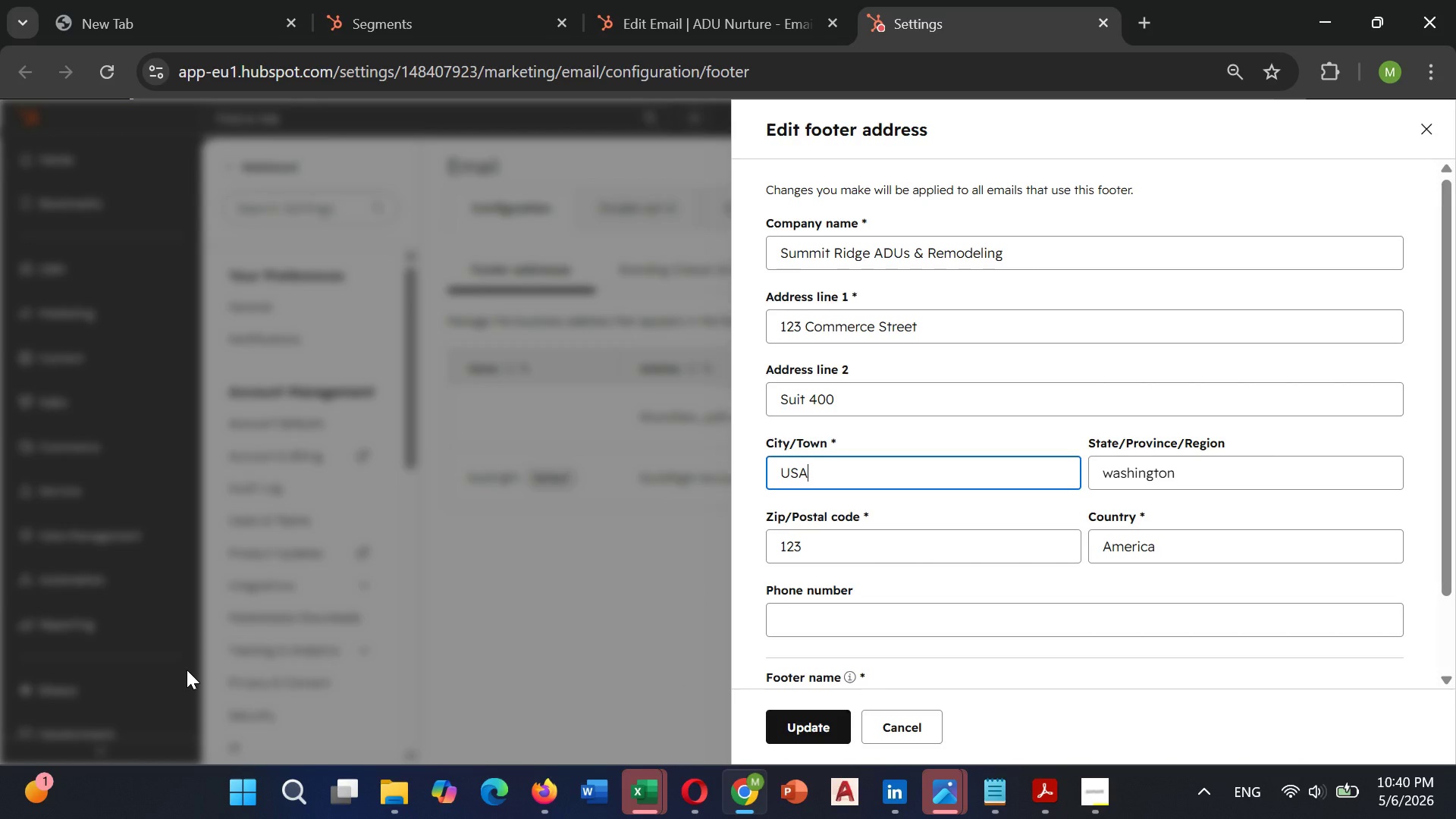 
hold_key(key=Backspace, duration=0.59)
 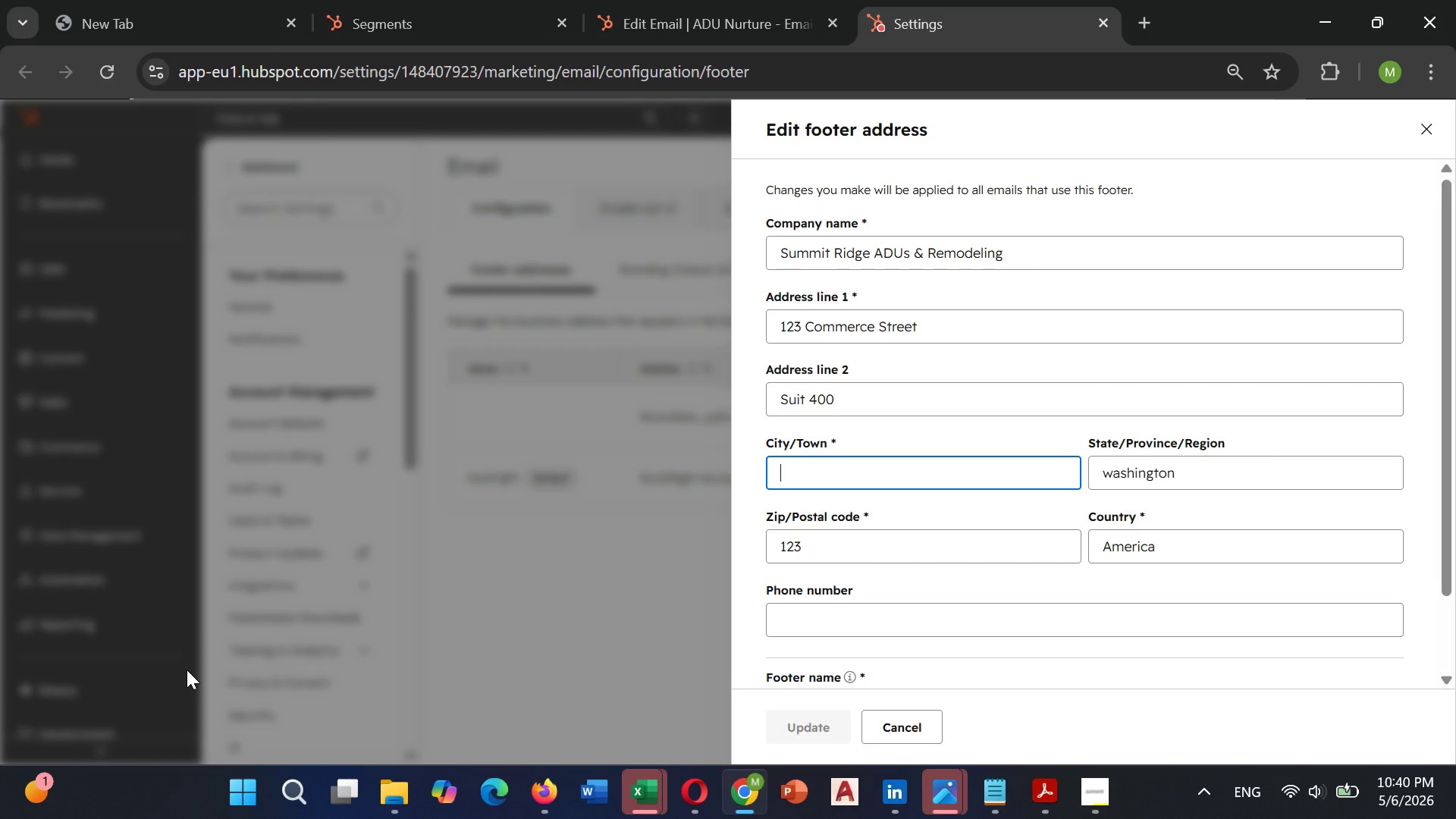 
type(Seatlle)
 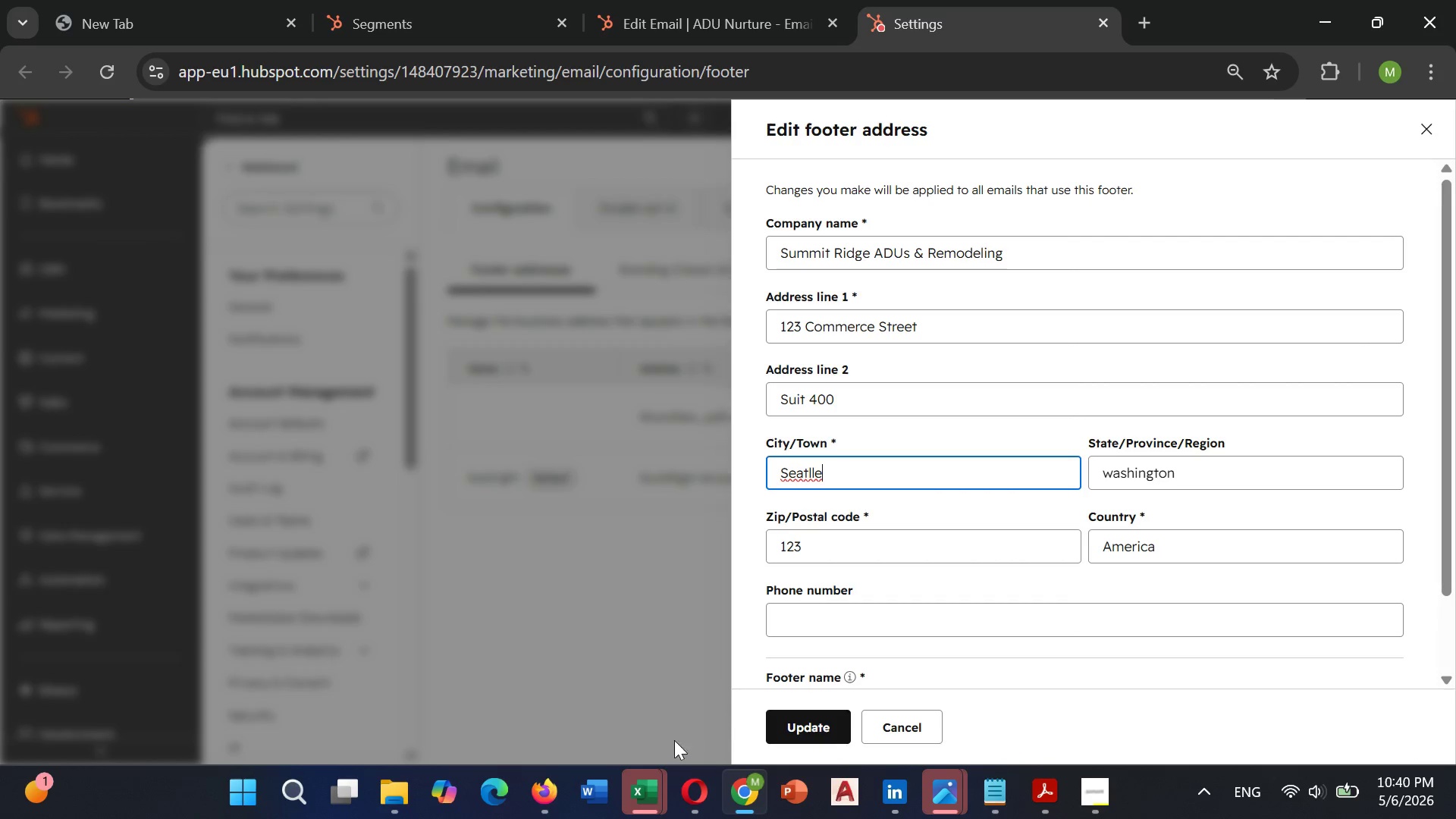 
wait(5.72)
 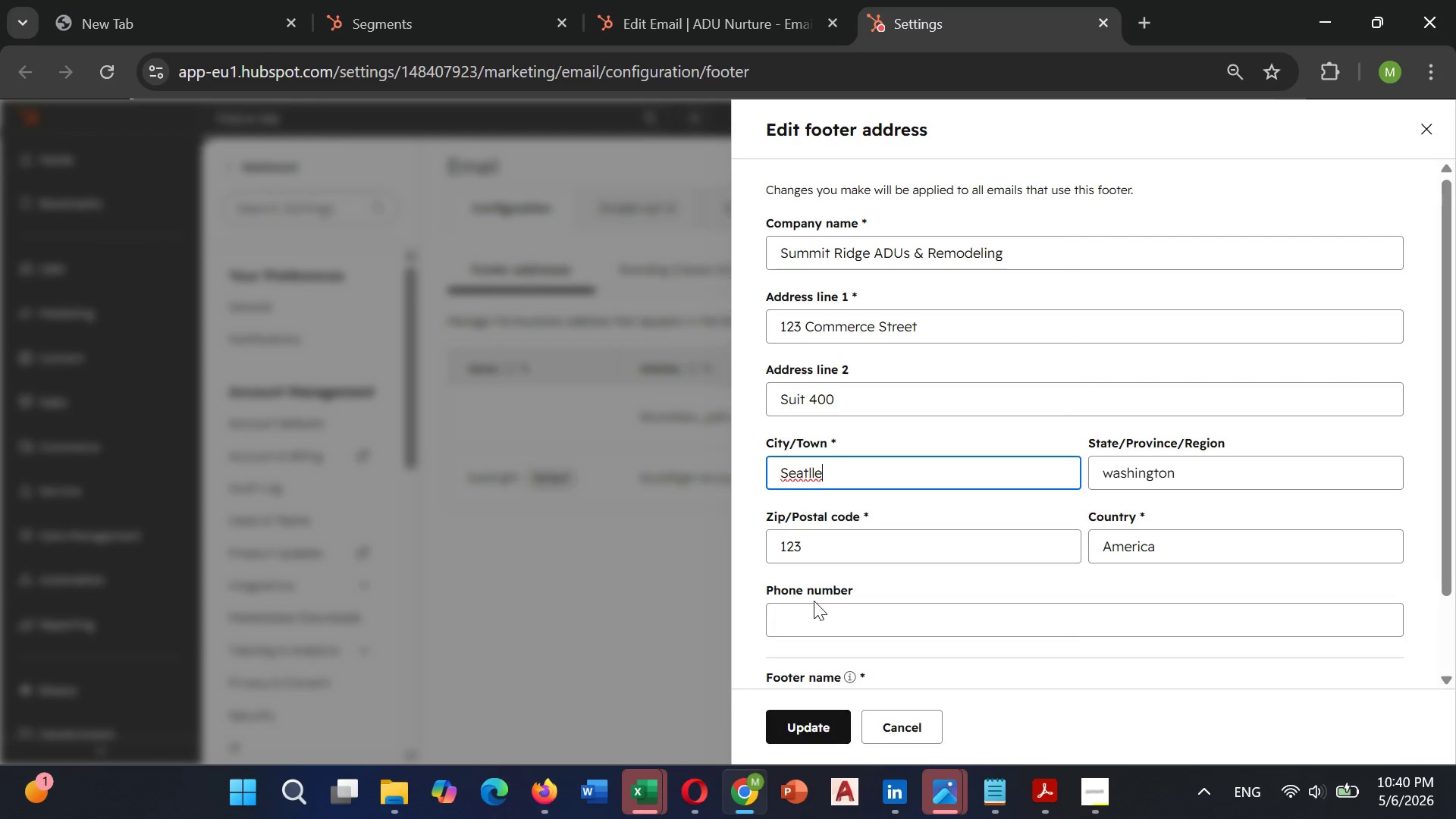 
left_click([557, 696])
 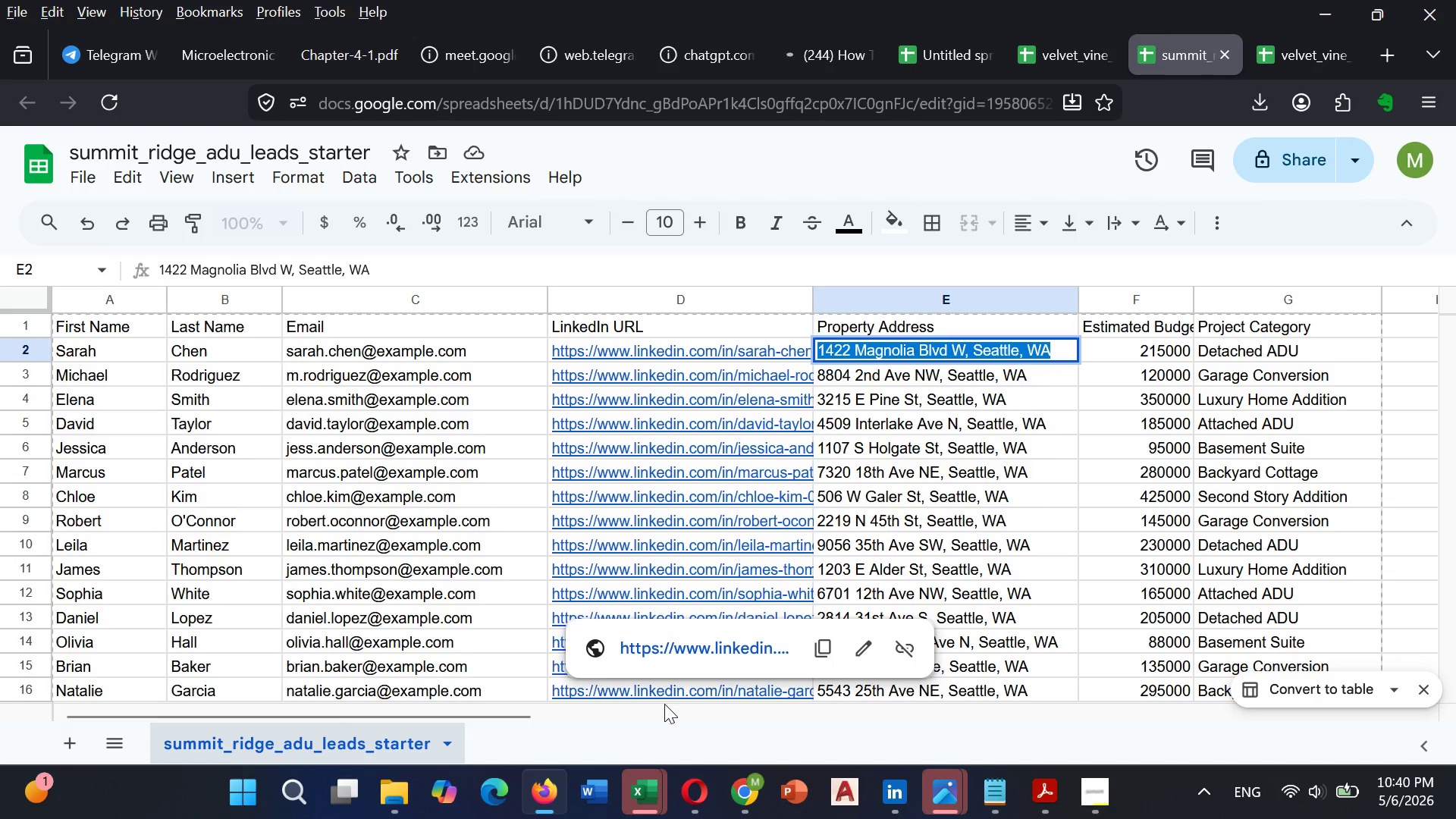 
wait(6.27)
 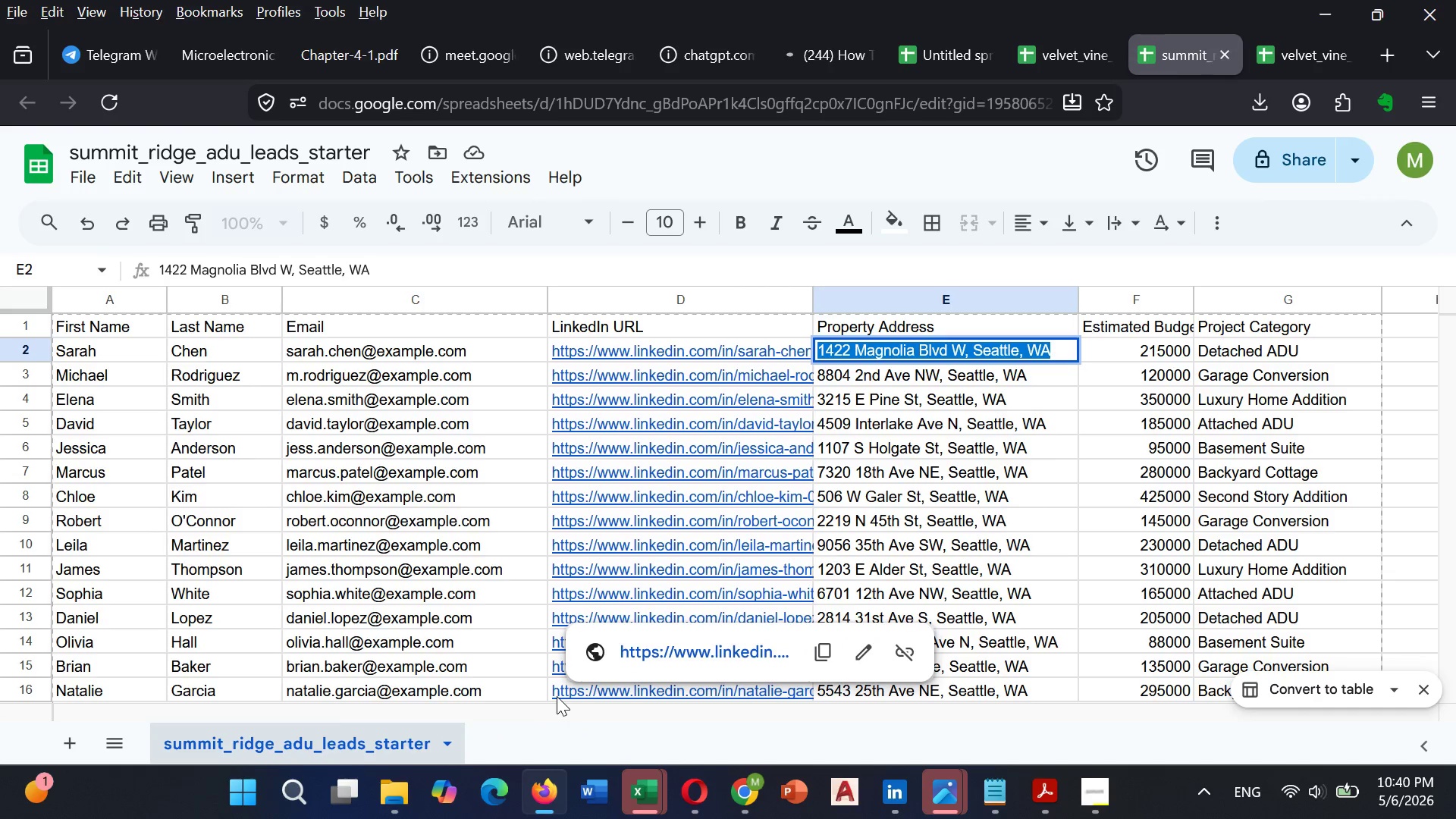 
left_click([763, 670])
 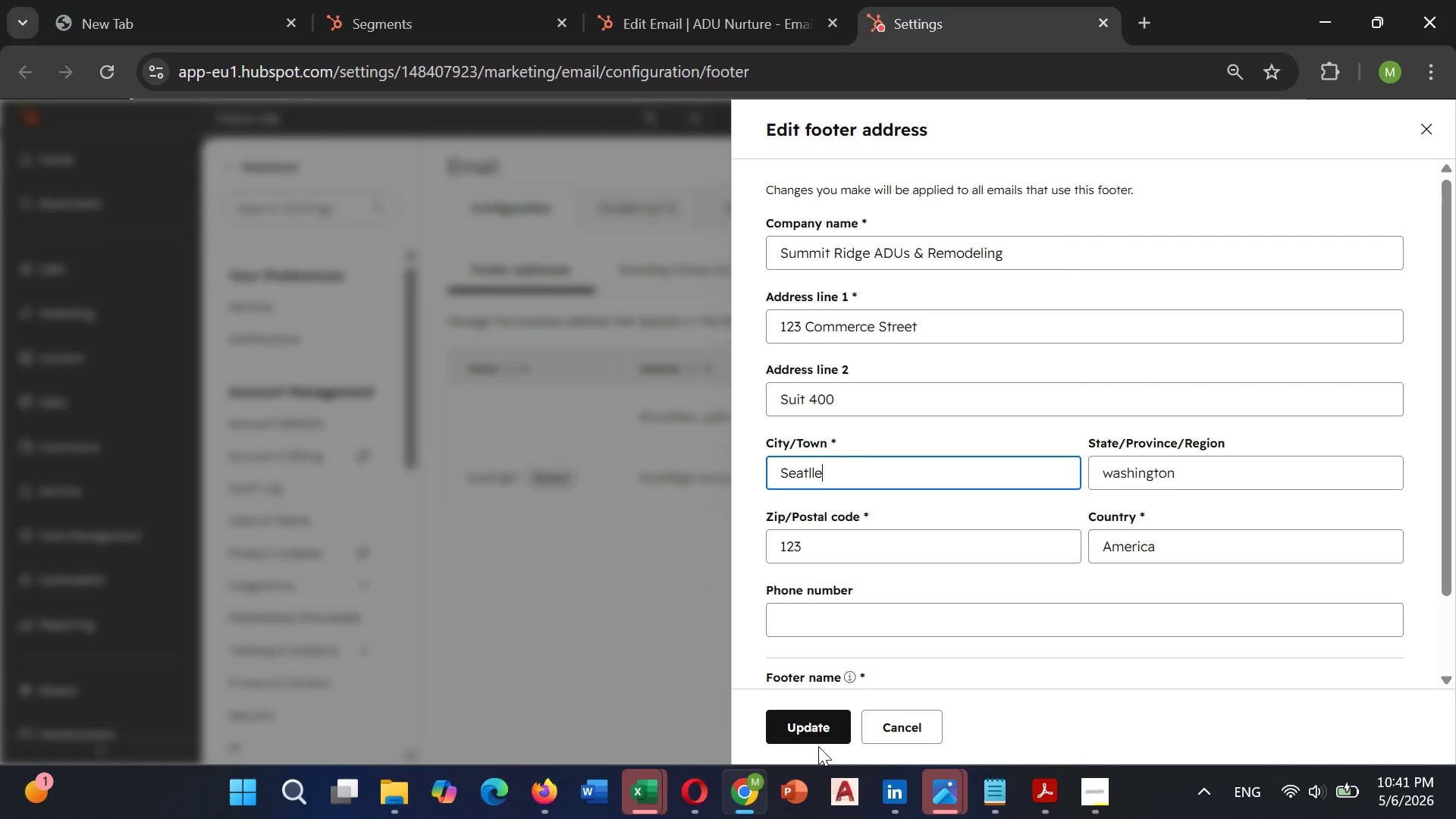 
left_click([808, 730])
 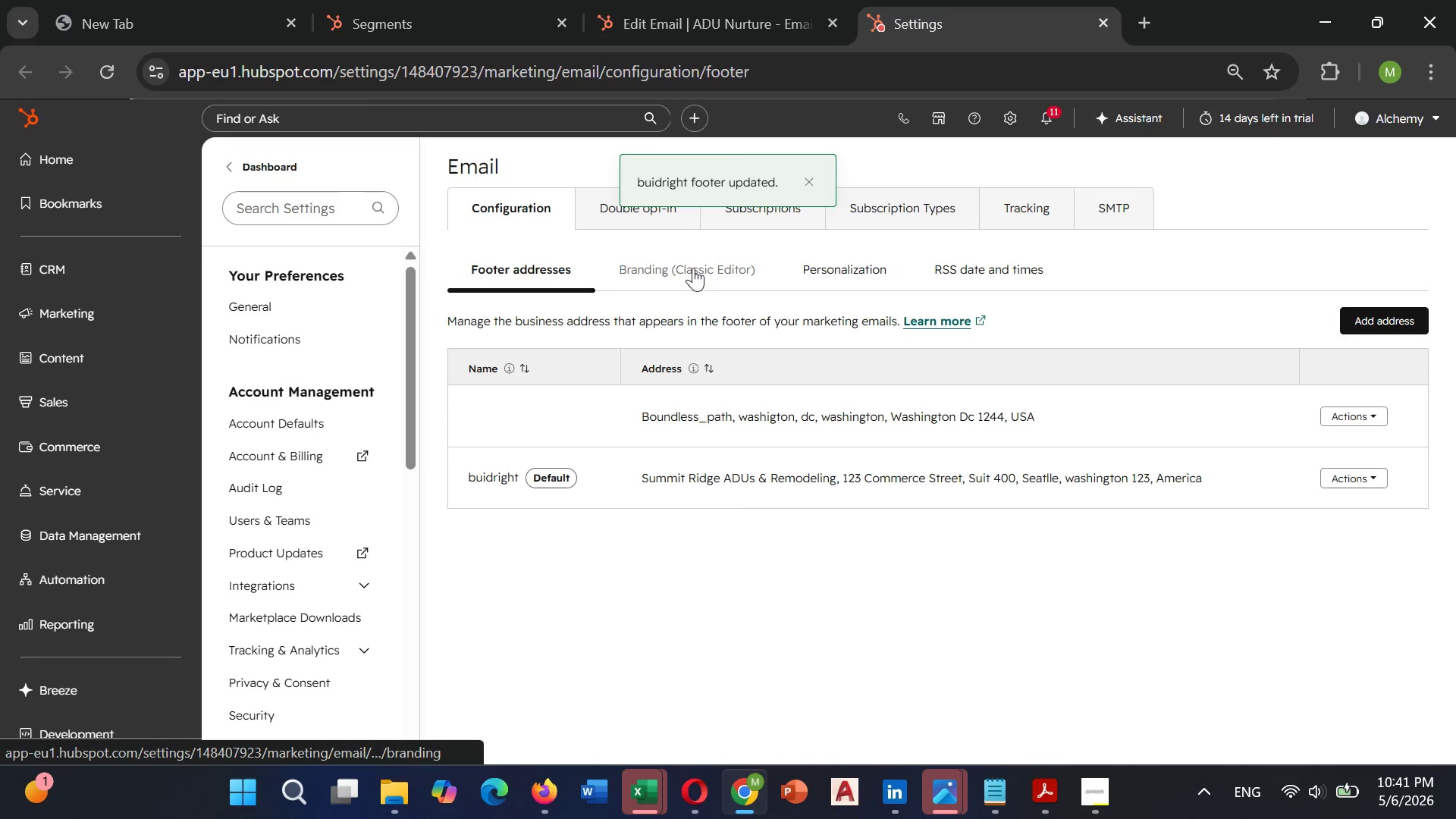 
left_click([688, 3])
 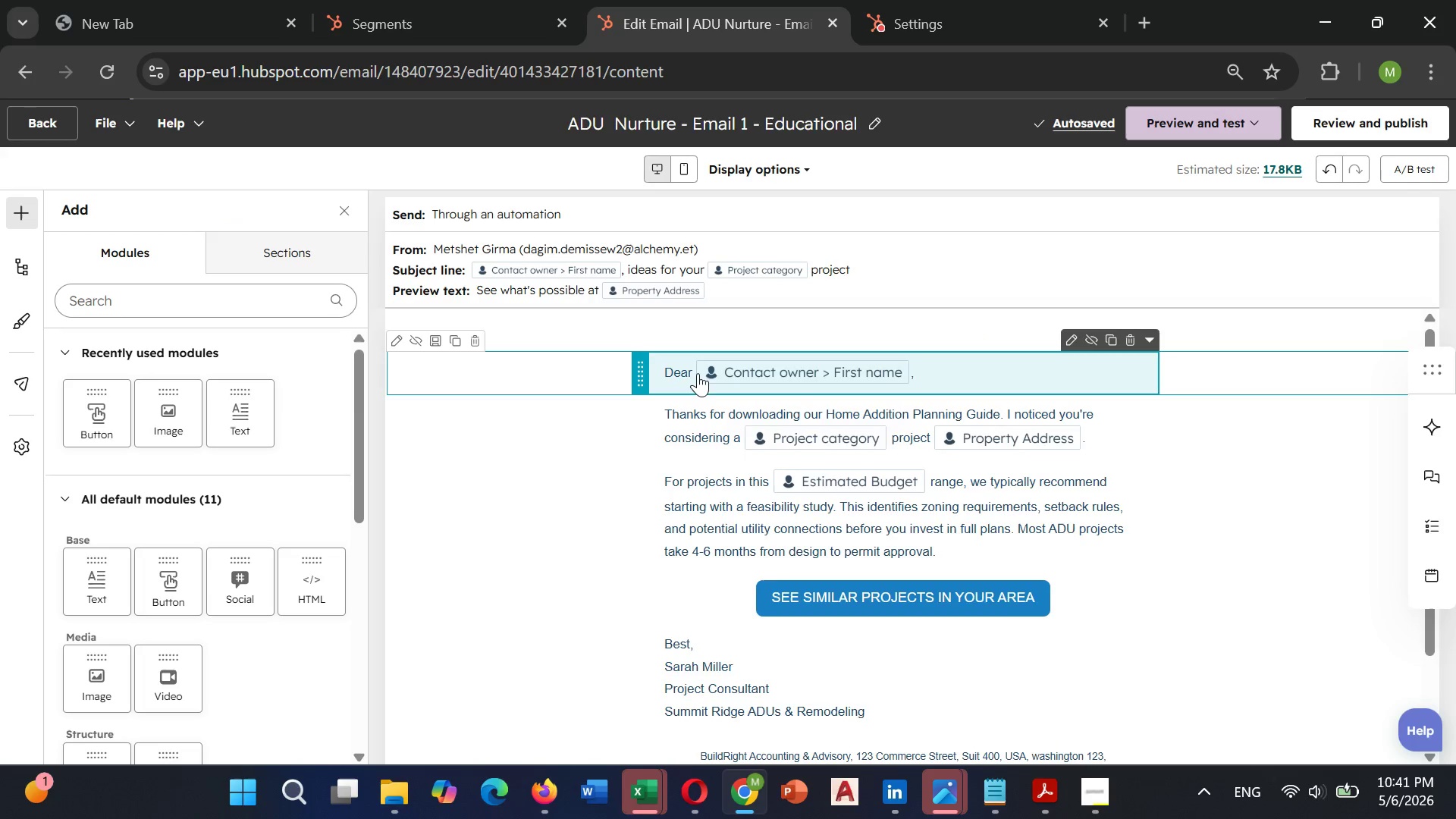 
scroll: coordinate [698, 372], scroll_direction: down, amount: 3.0
 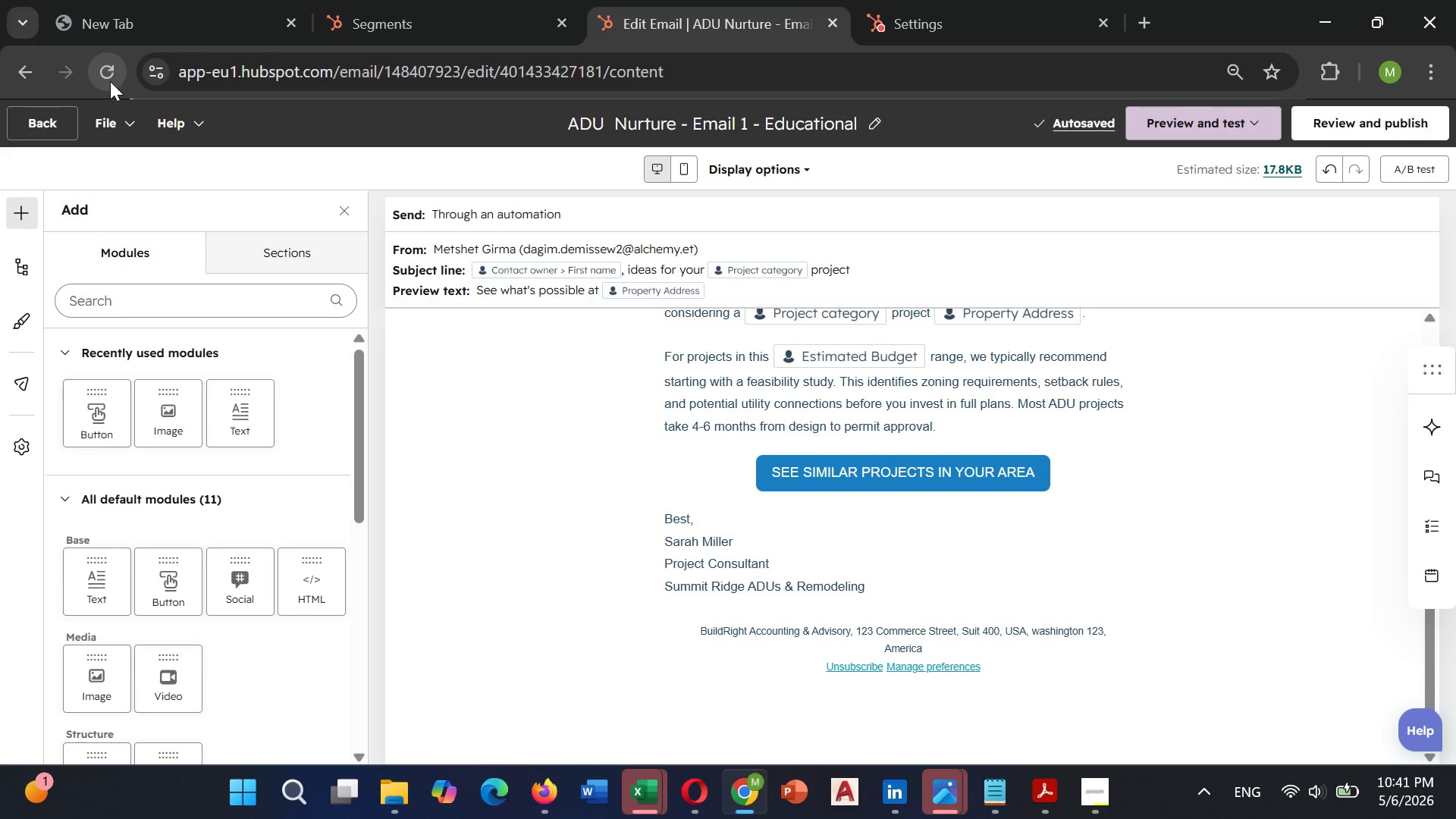 
left_click([113, 80])
 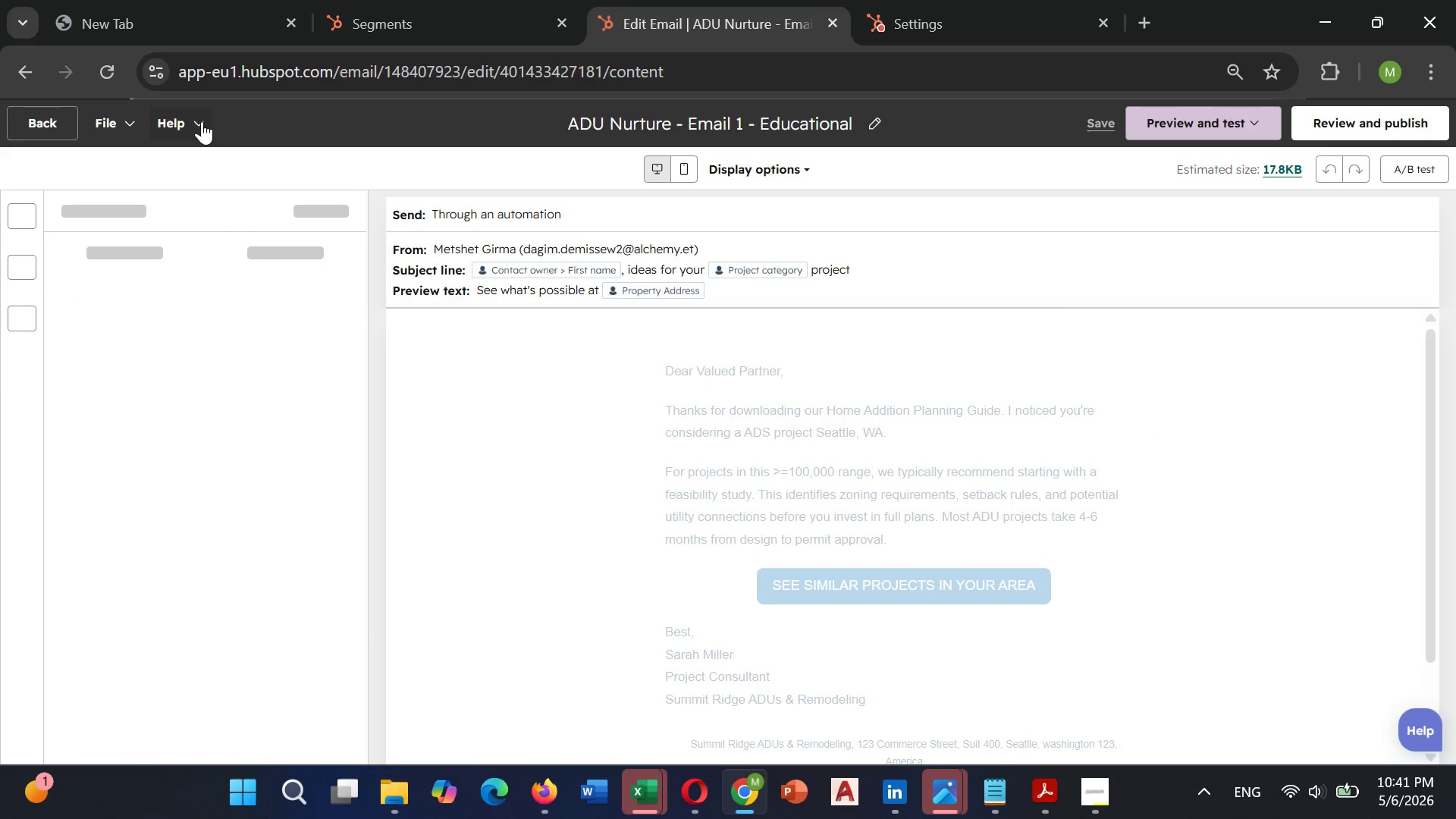 
scroll: coordinate [819, 419], scroll_direction: down, amount: 5.0
 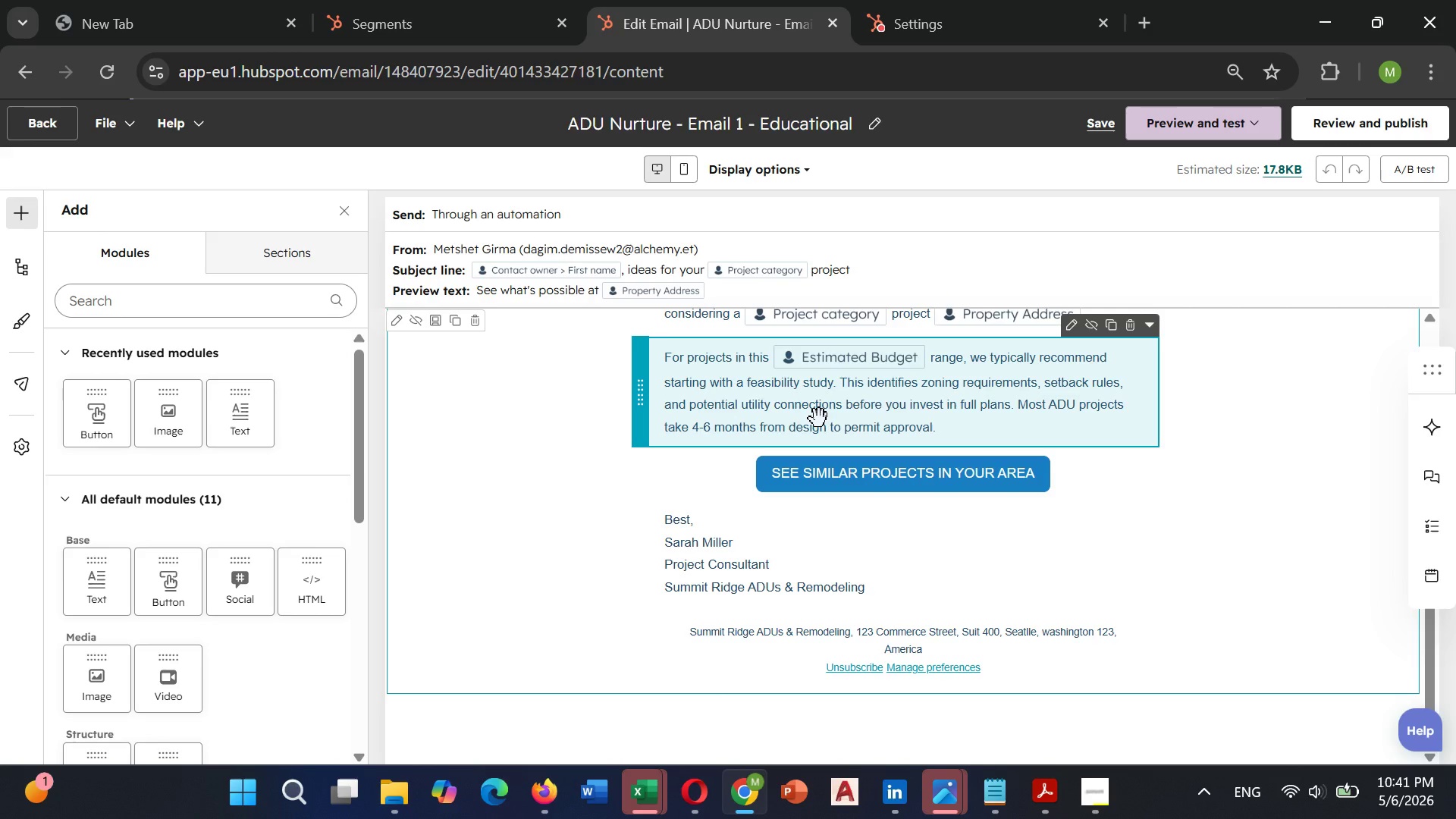 
wait(5.28)
 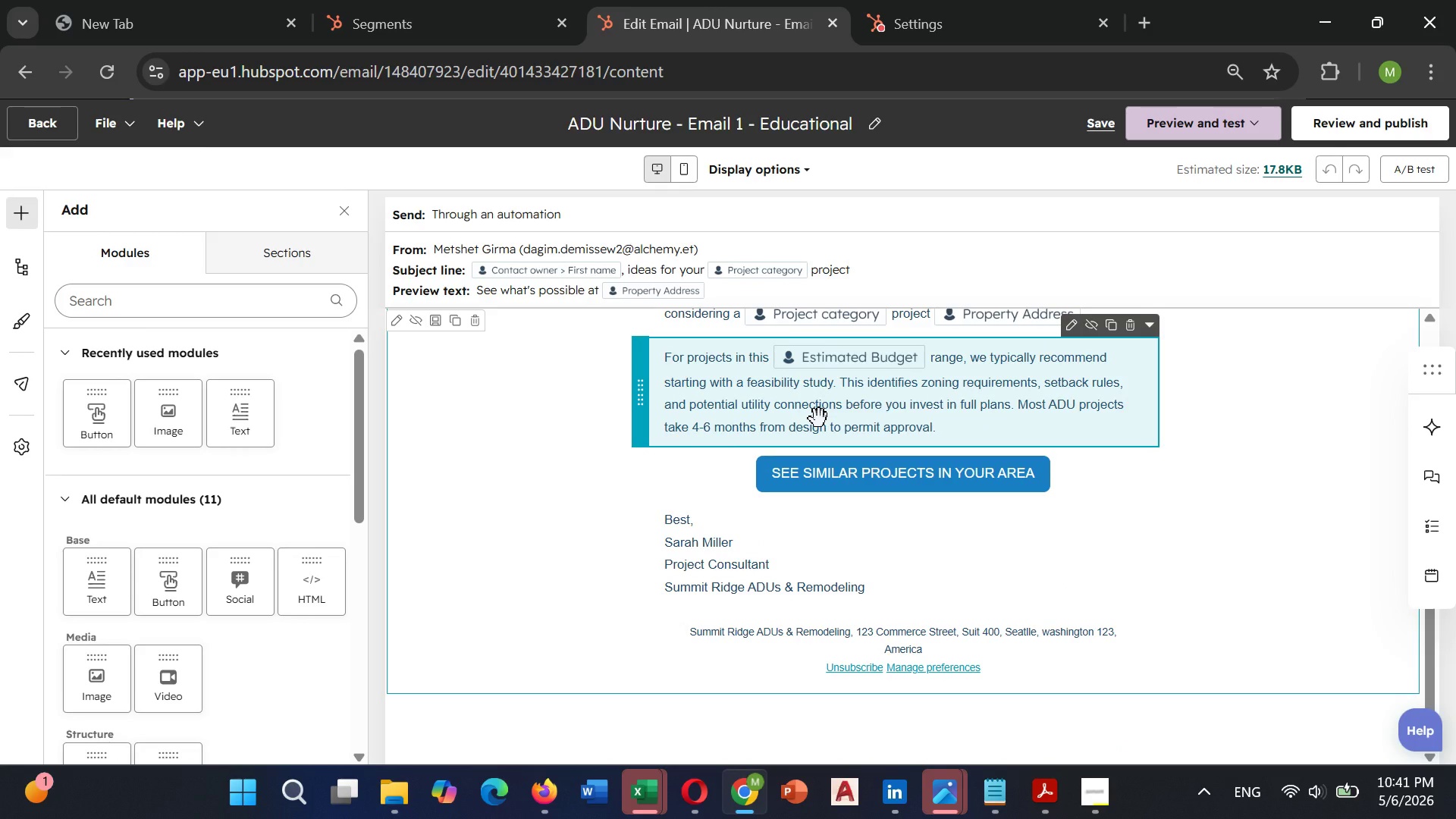 
scroll: coordinate [915, 491], scroll_direction: up, amount: 4.0
 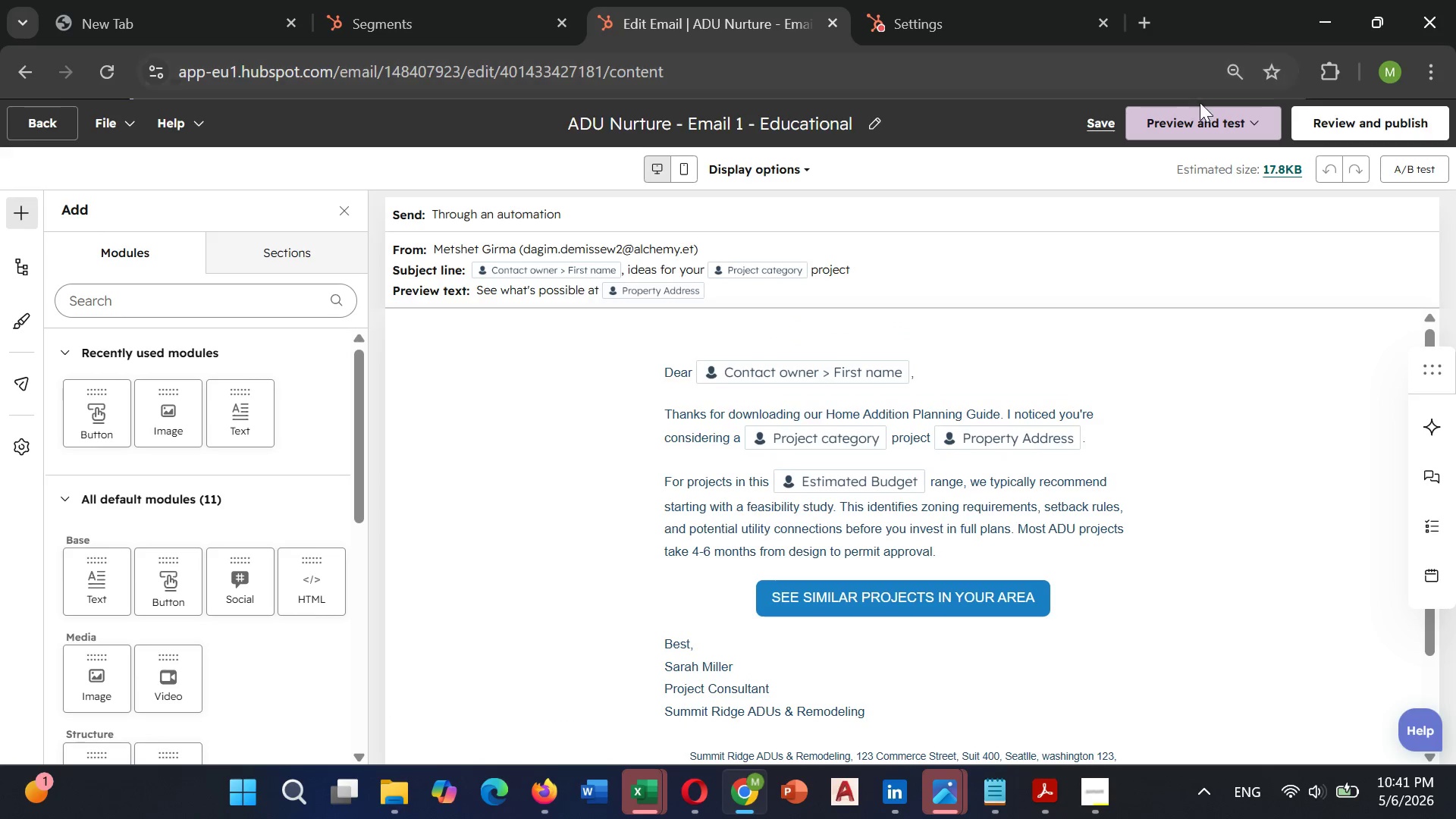 
left_click([1388, 121])
 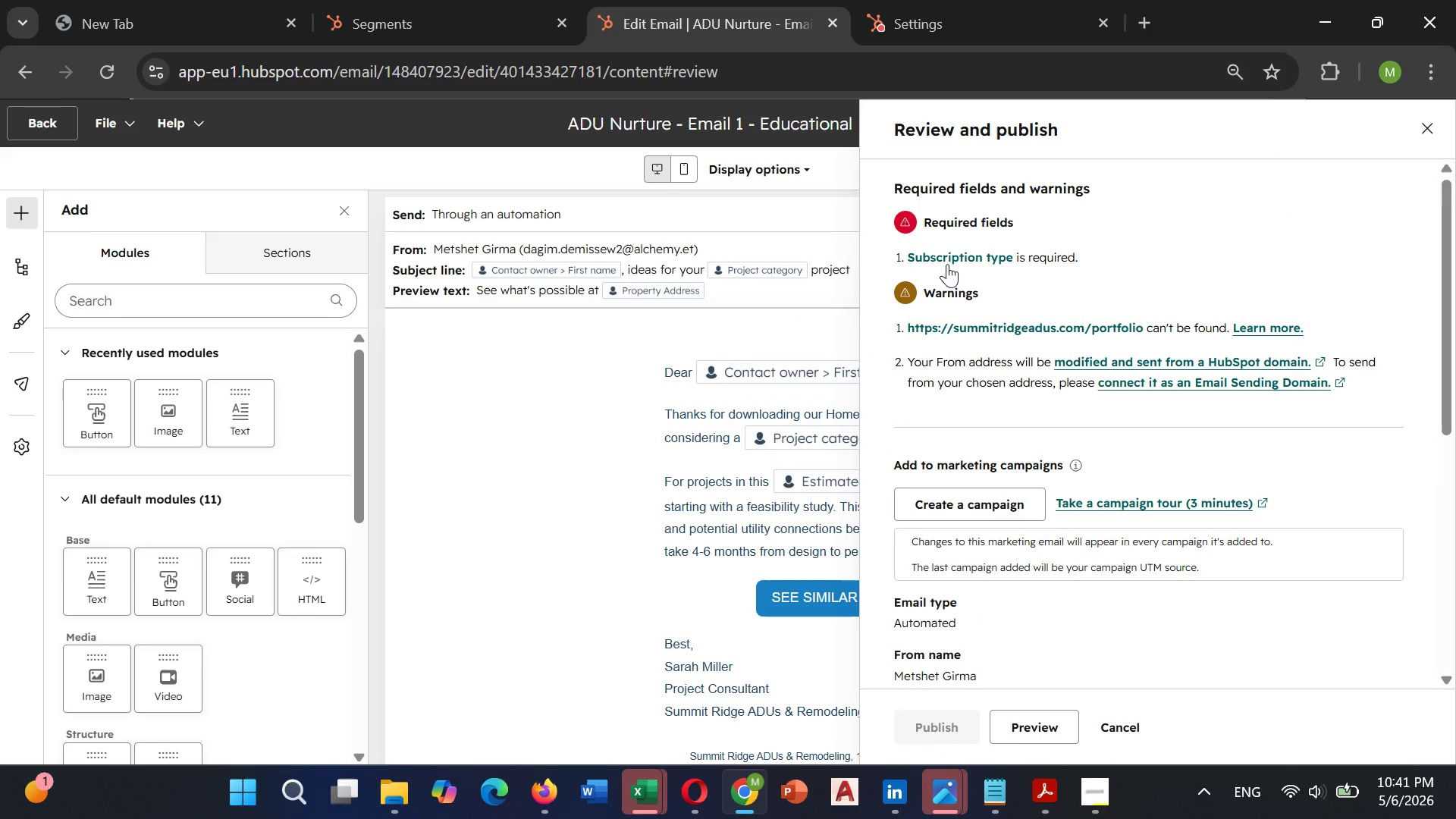 
left_click([958, 252])
 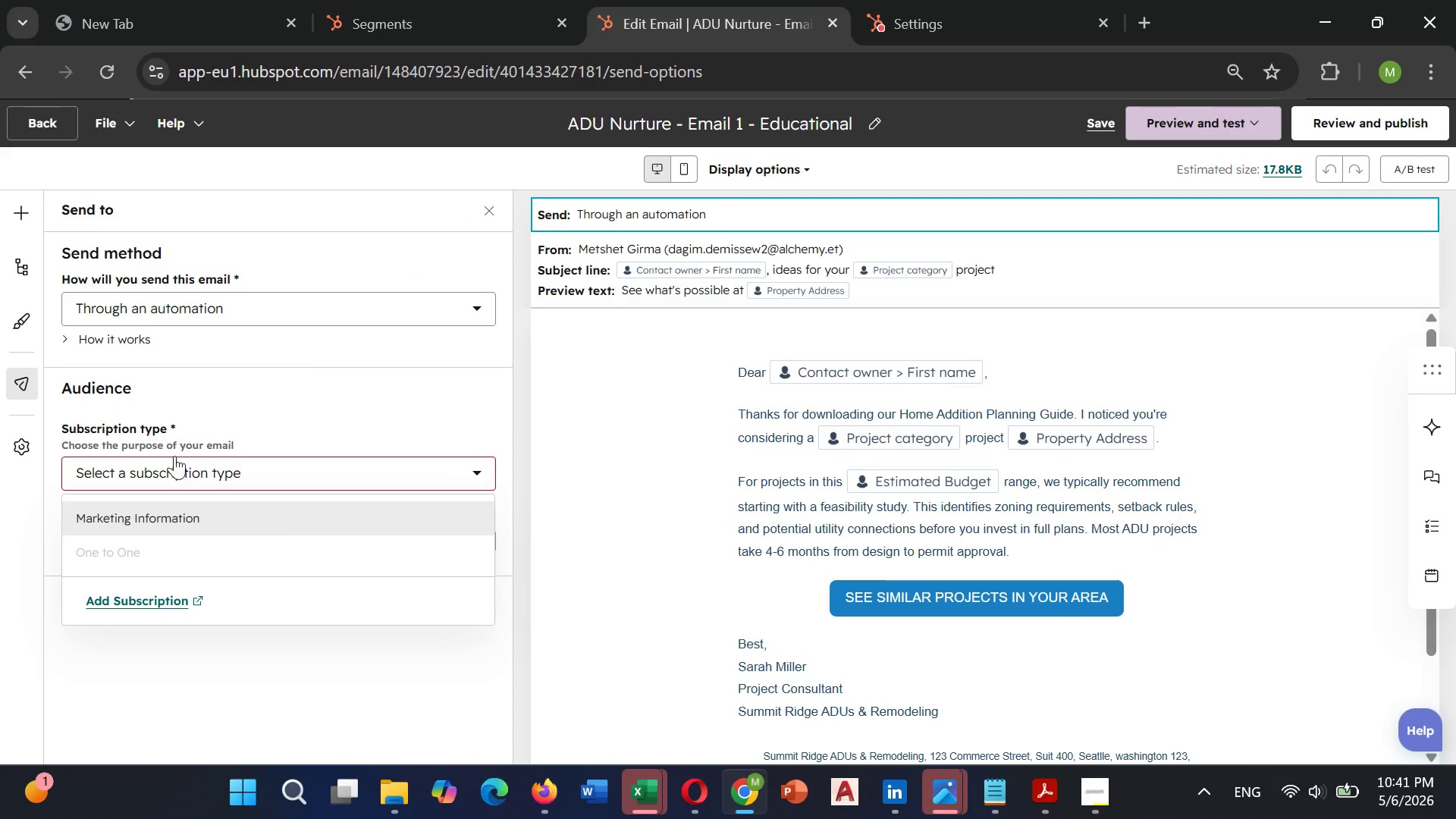 
left_click([183, 471])
 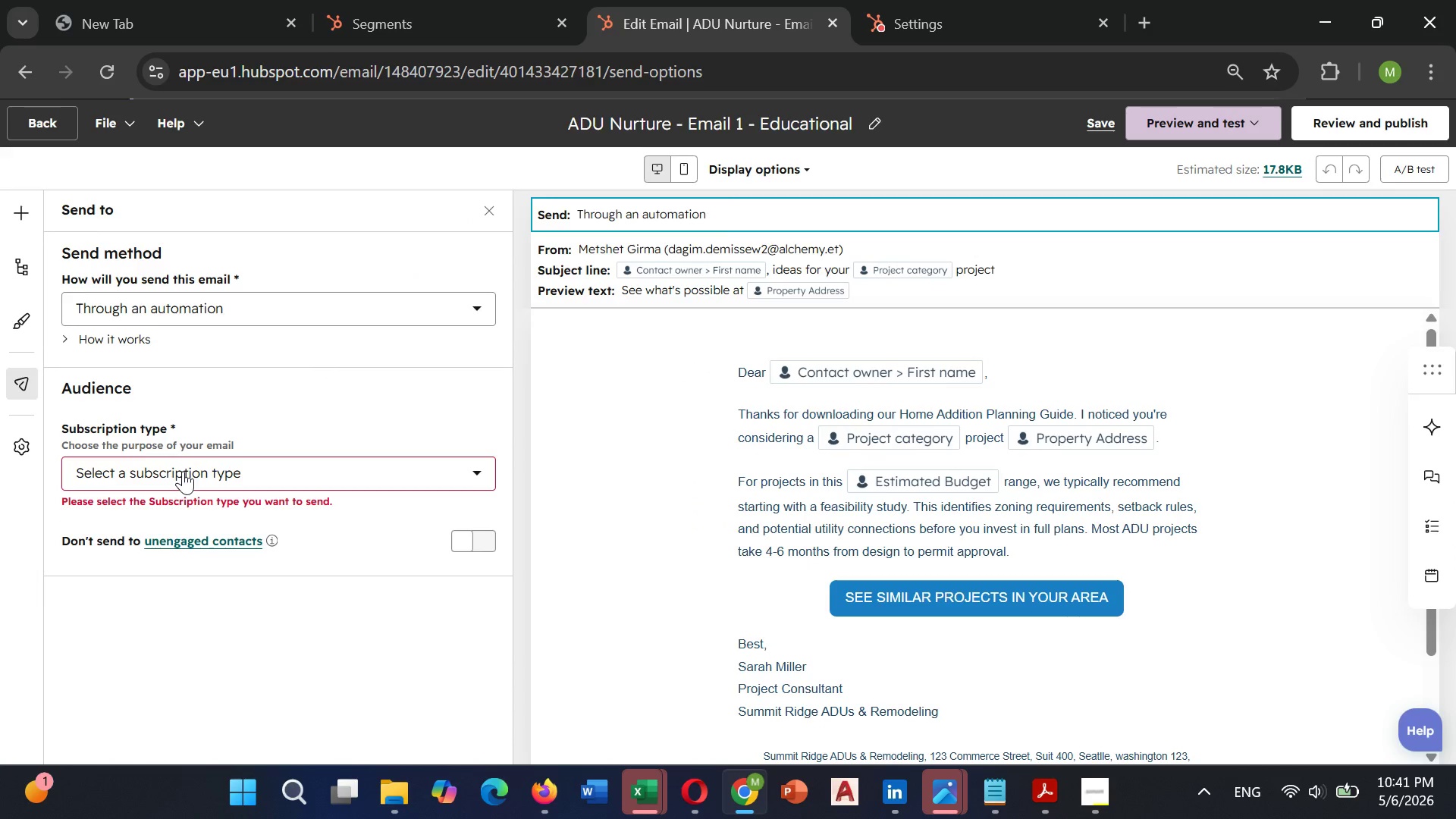 
left_click([183, 471])
 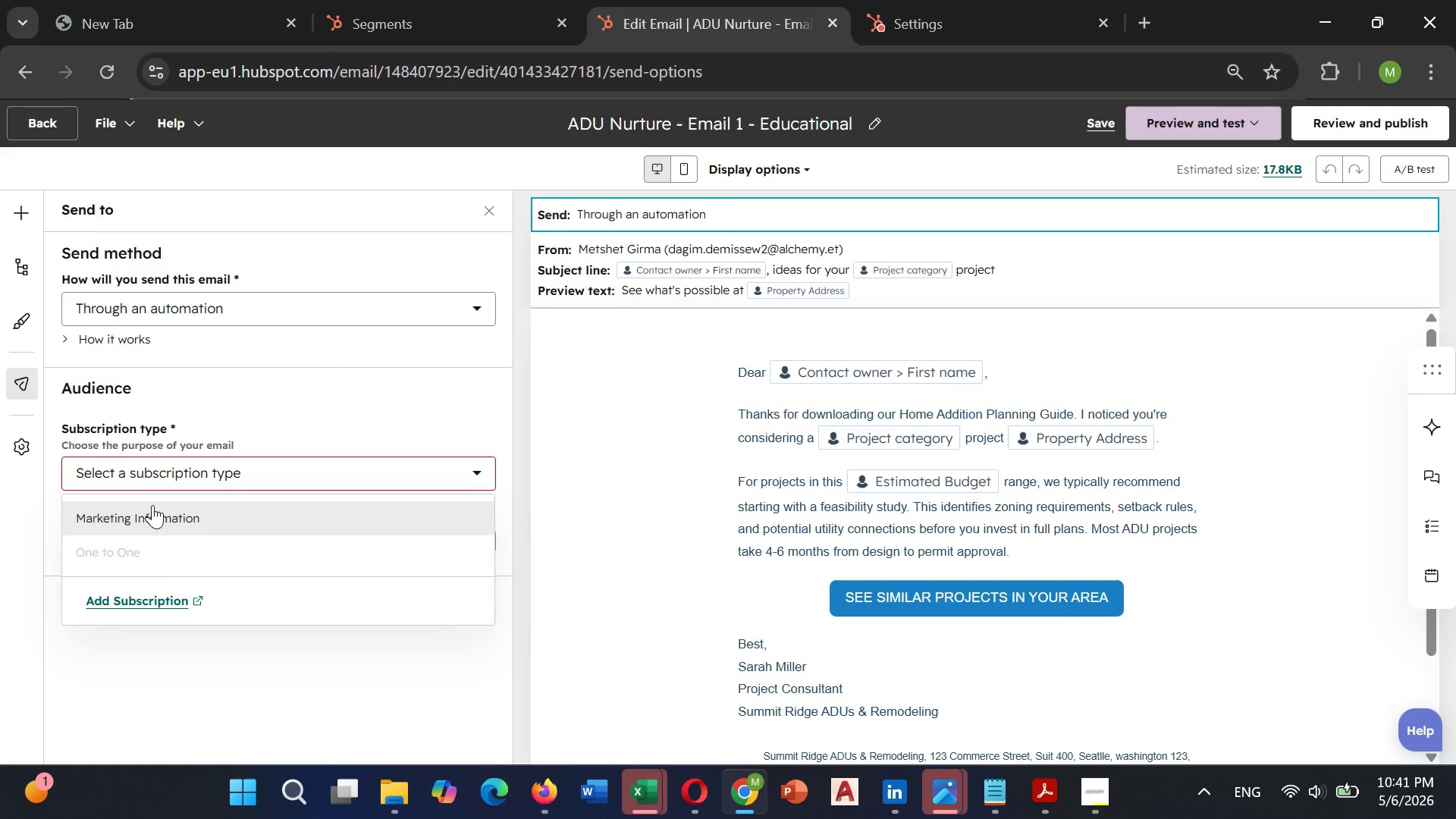 
left_click([150, 508])
 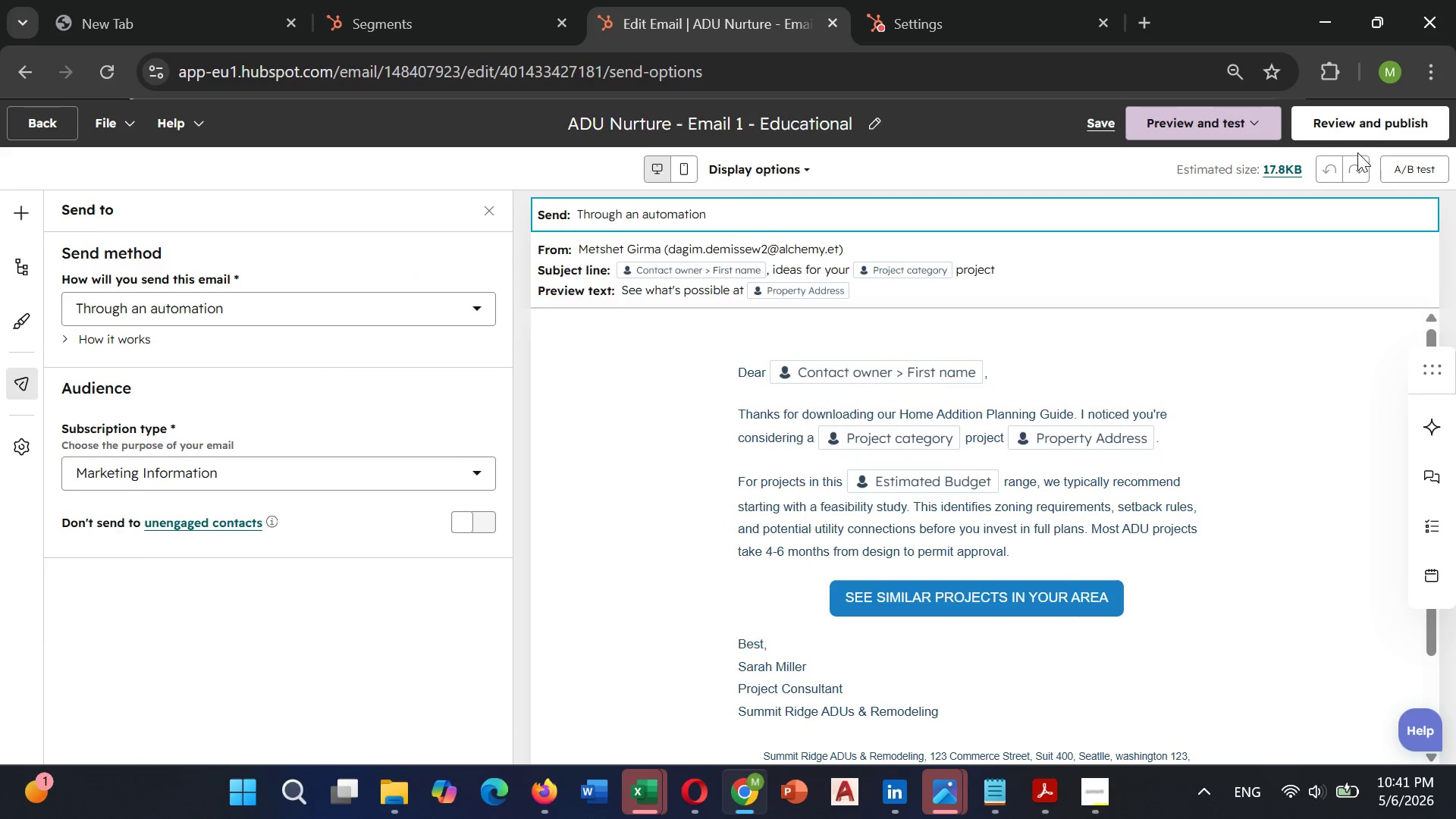 
left_click([1373, 118])
 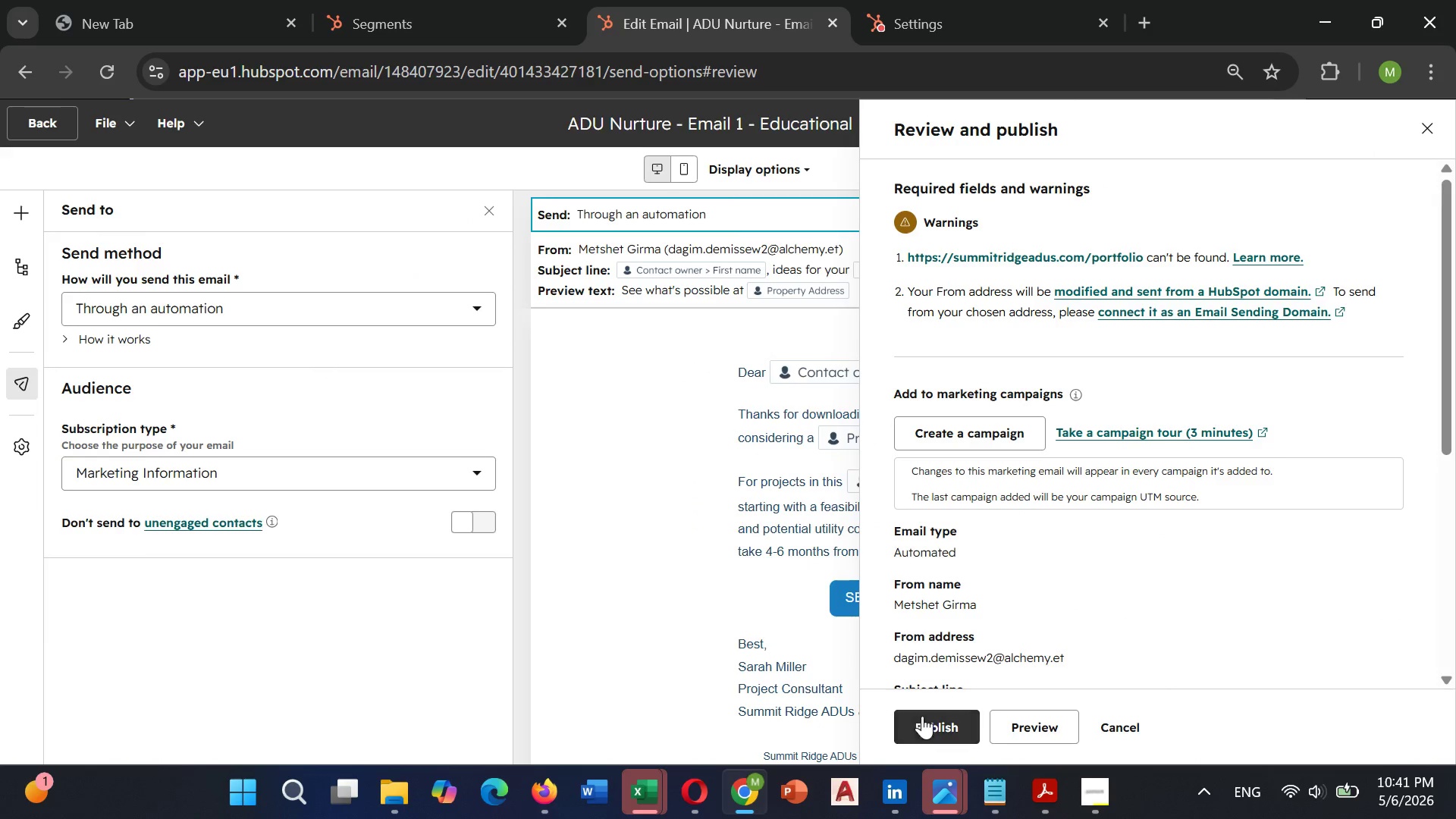 
left_click([941, 730])
 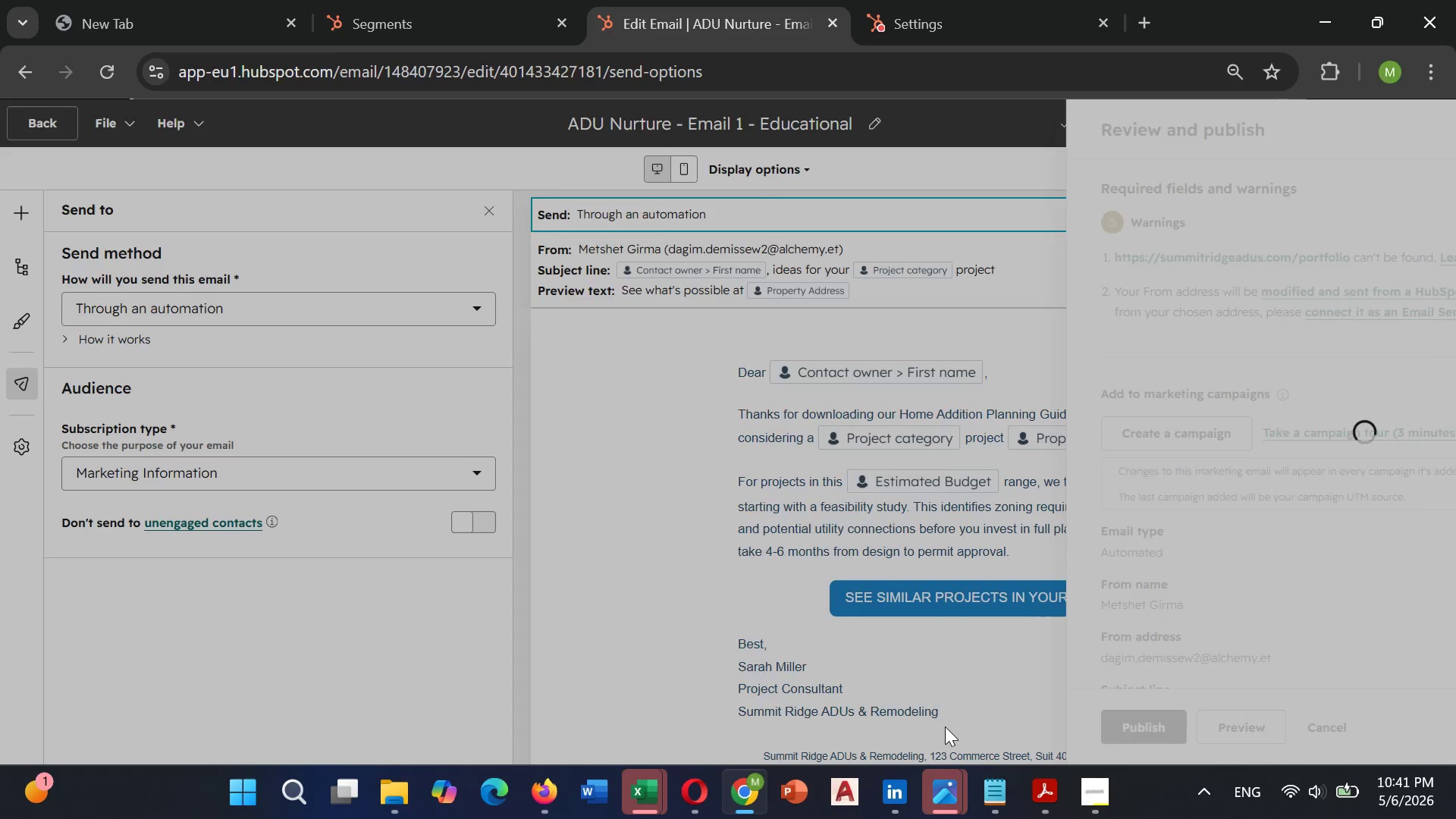 
left_click([744, 708])
 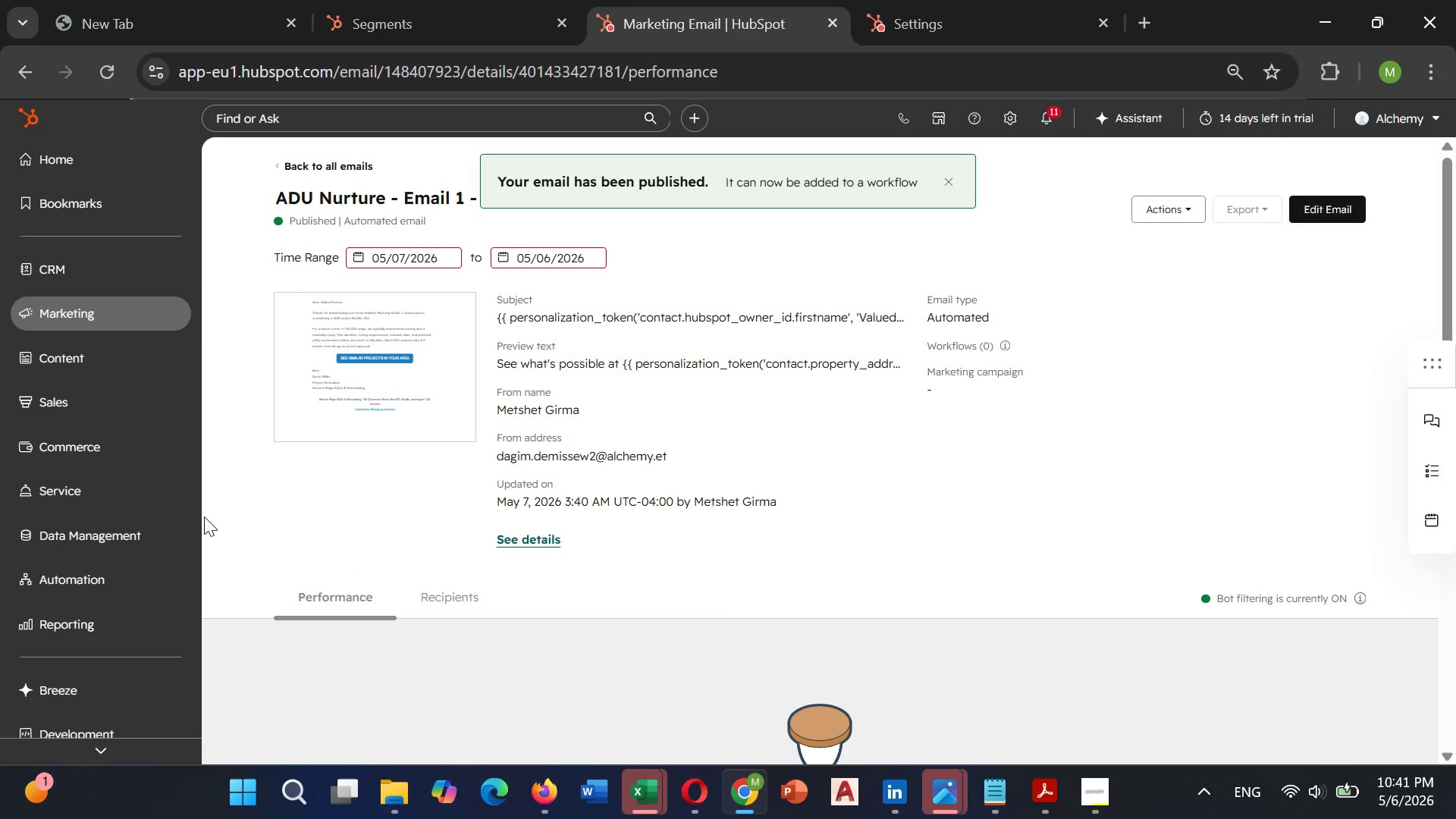 
wait(5.31)
 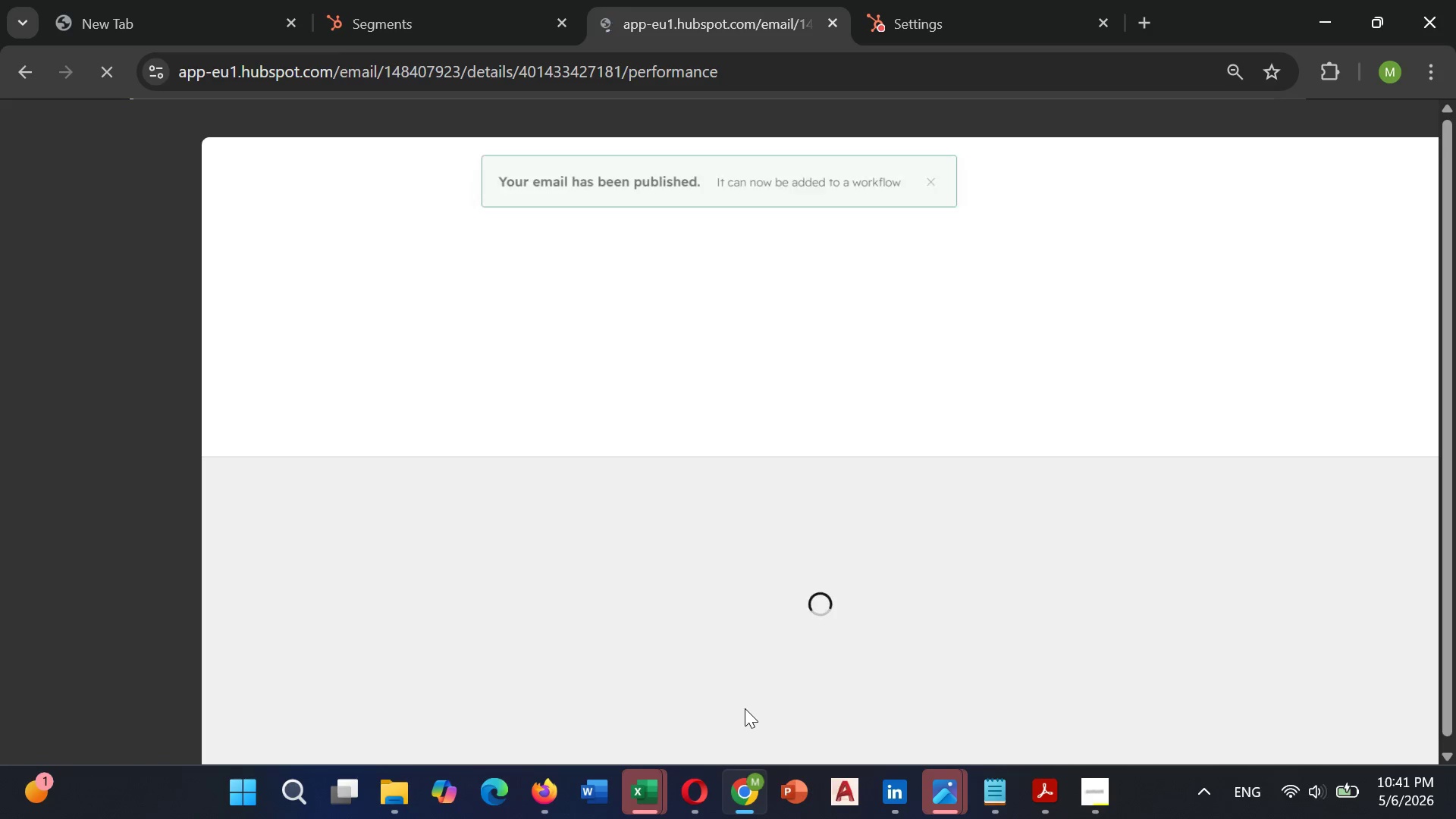 
left_click([104, 325])
 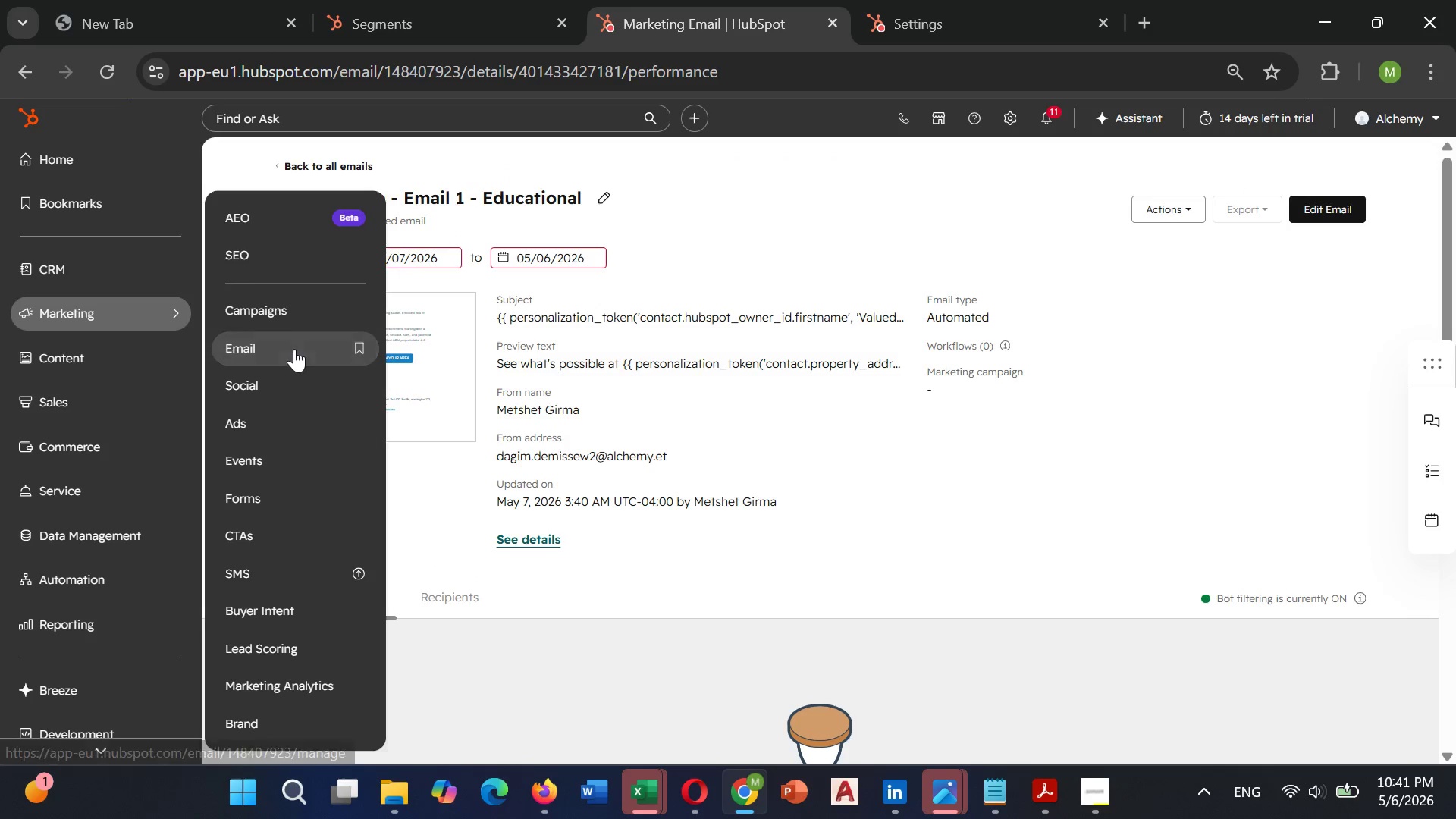 
left_click([294, 349])
 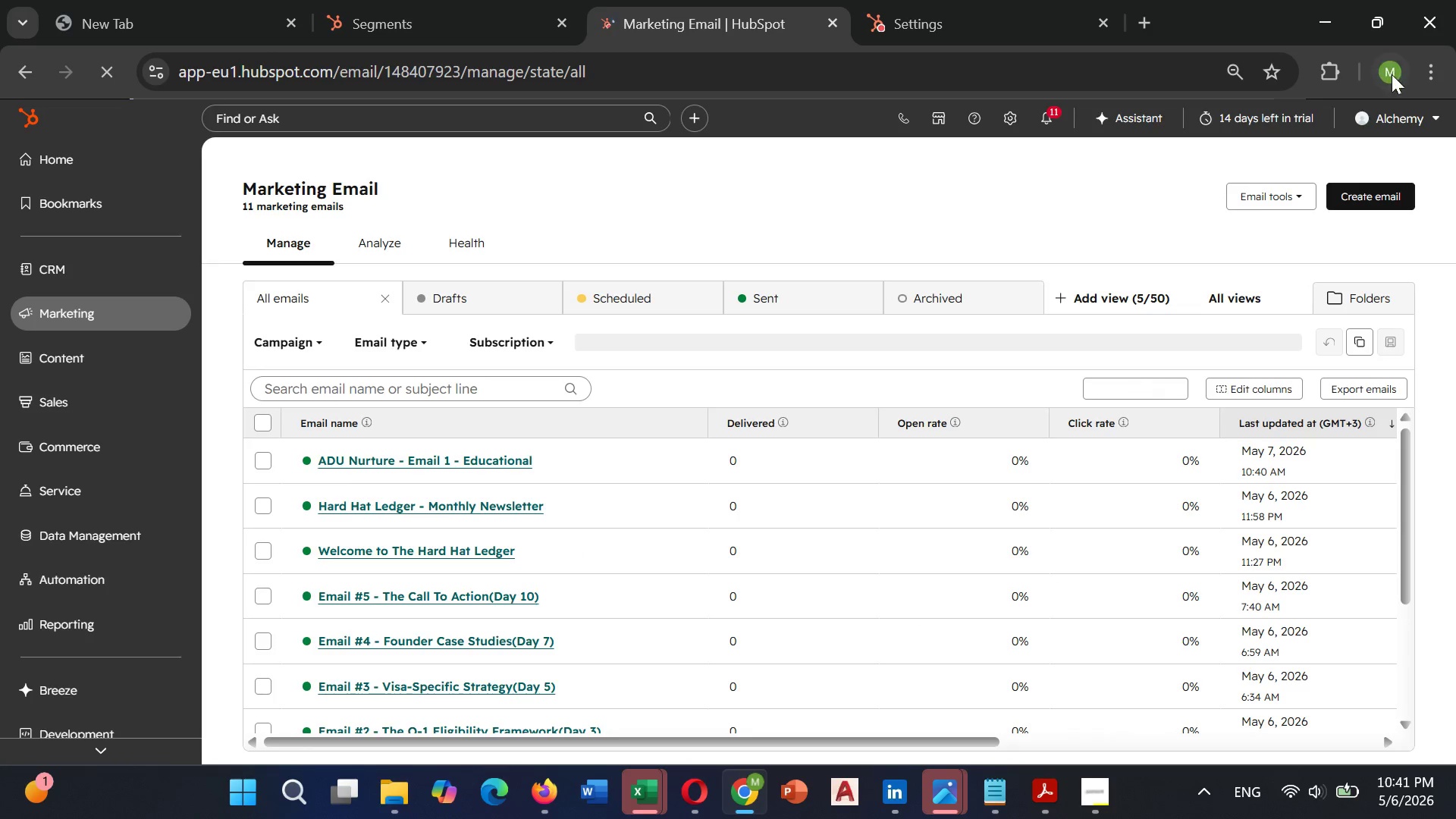 
left_click([1367, 200])
 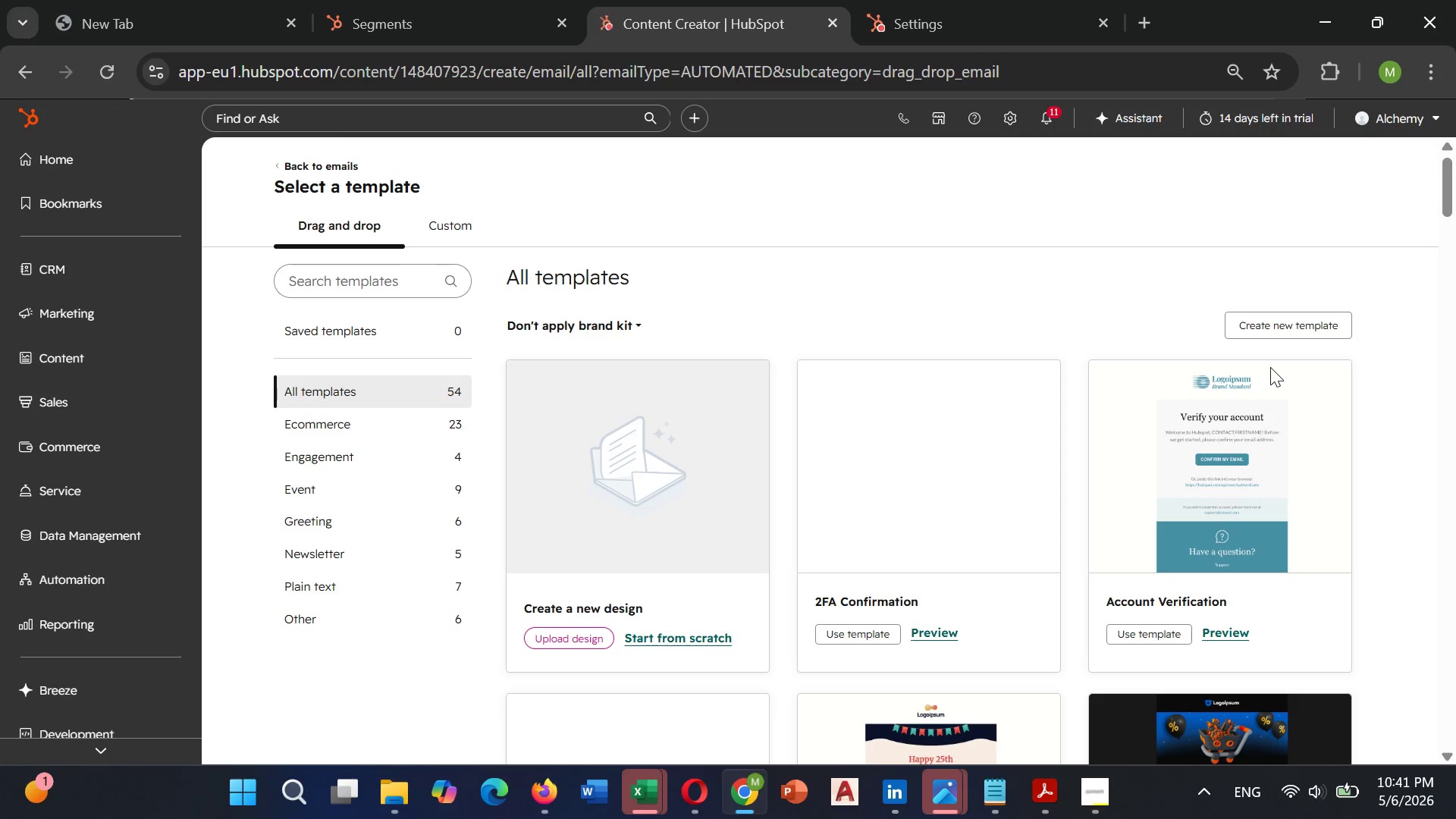 
wait(9.03)
 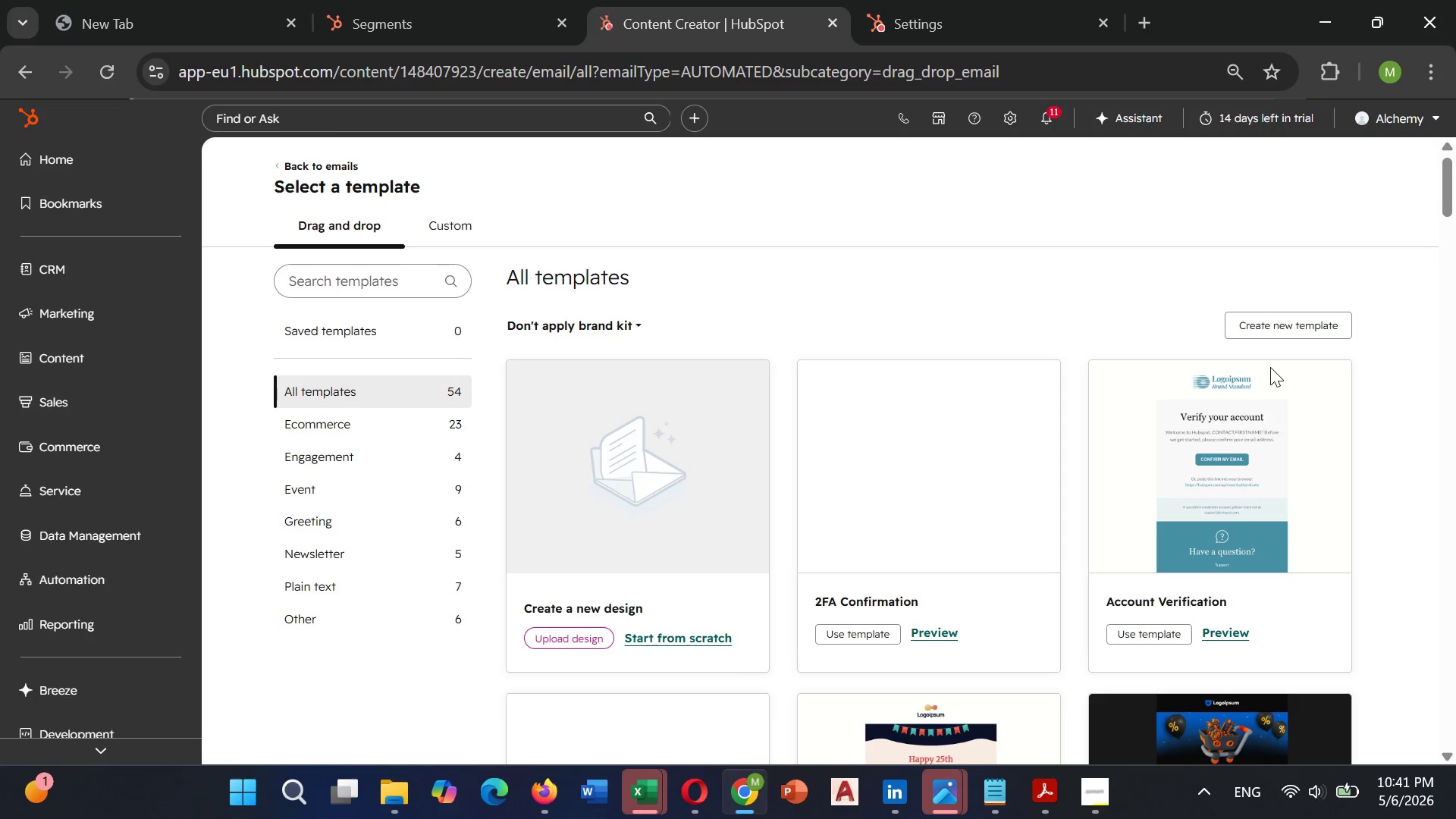 
left_click([667, 632])
 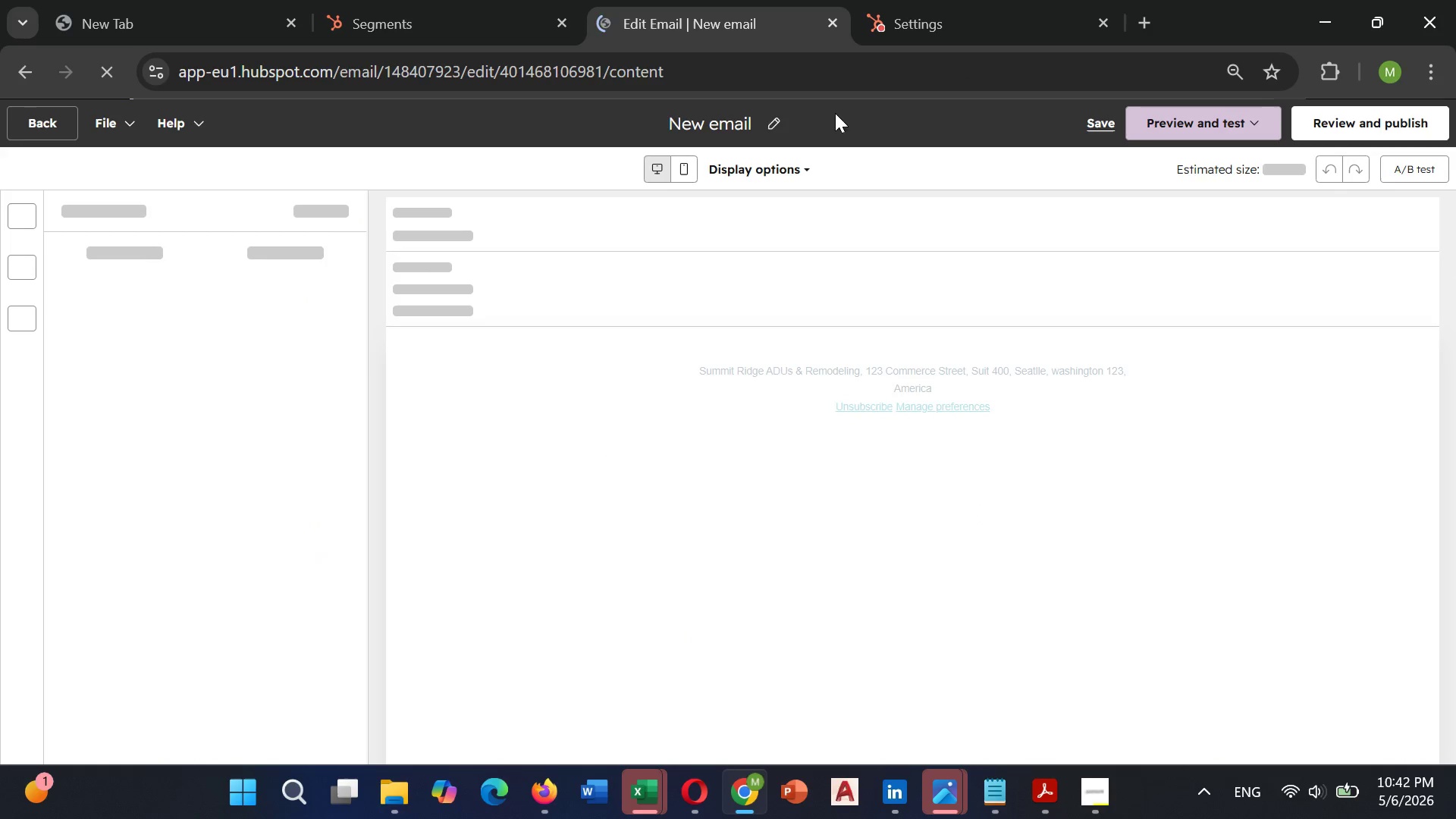 
left_click([773, 124])
 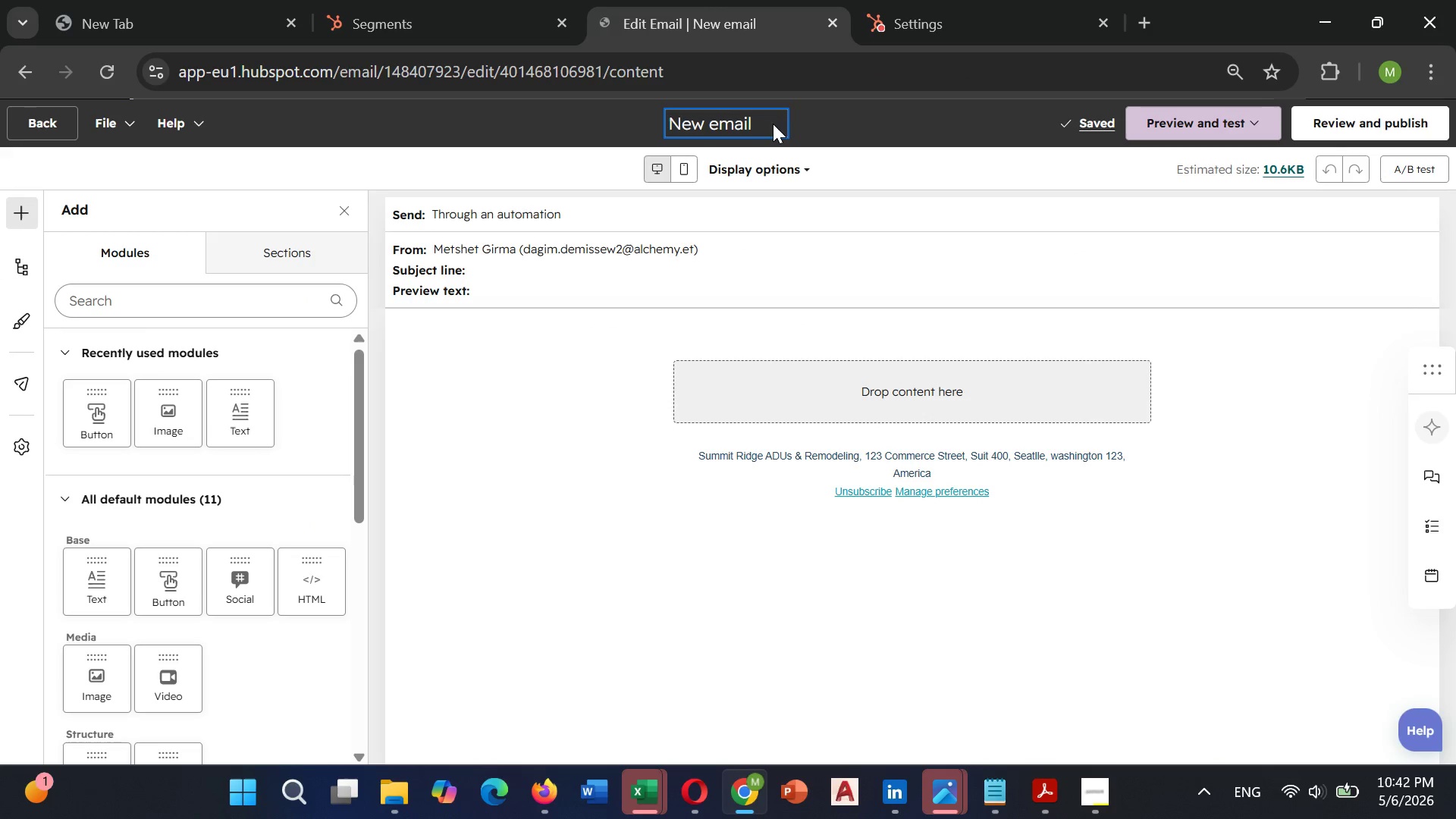 
hold_key(key=Backspace, duration=1.25)
 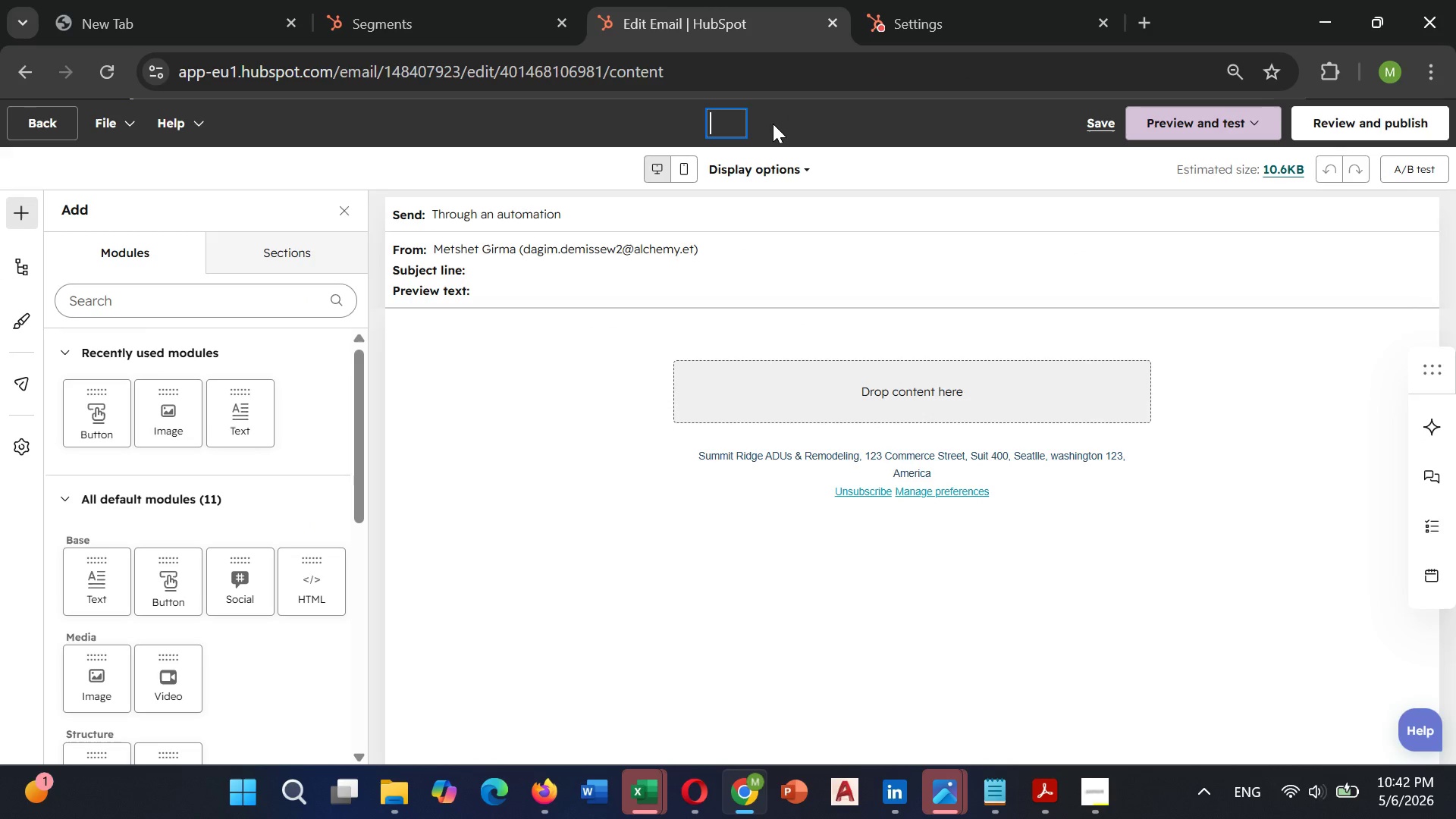 
type(ADU)
 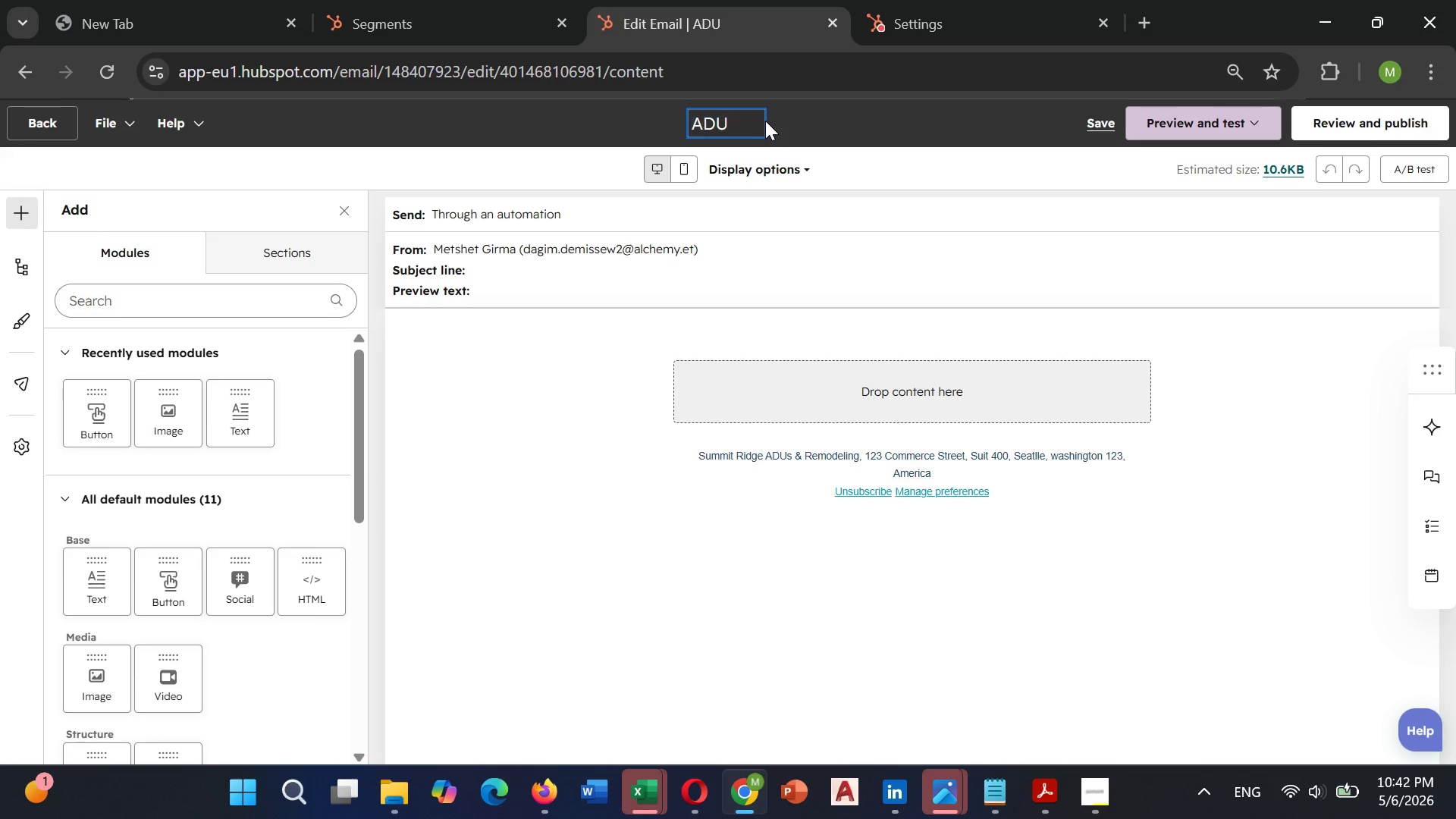 
type( NUrture)
 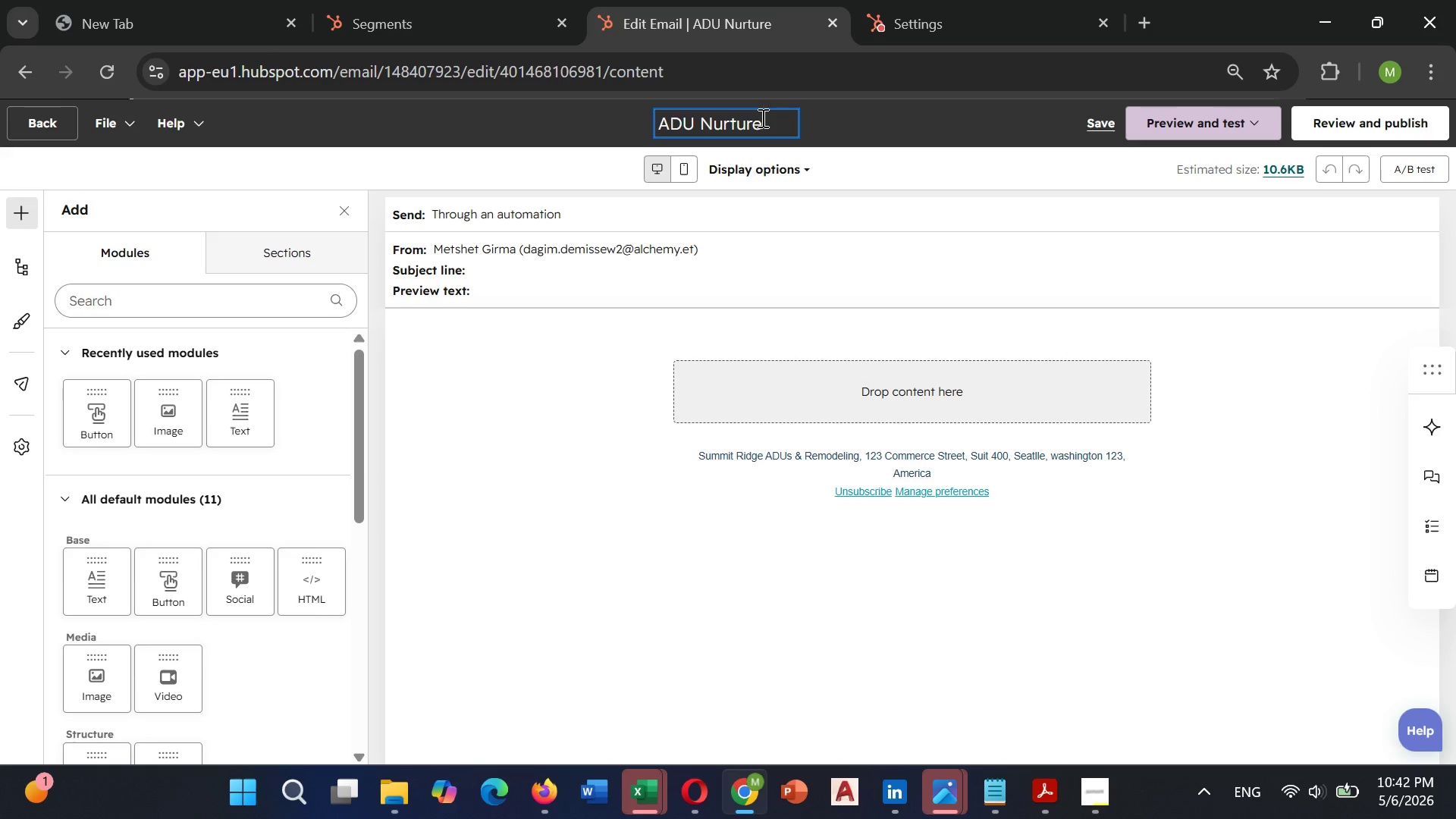 
type( - EMail 2)
 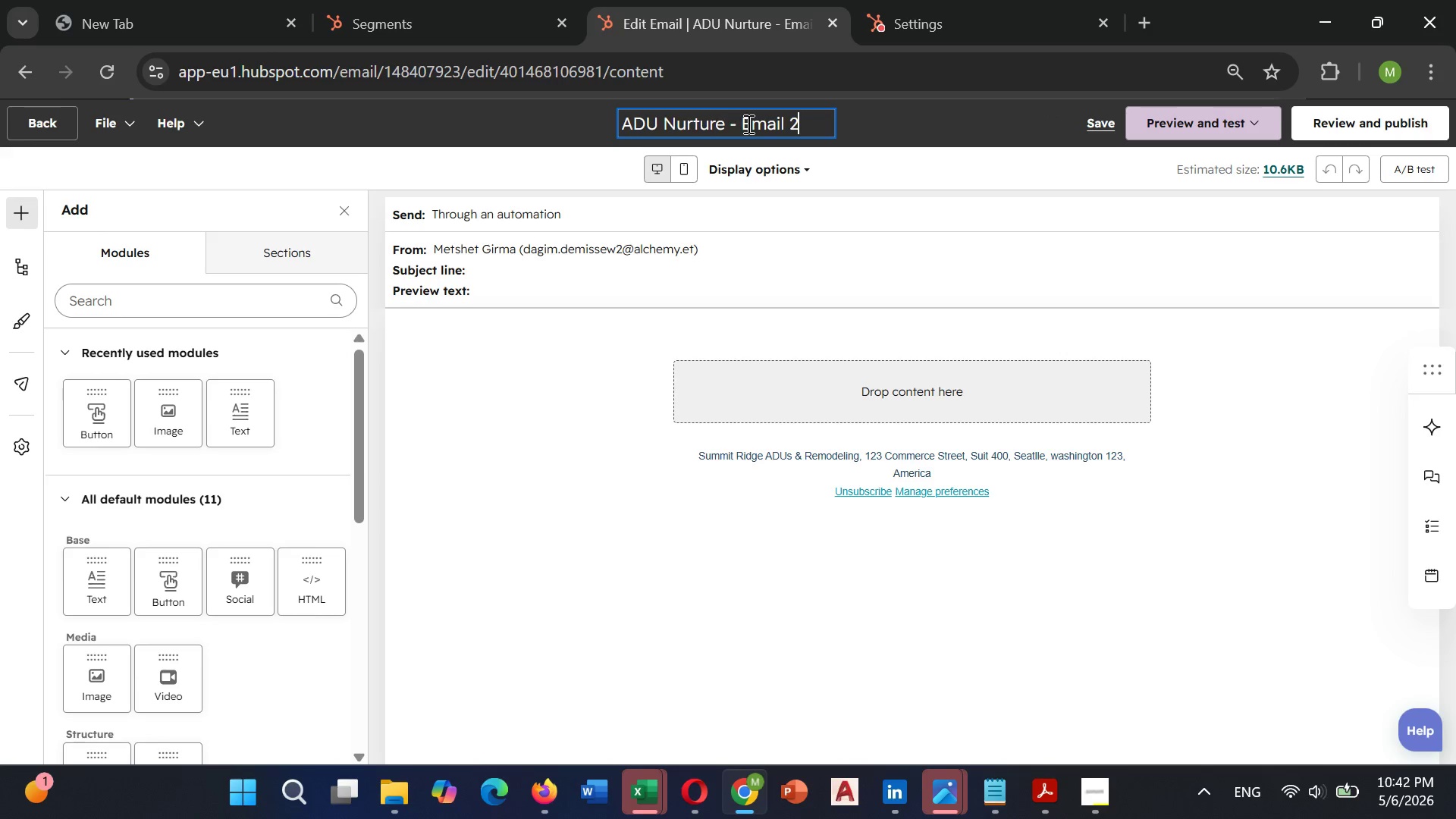 
type( - Case)
 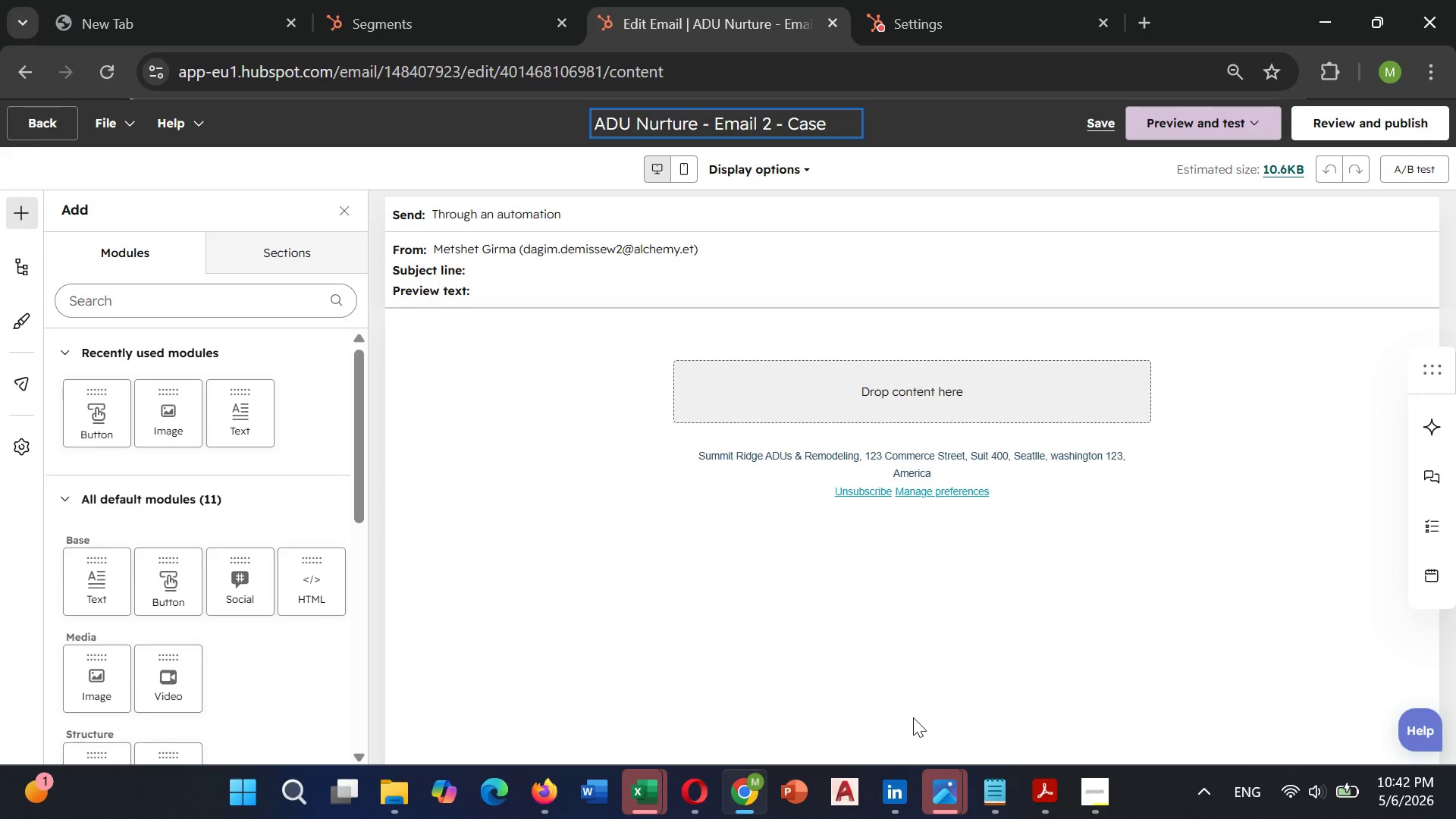 
mouse_move([698, 767])
 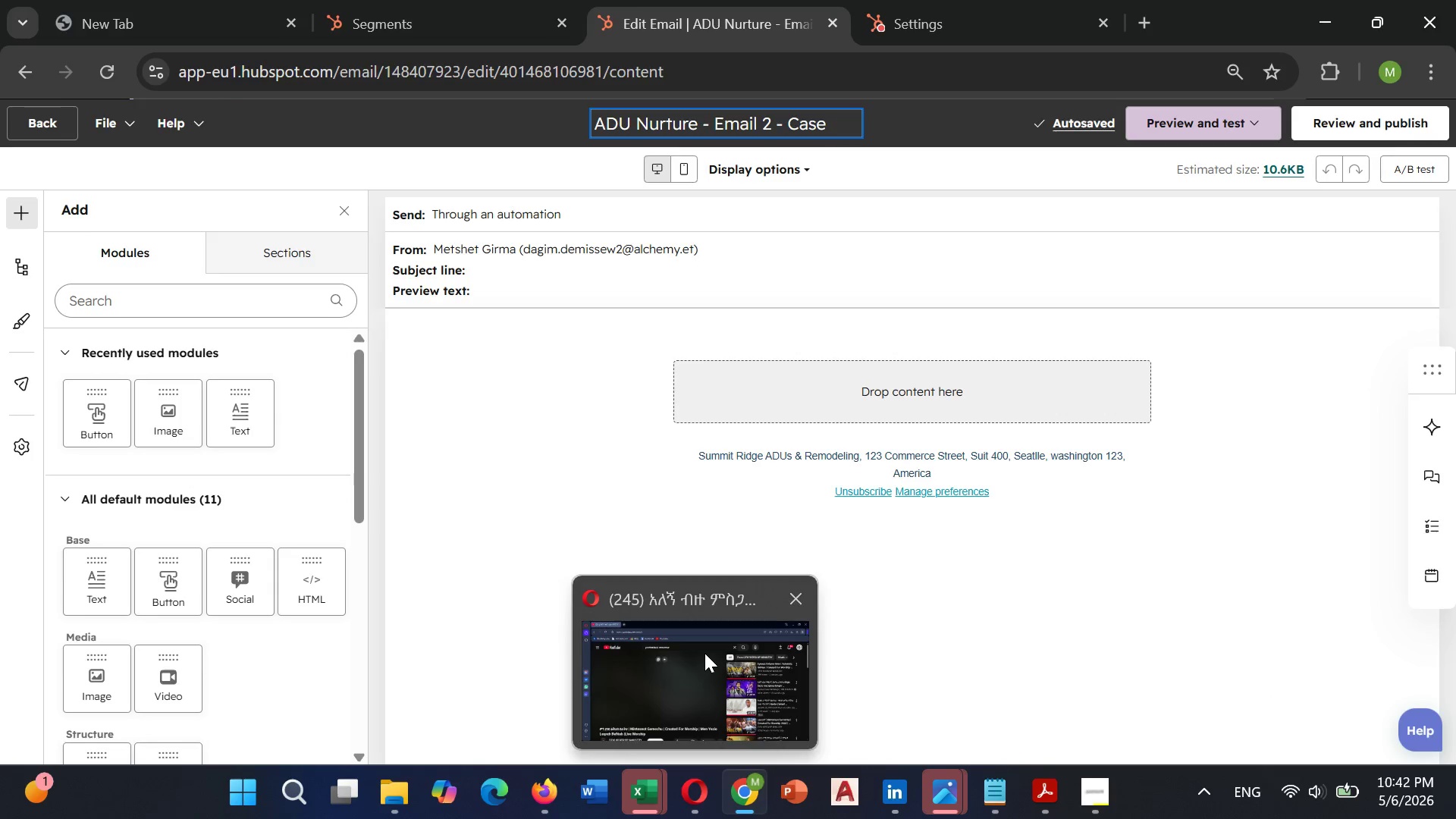 
left_click([704, 653])
 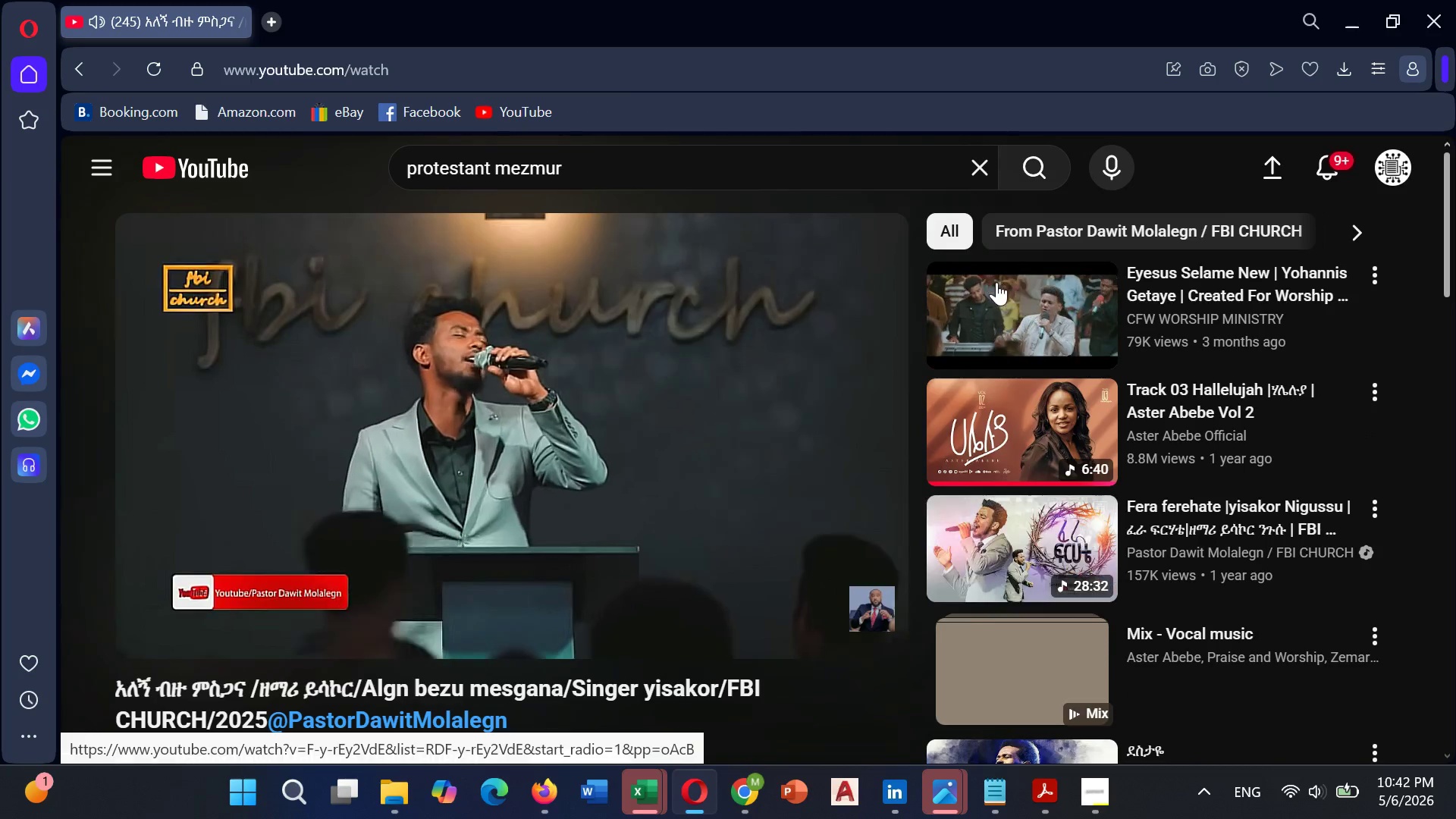 
left_click([997, 284])
 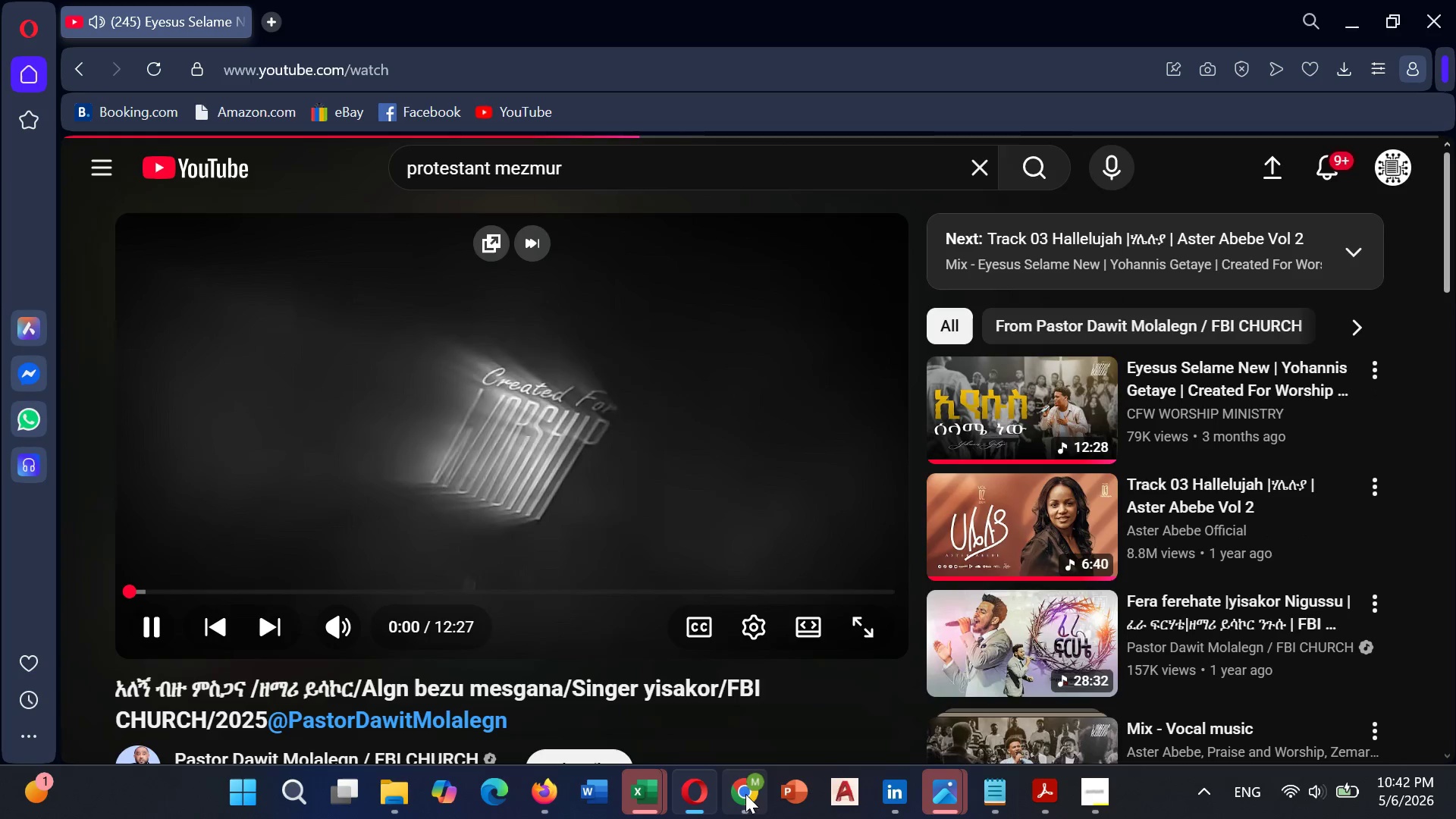 
left_click([749, 701])
 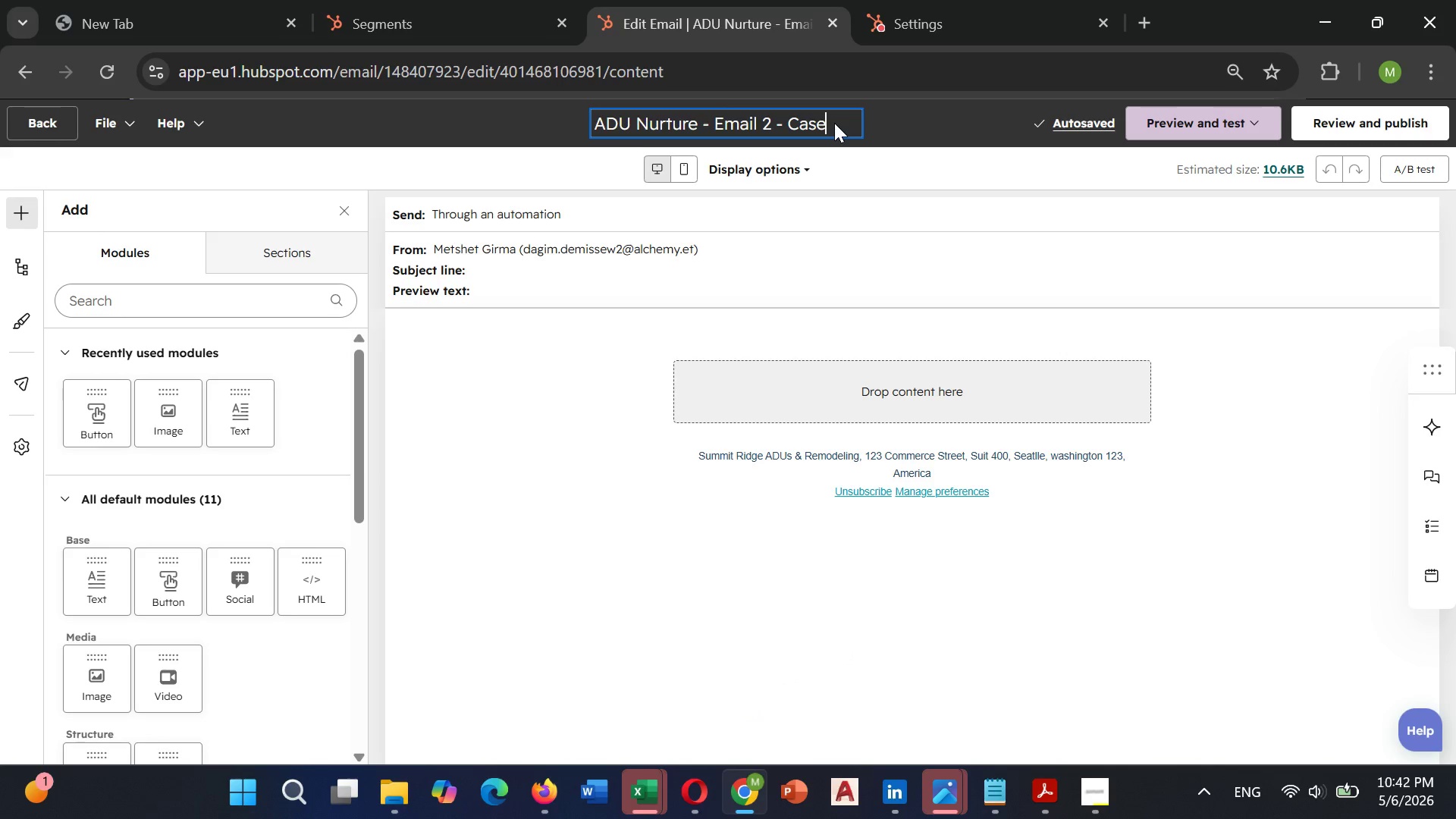 
type( Study)
 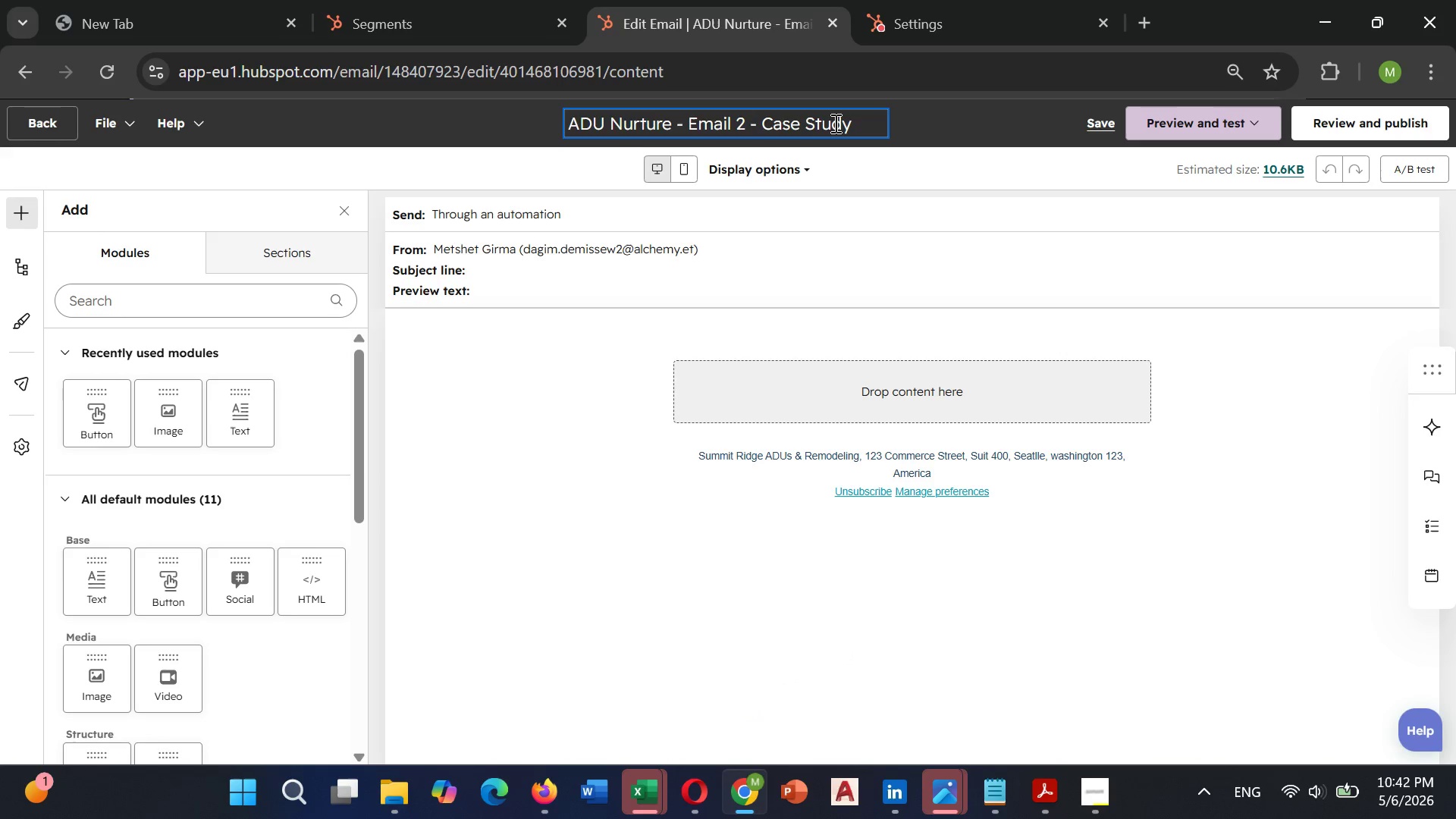 
left_click([872, 256])
 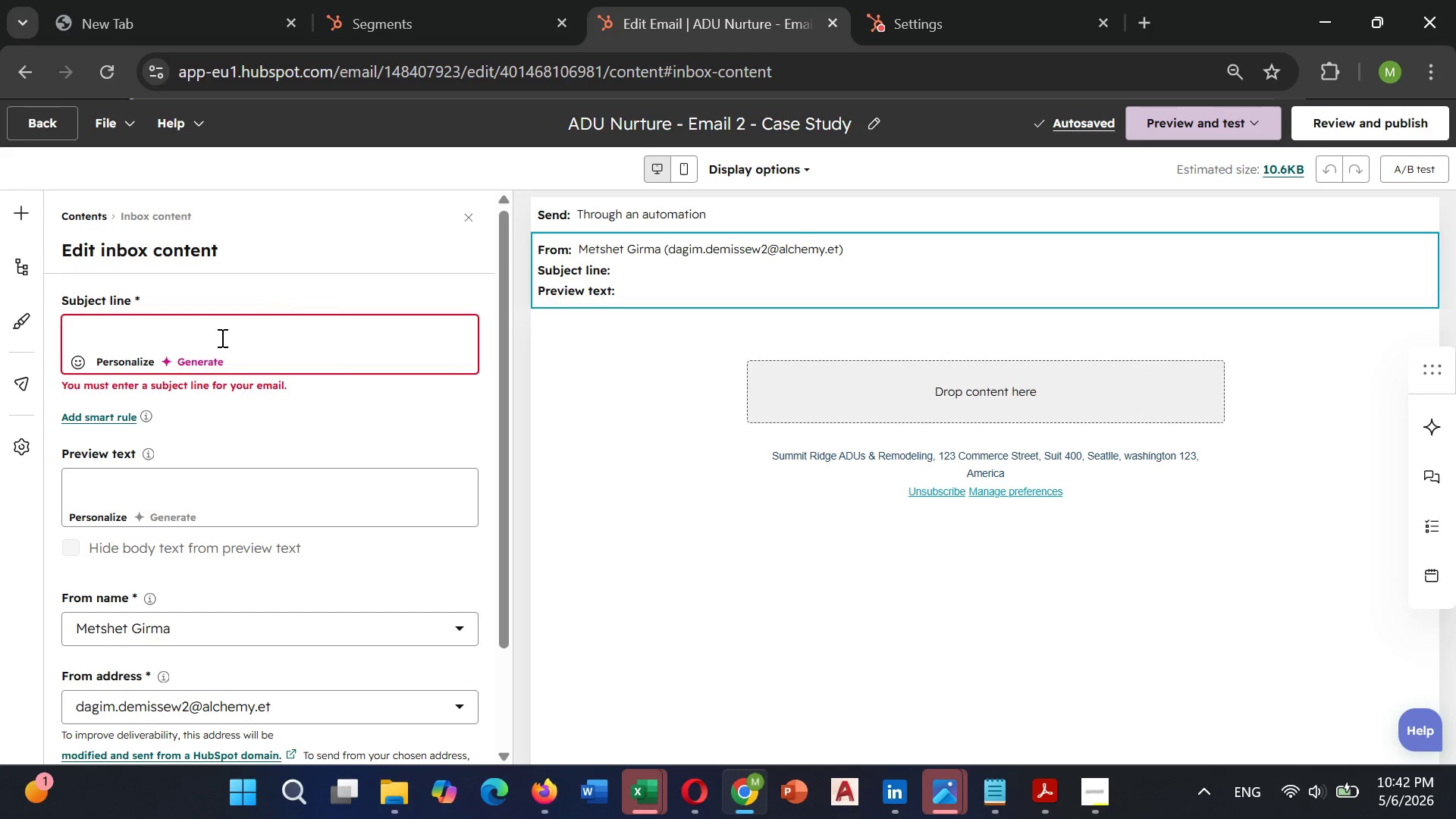 
left_click([193, 338])
 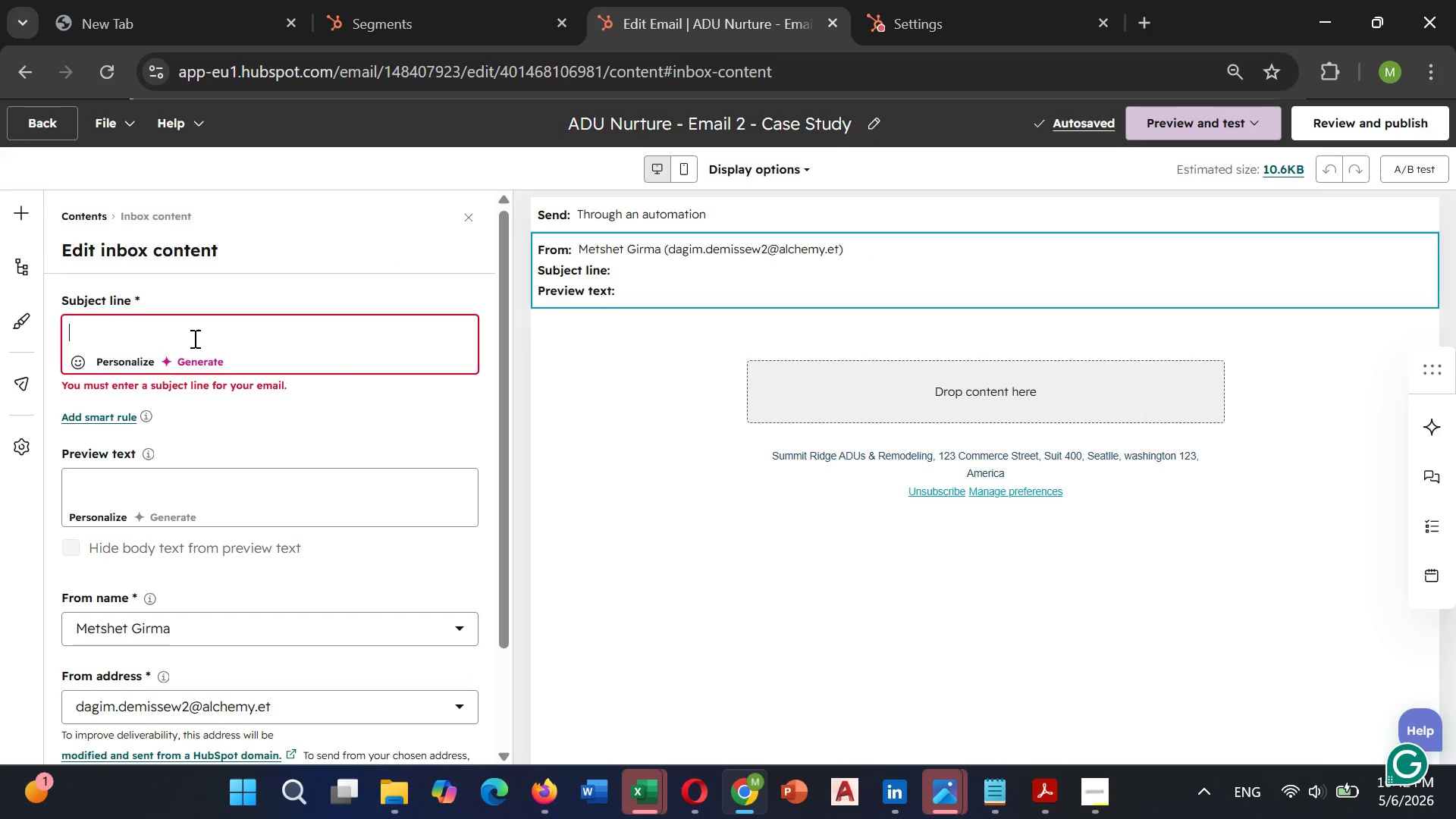 
key(VolumeUp)
 